 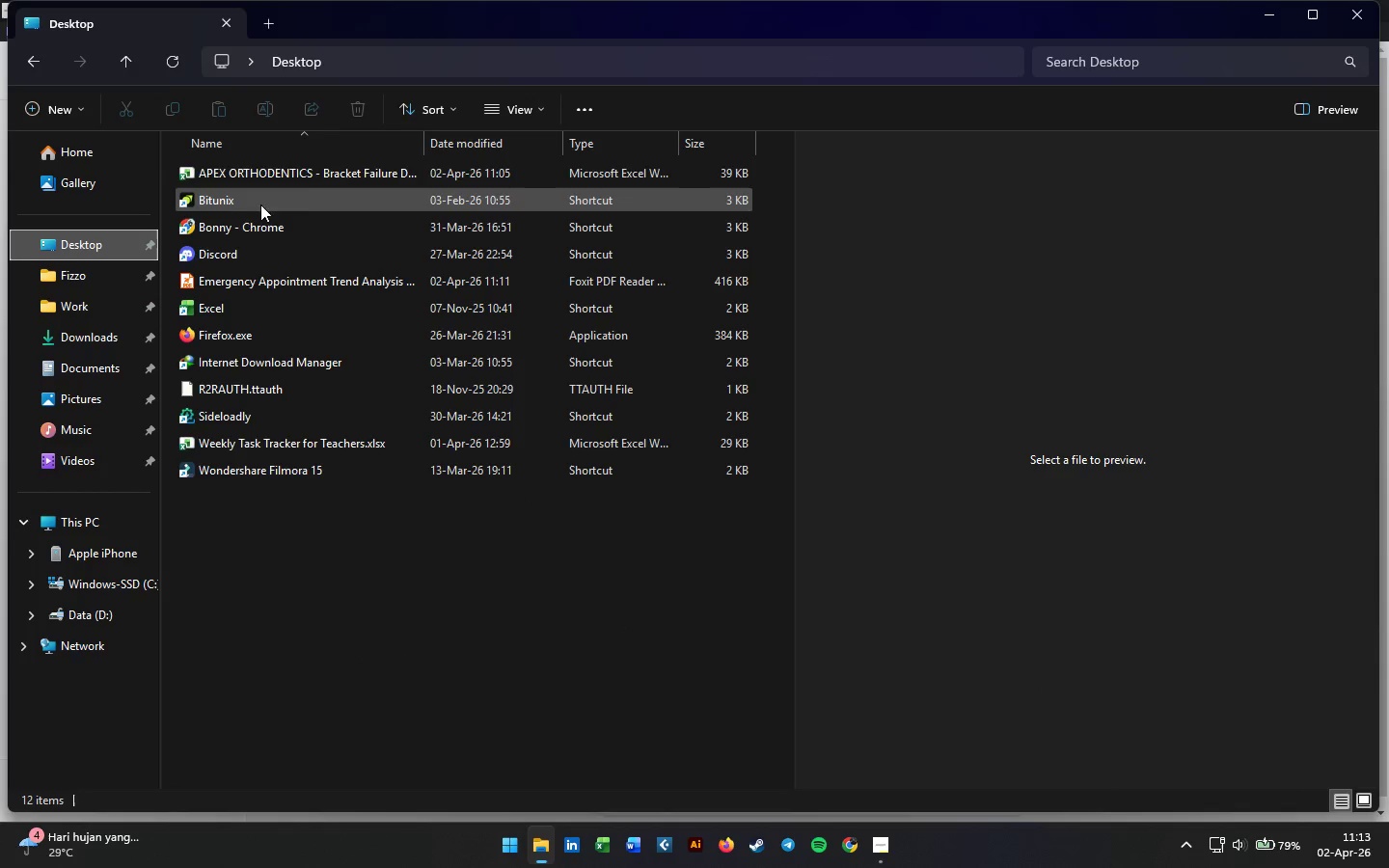 
double_click([429, 138])
 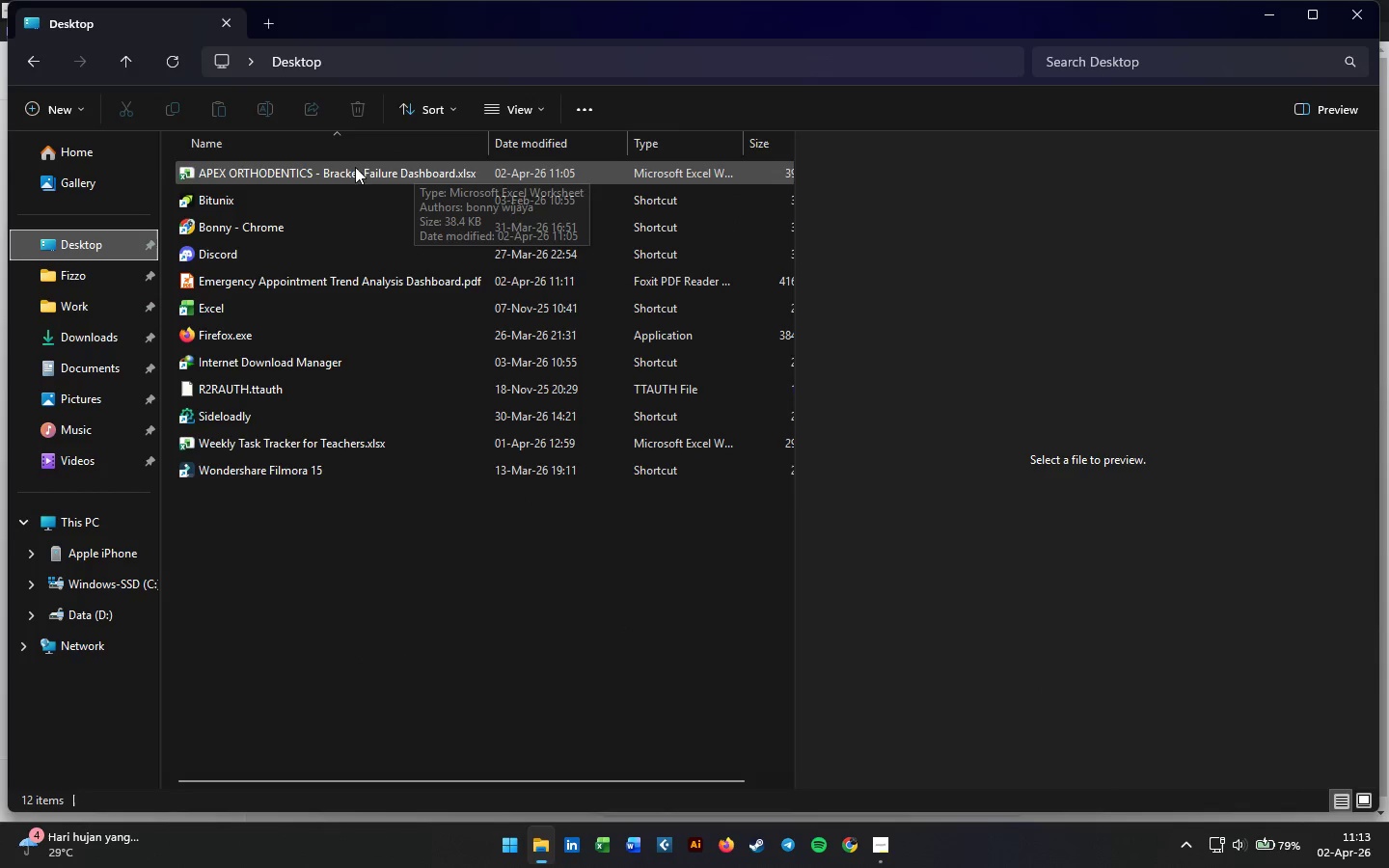 
double_click([313, 169])
 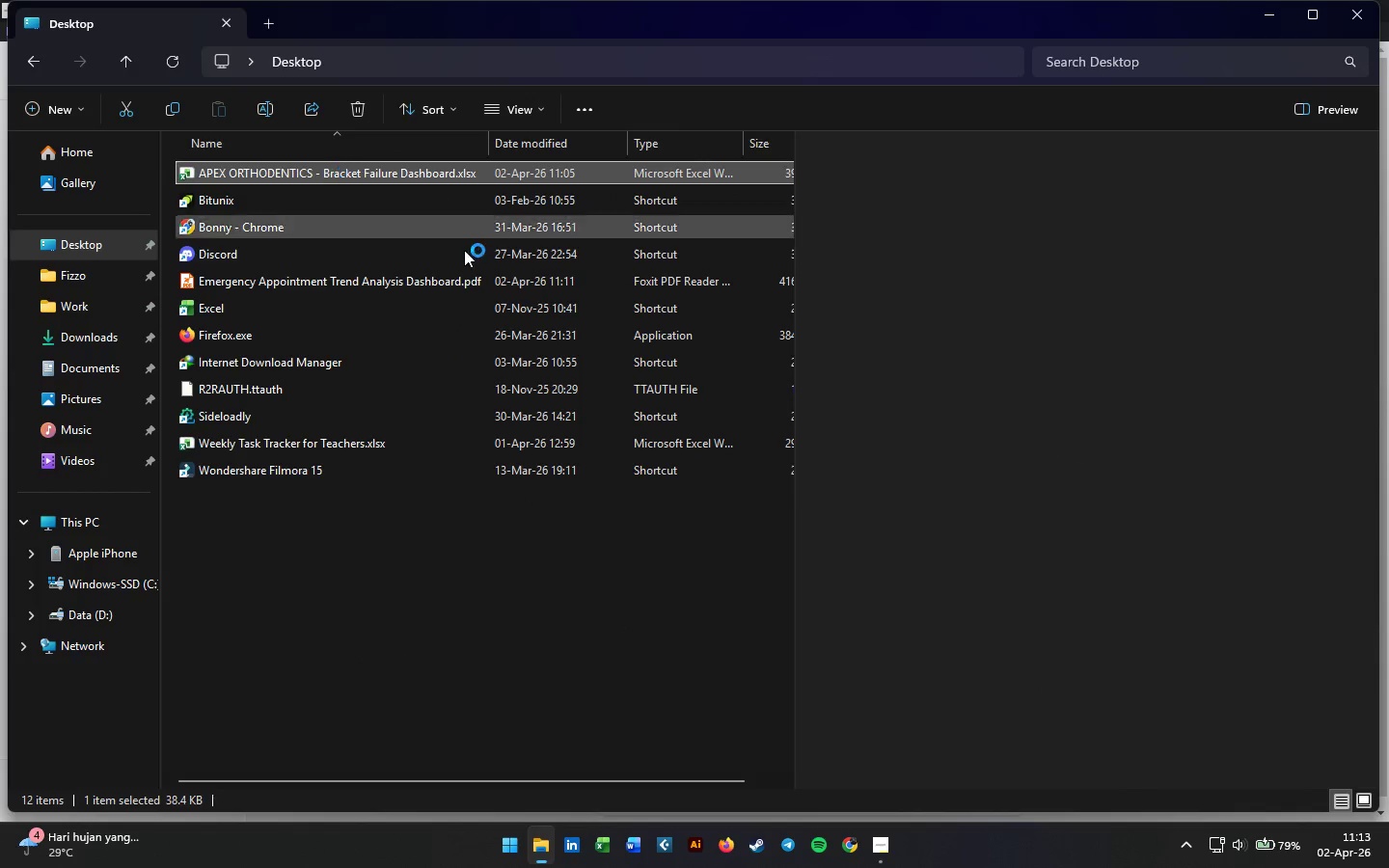 
mouse_move([505, 332])
 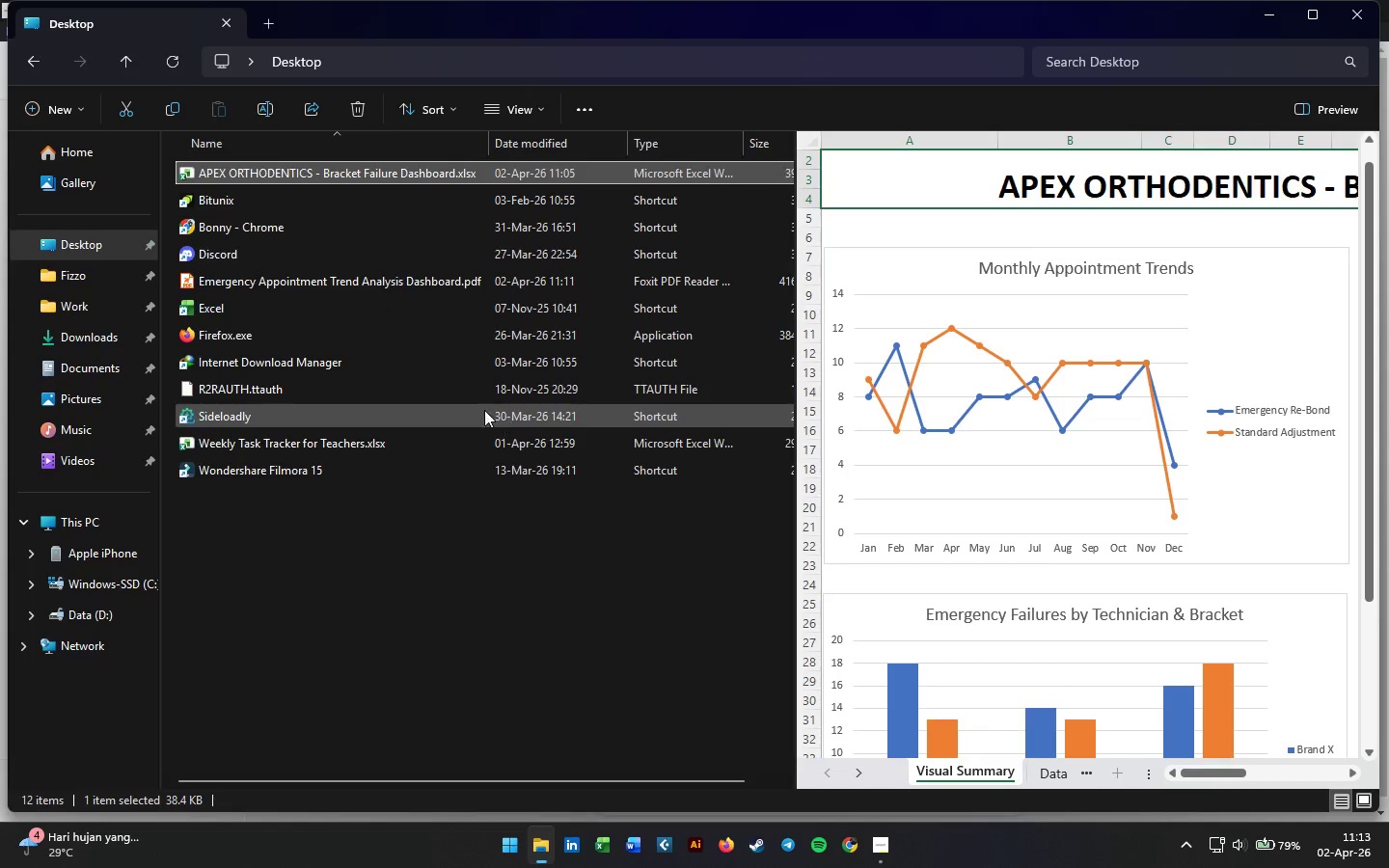 
wait(5.09)
 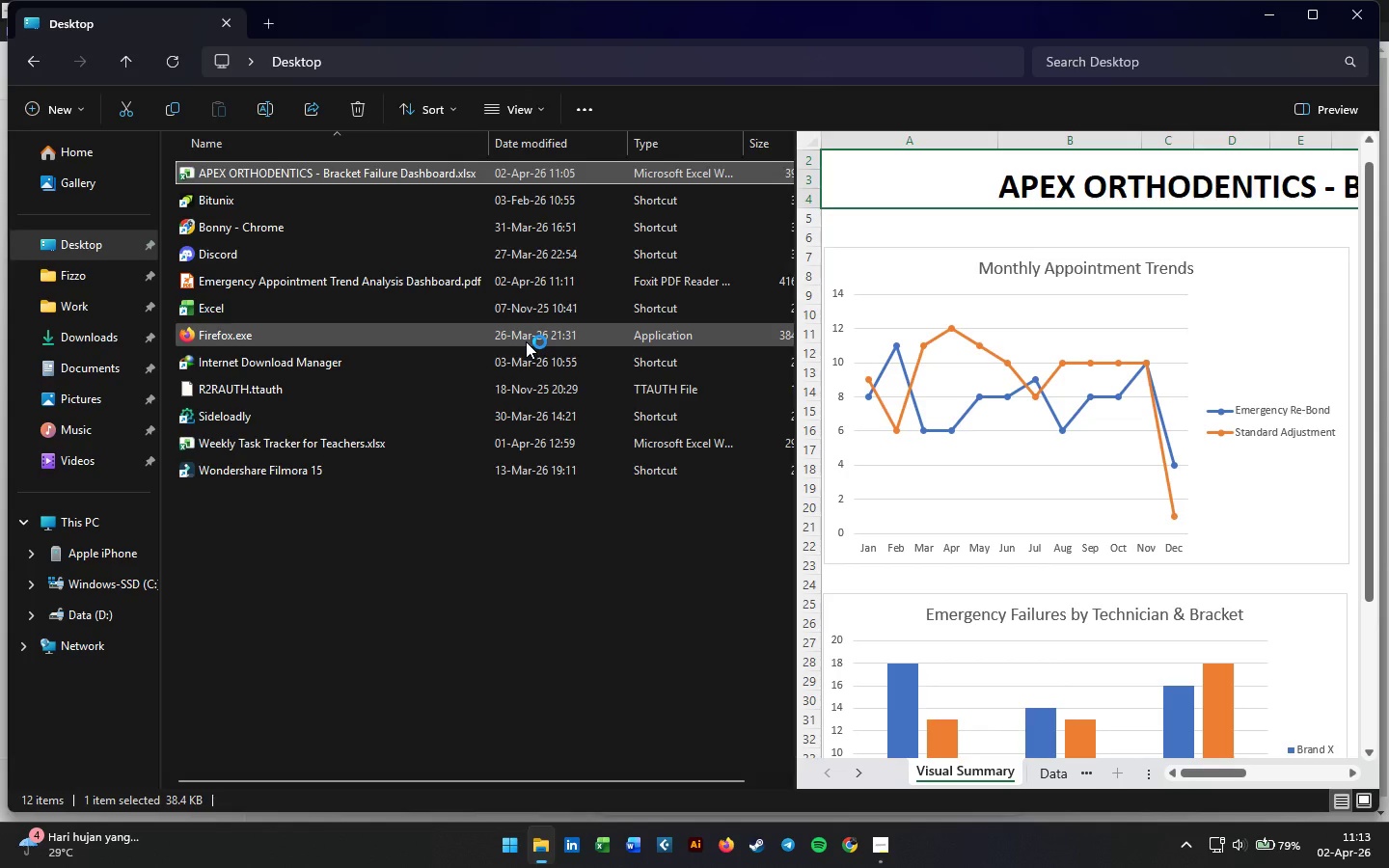 
double_click([268, 169])
 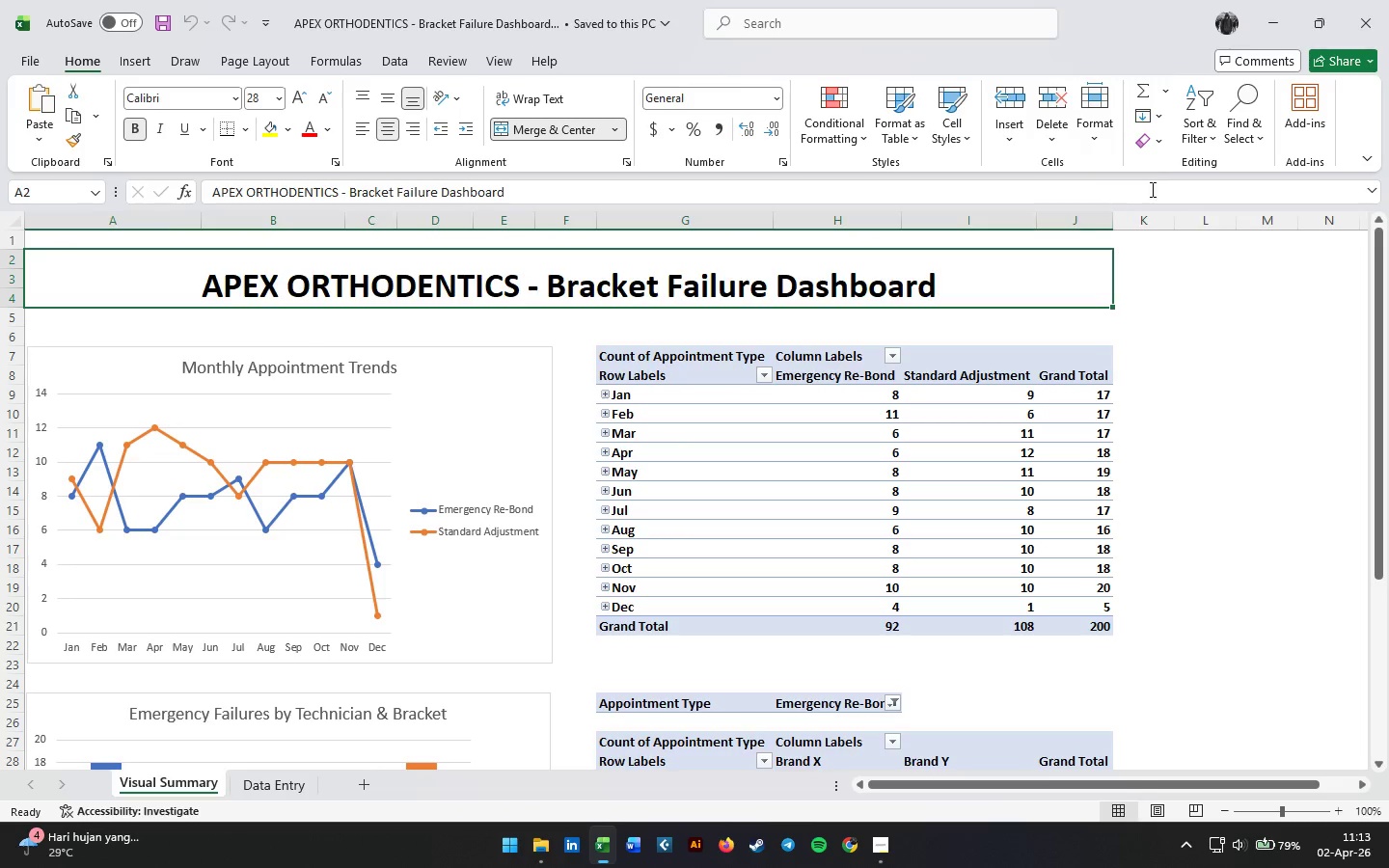 
left_click([1365, 62])
 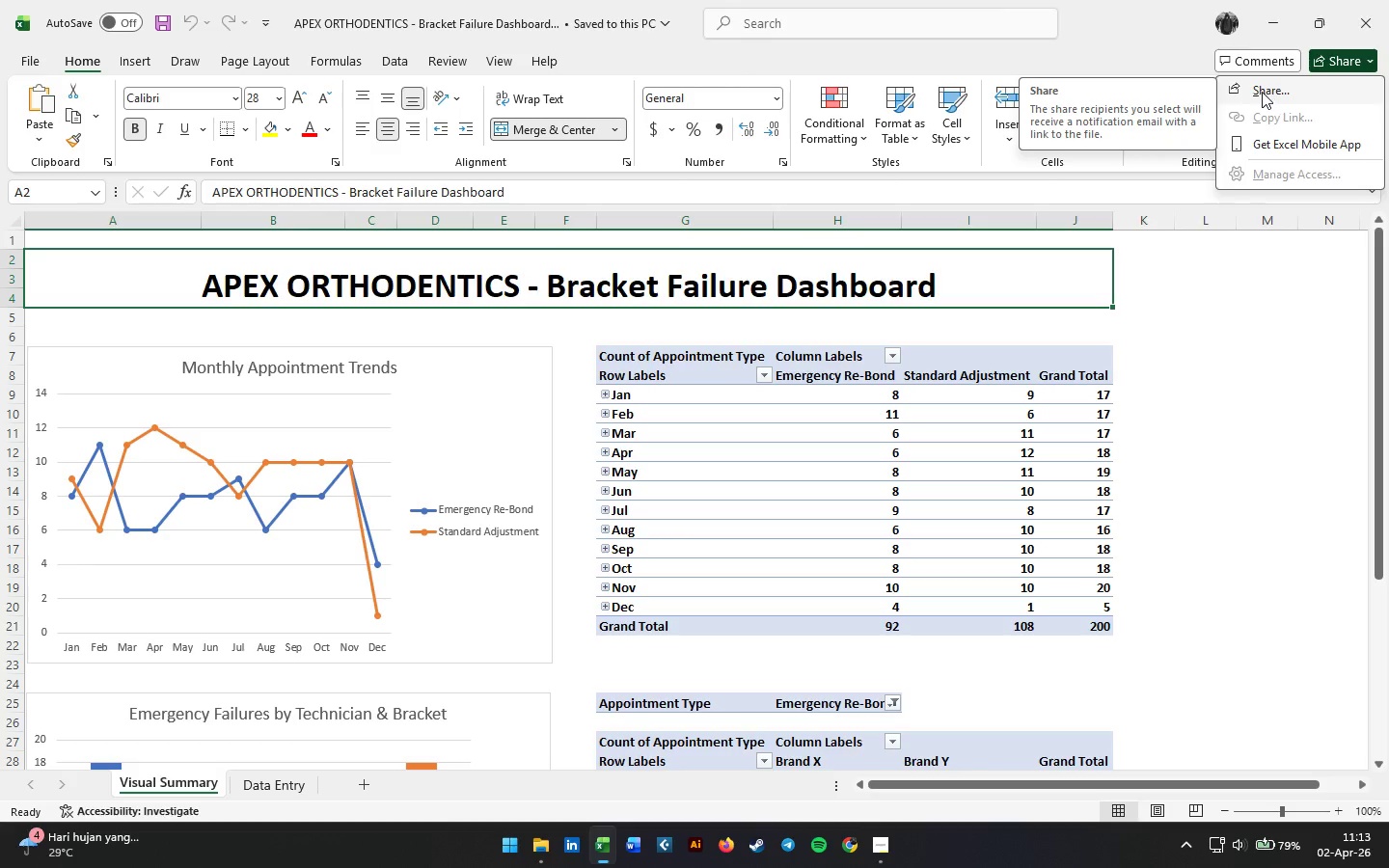 
left_click([113, 21])
 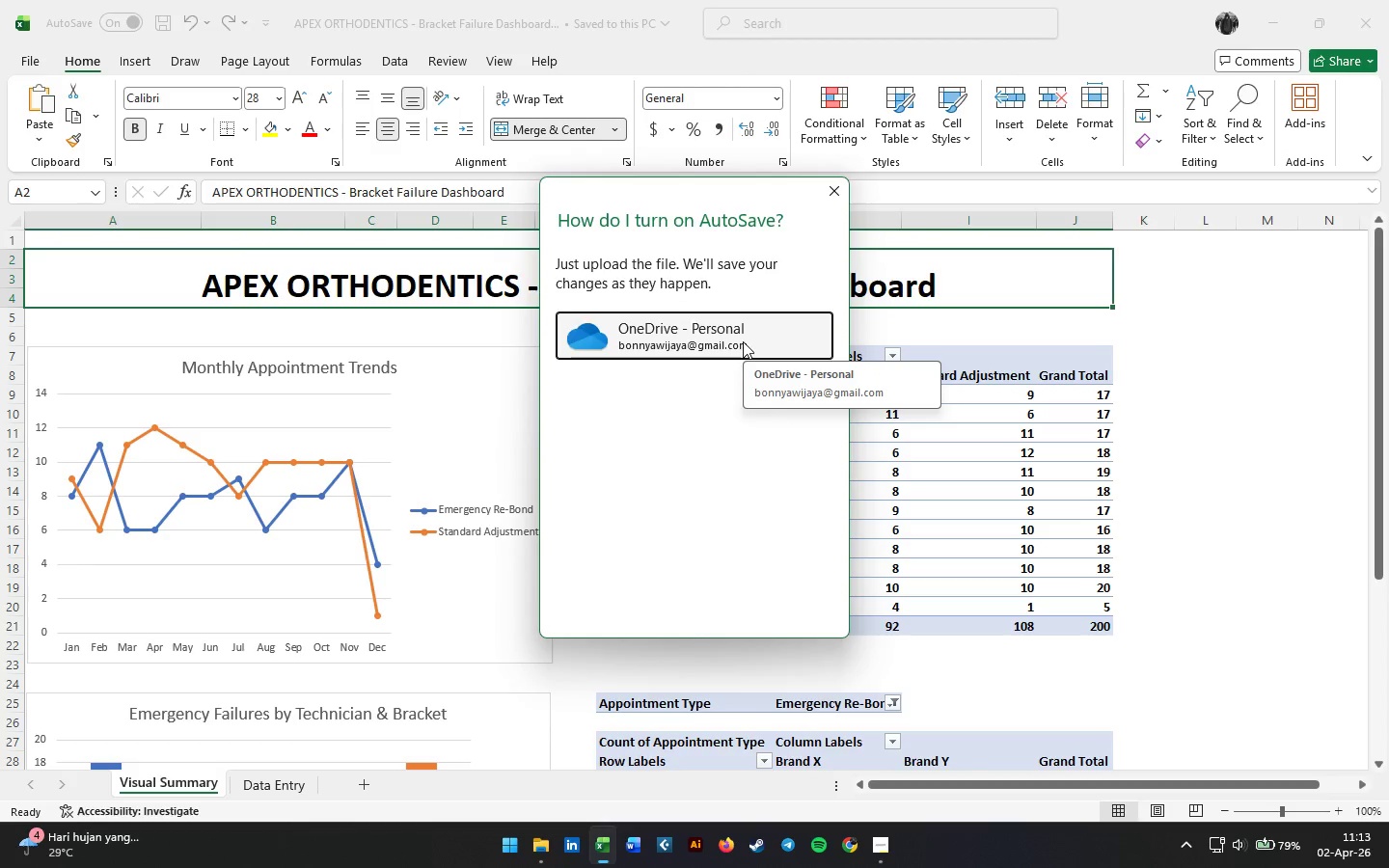 
double_click([743, 341])
 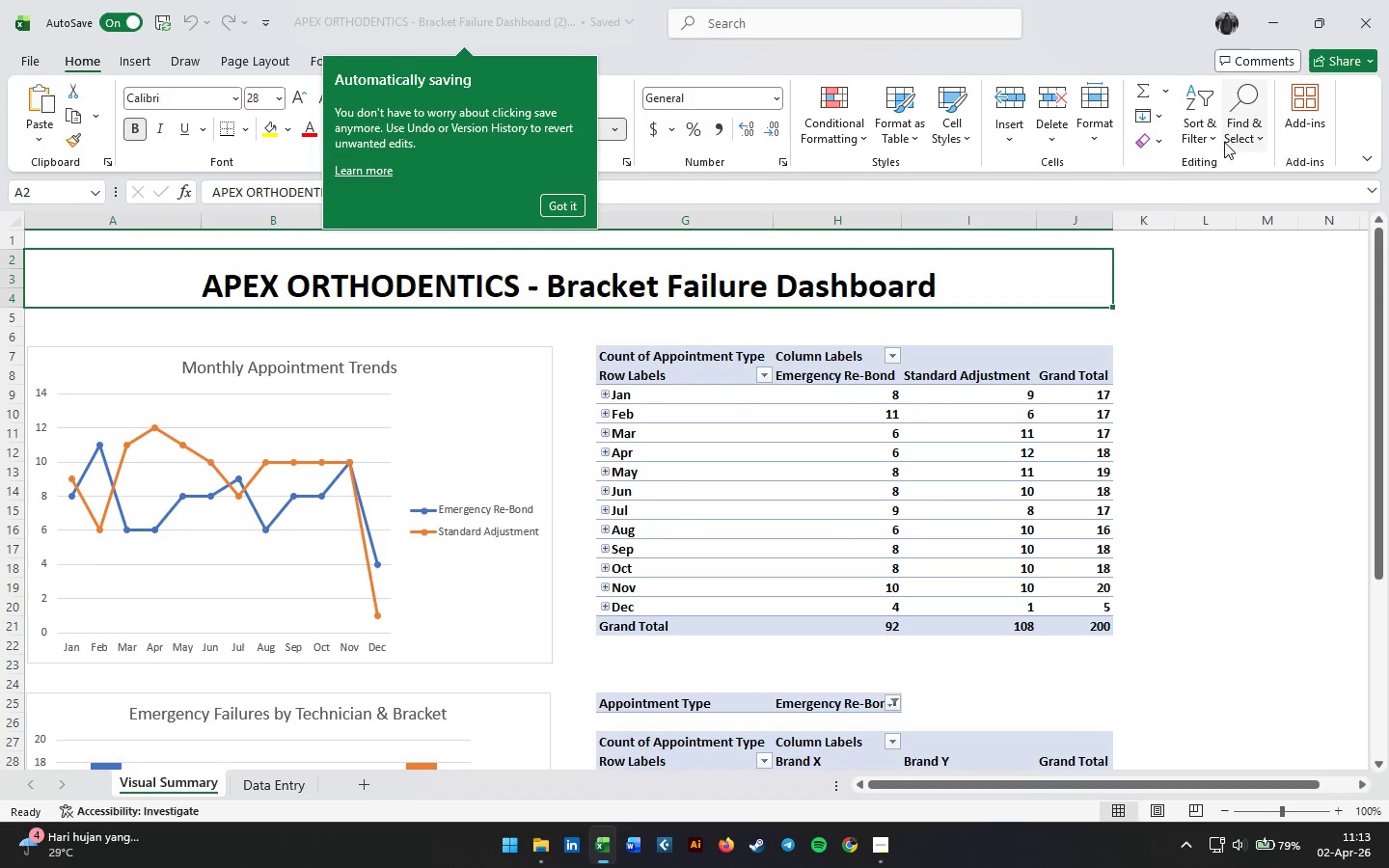 
wait(6.78)
 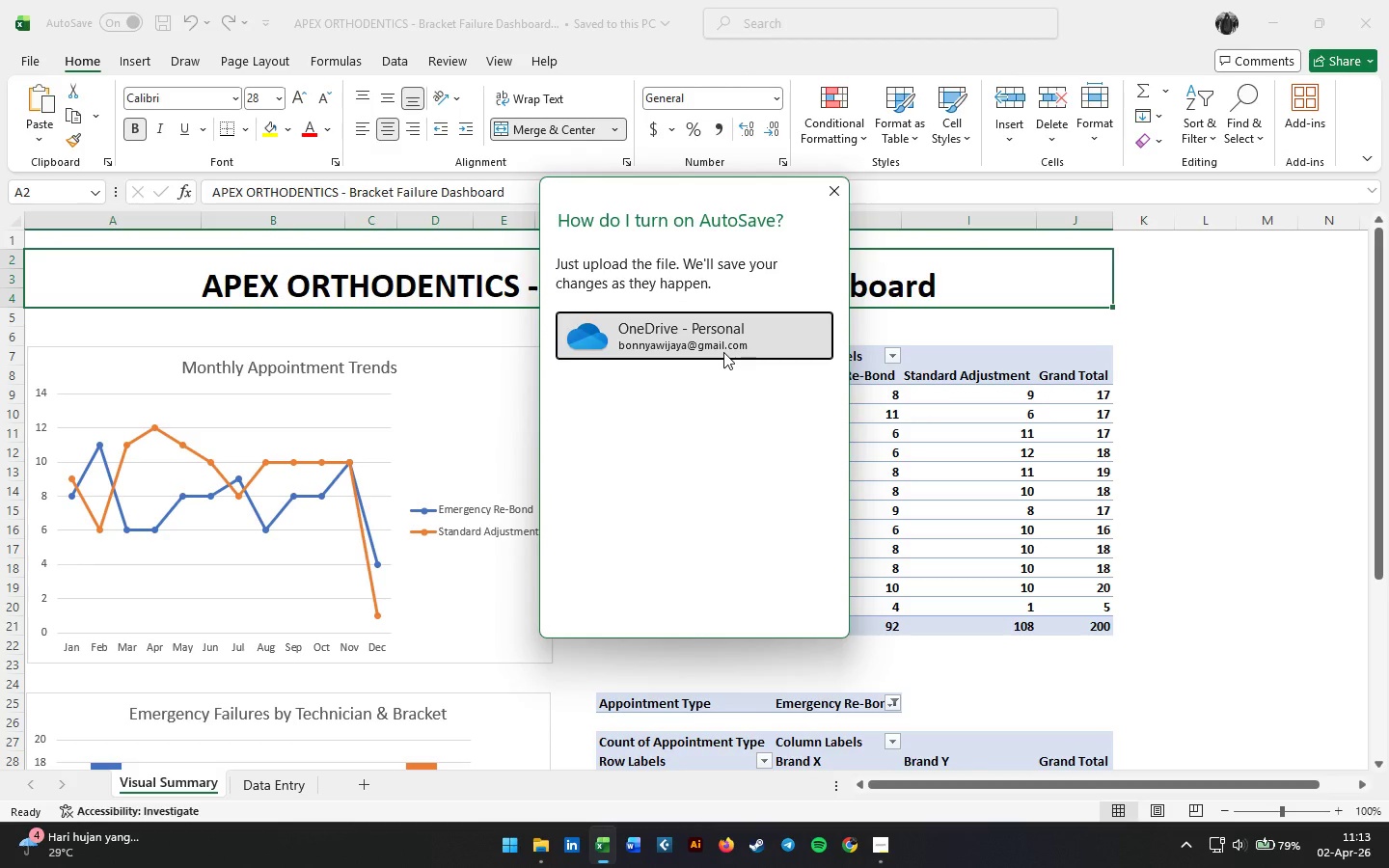 
left_click([581, 209])
 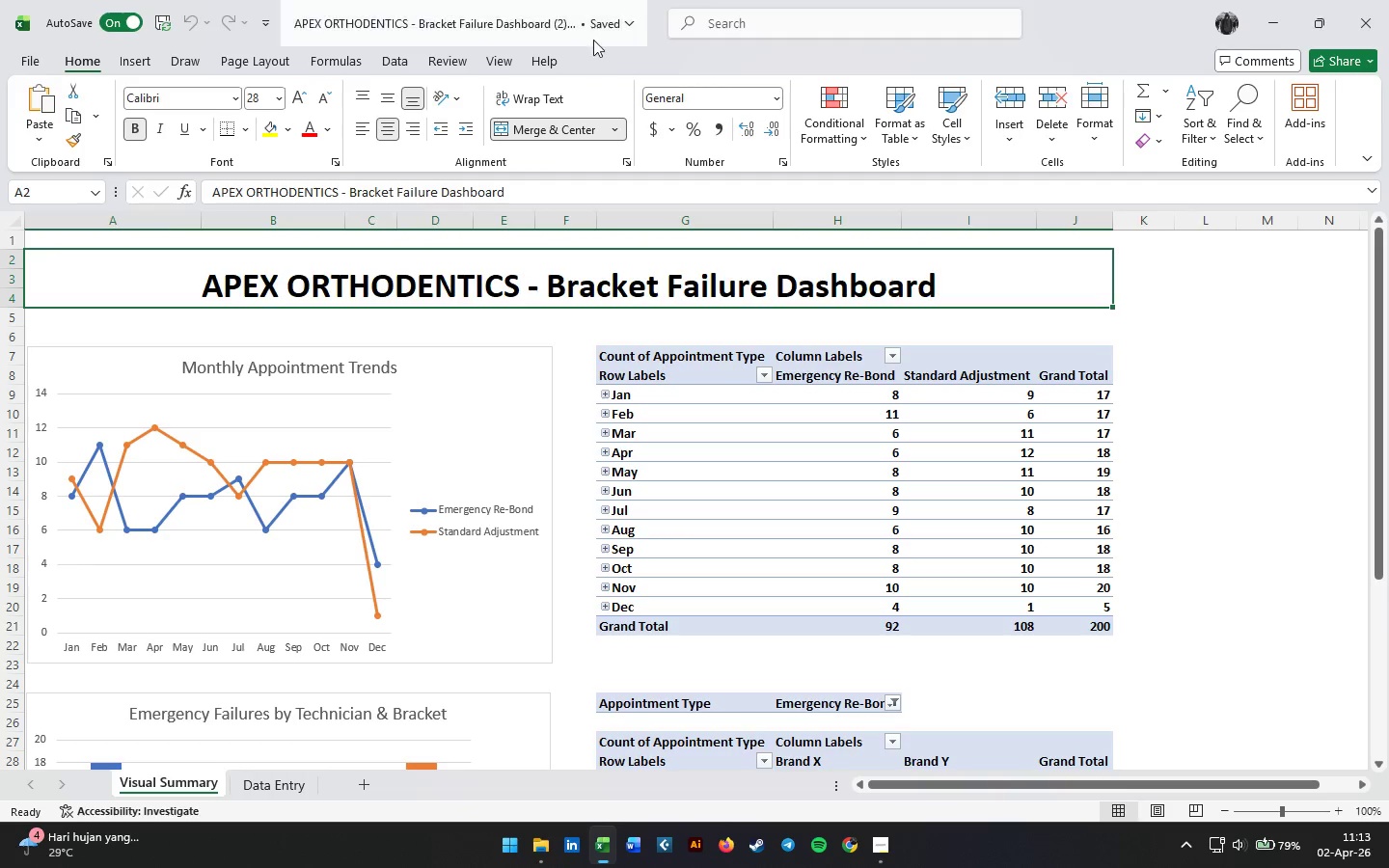 
left_click([576, 22])
 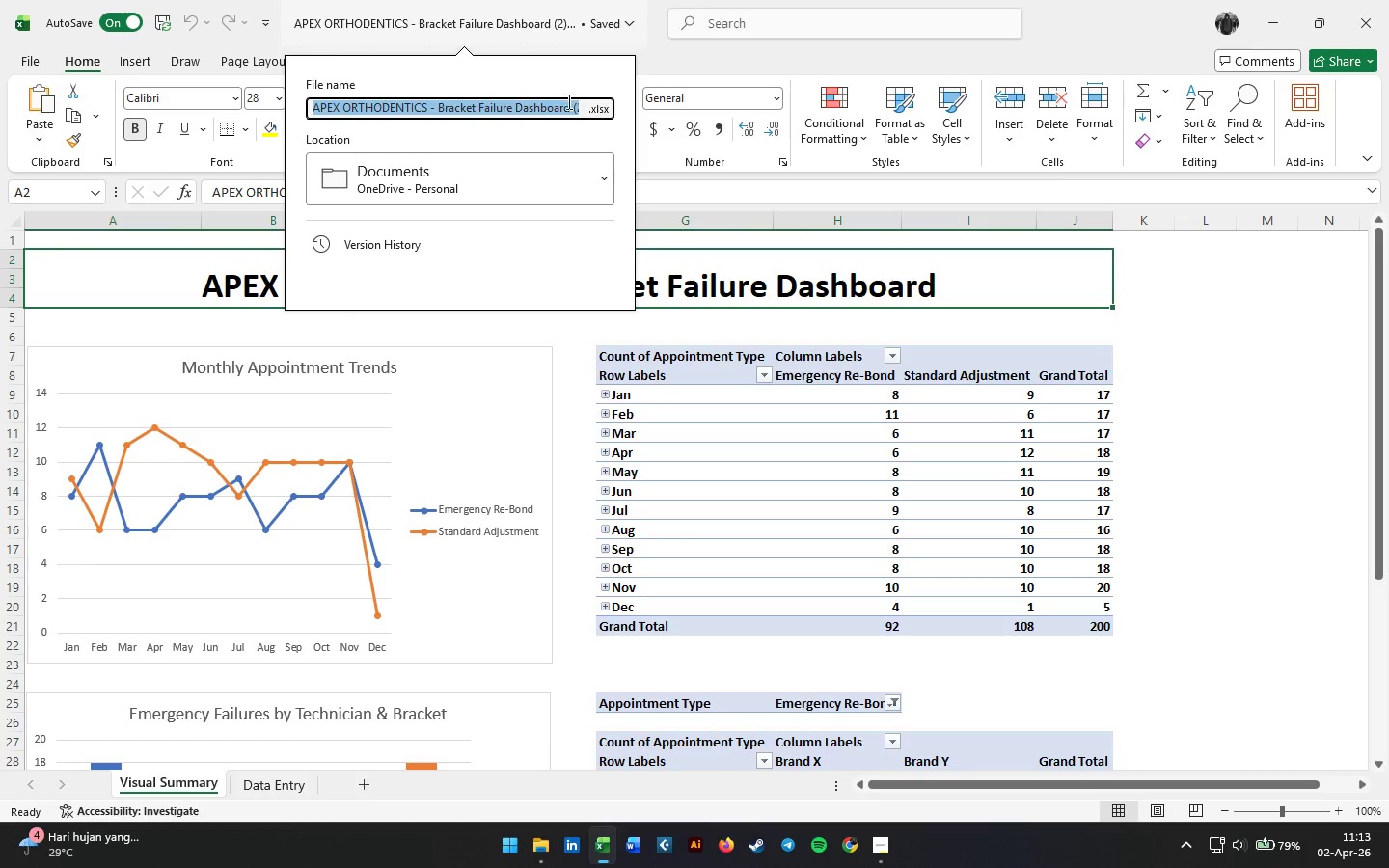 
left_click([561, 111])
 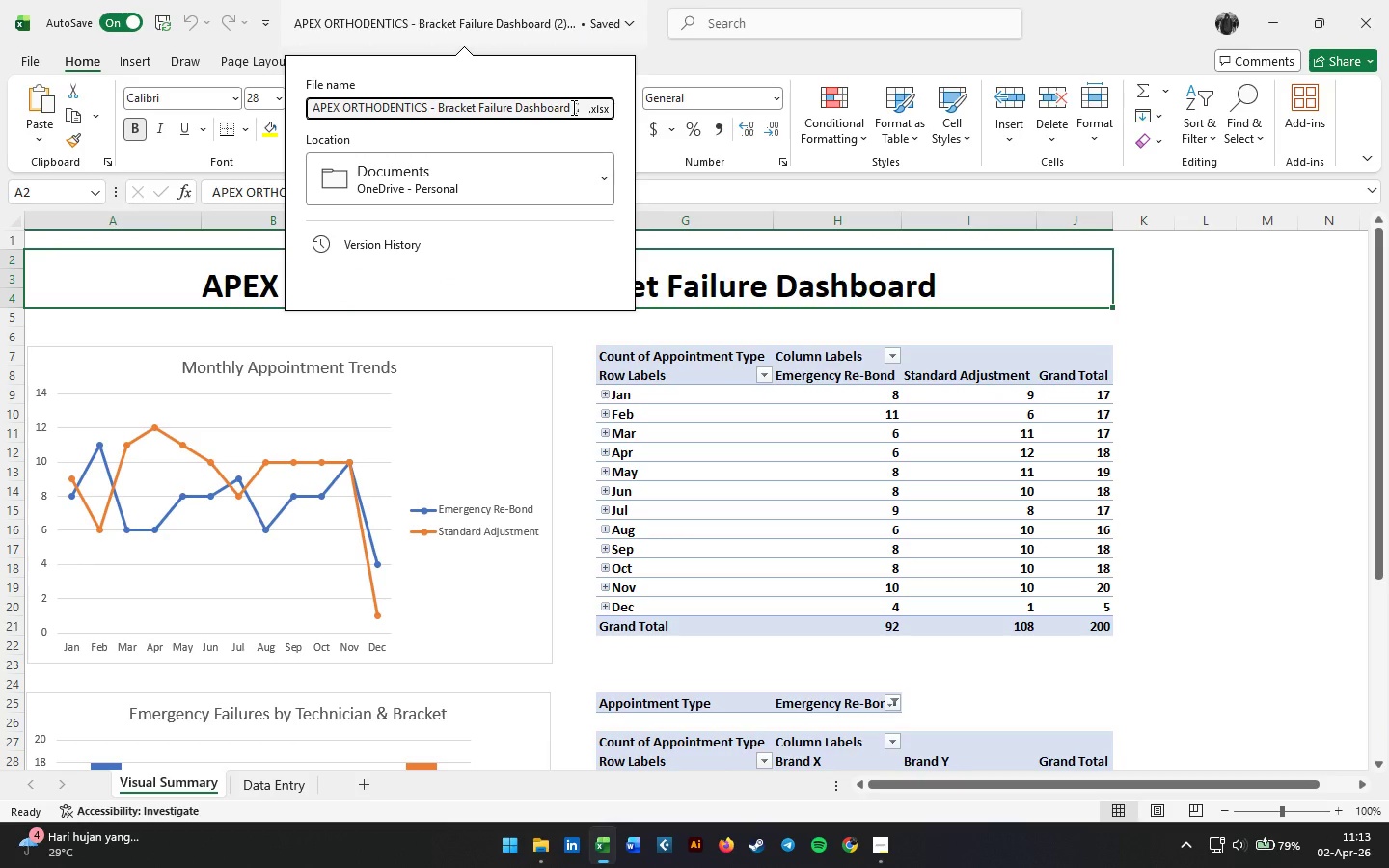 
left_click_drag(start_coordinate=[572, 107], to_coordinate=[593, 107])
 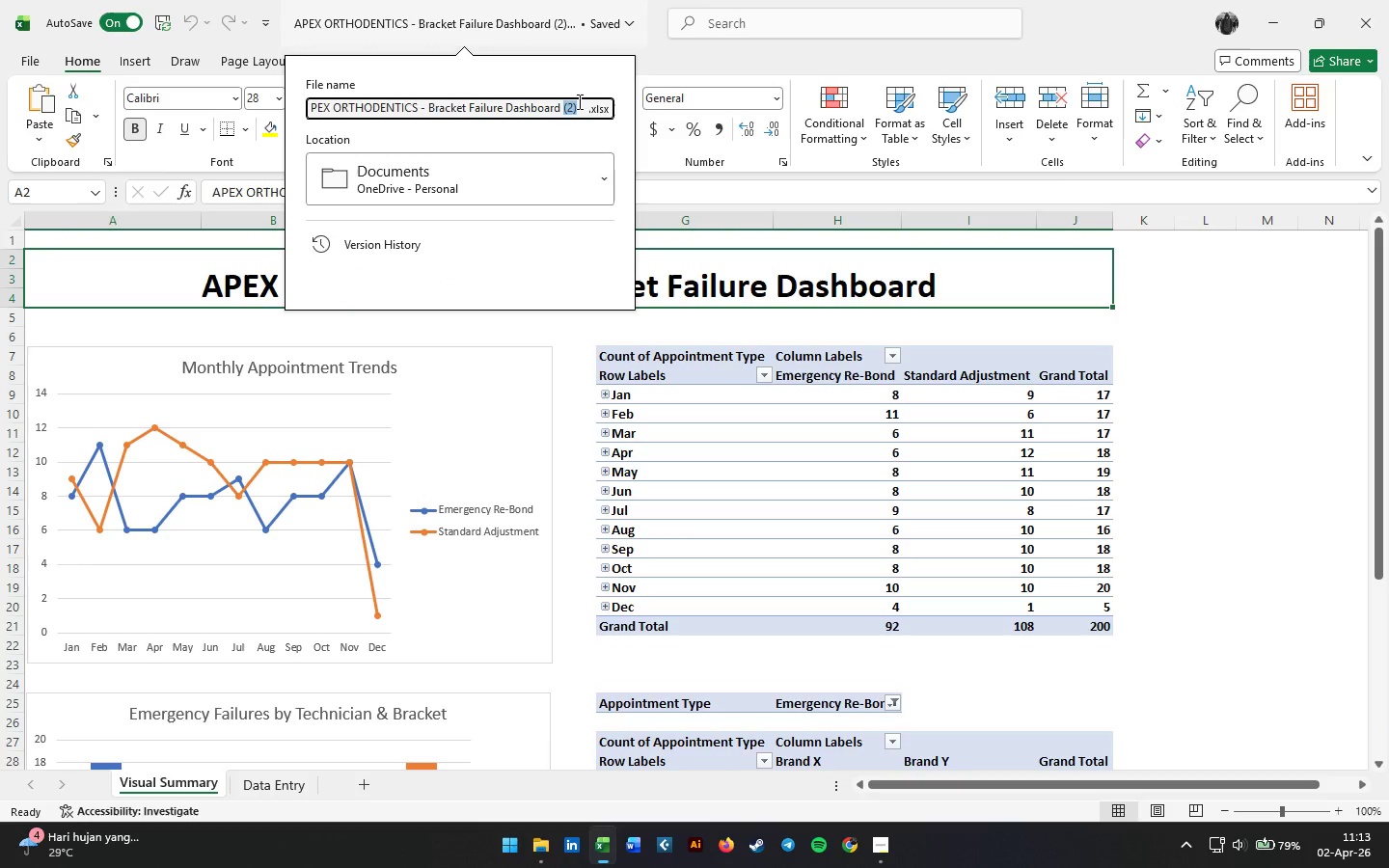 
key(Backspace)
 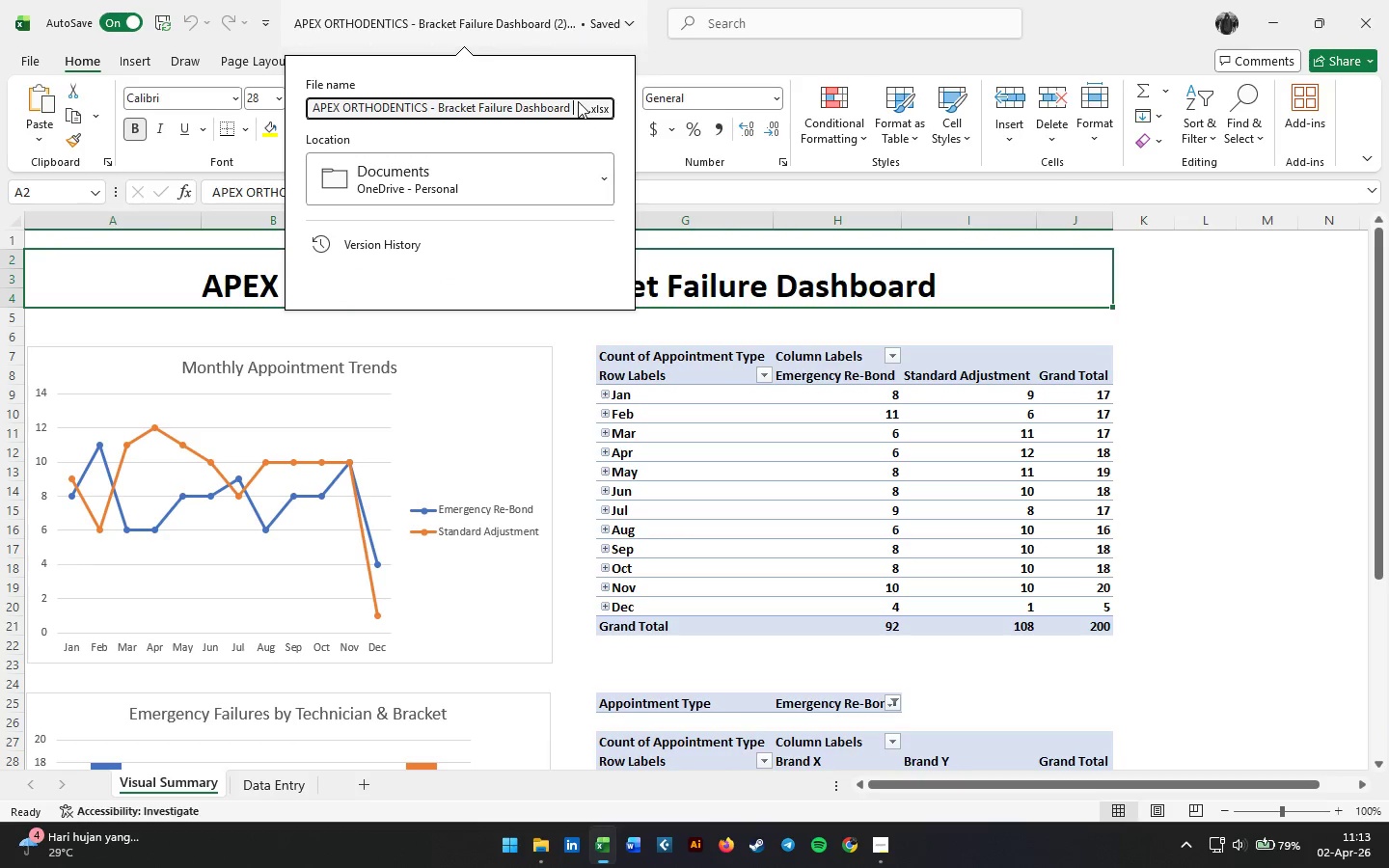 
key(Backspace)
 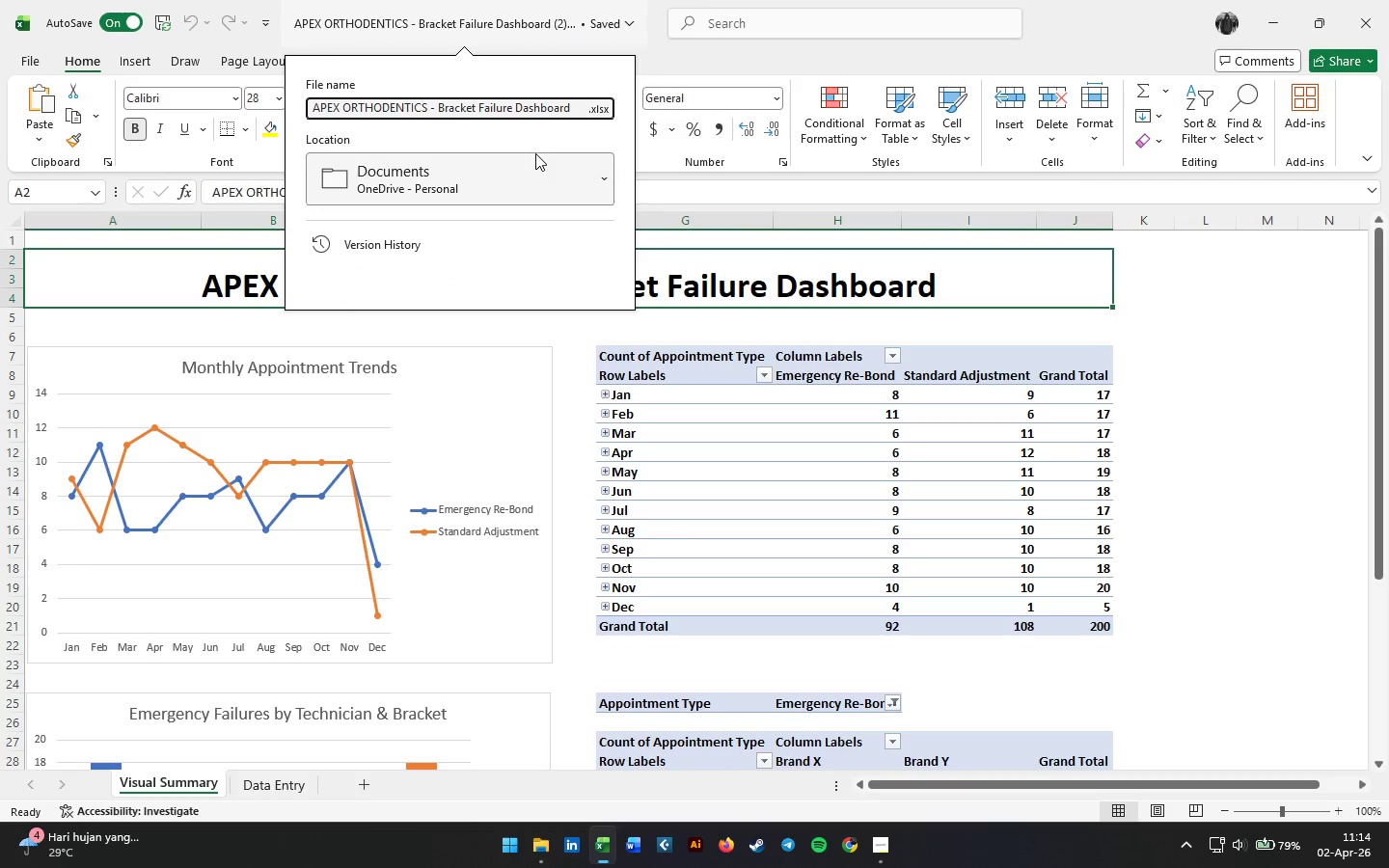 
left_click([542, 172])
 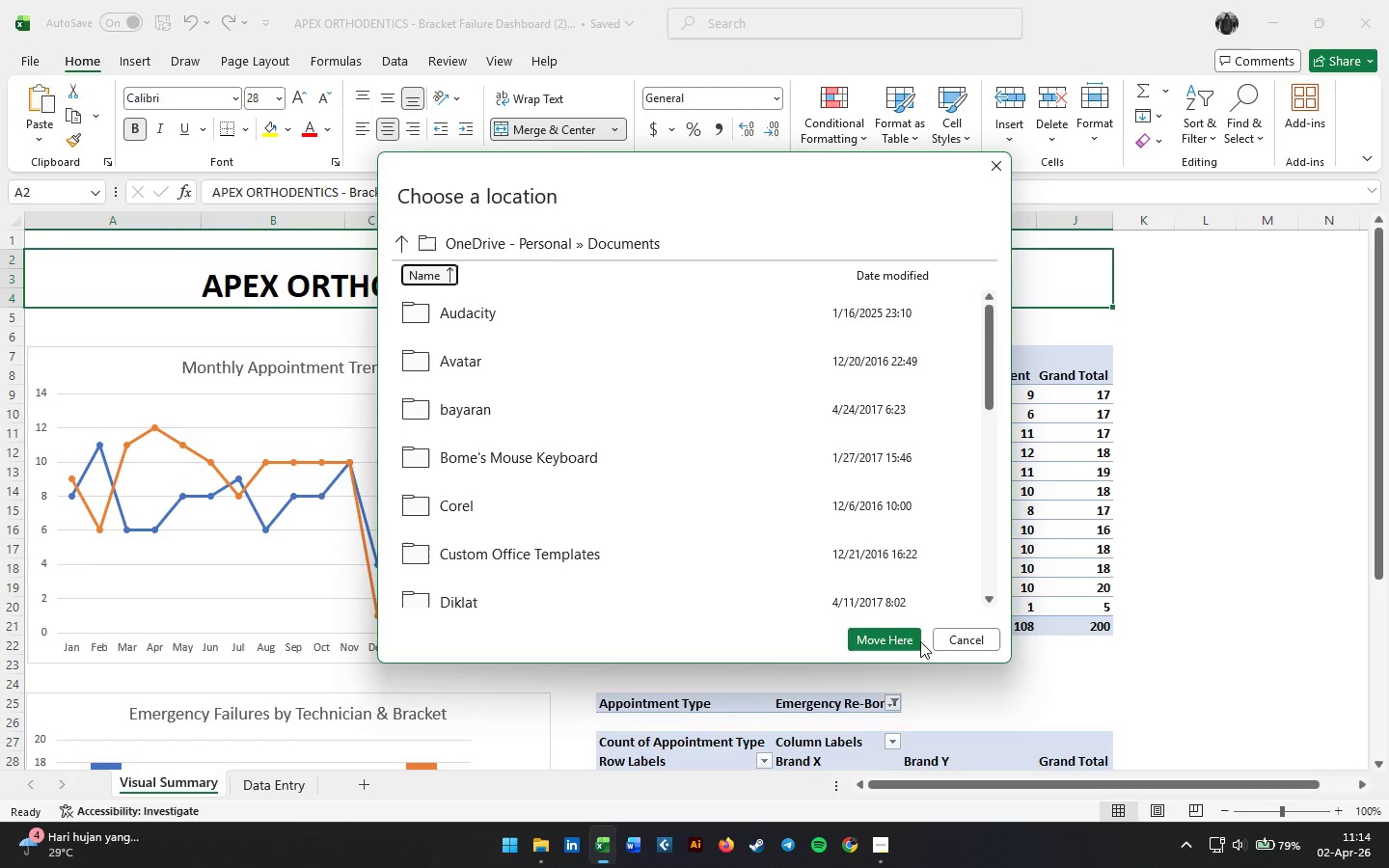 
left_click([996, 643])
 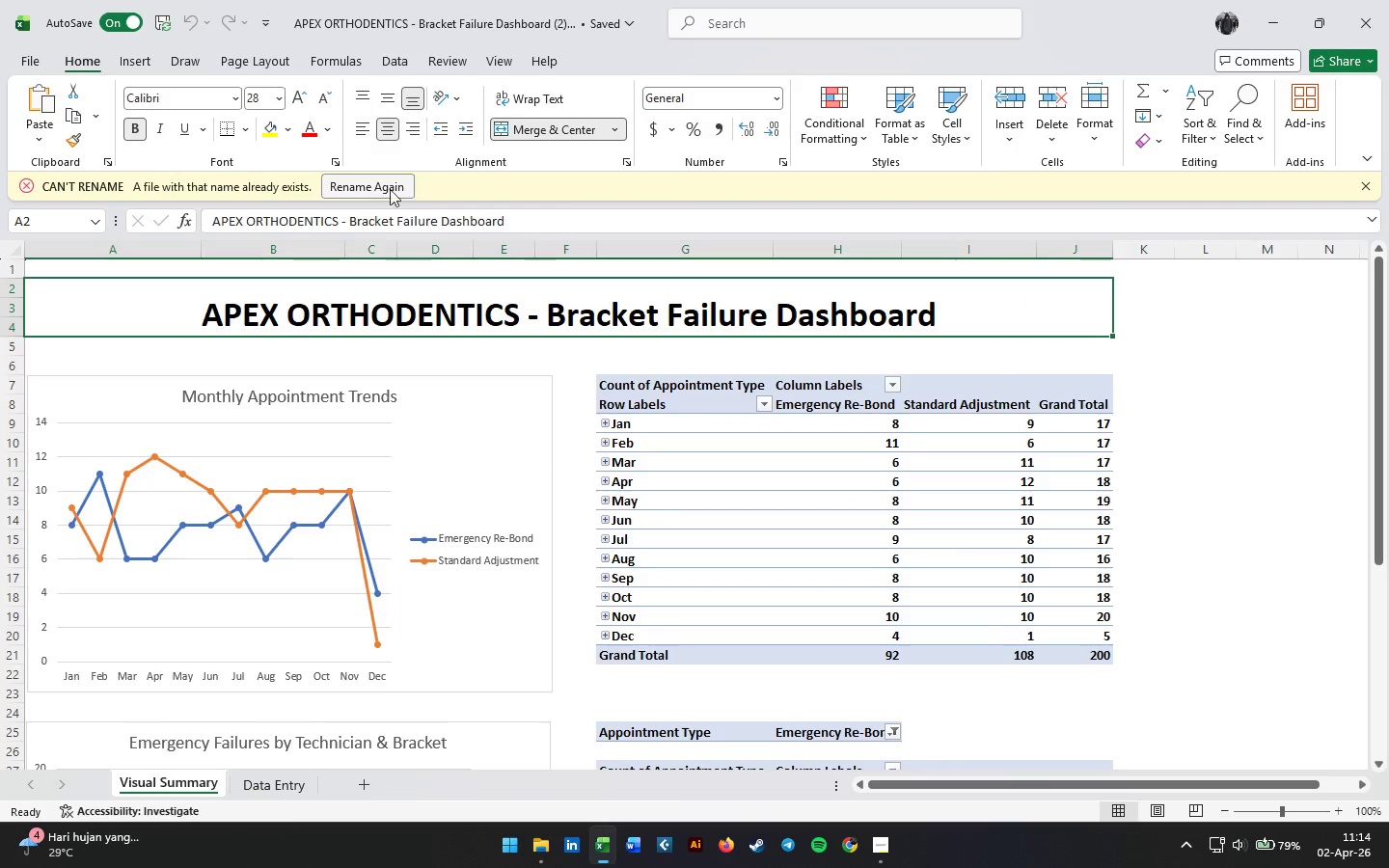 
left_click([382, 186])
 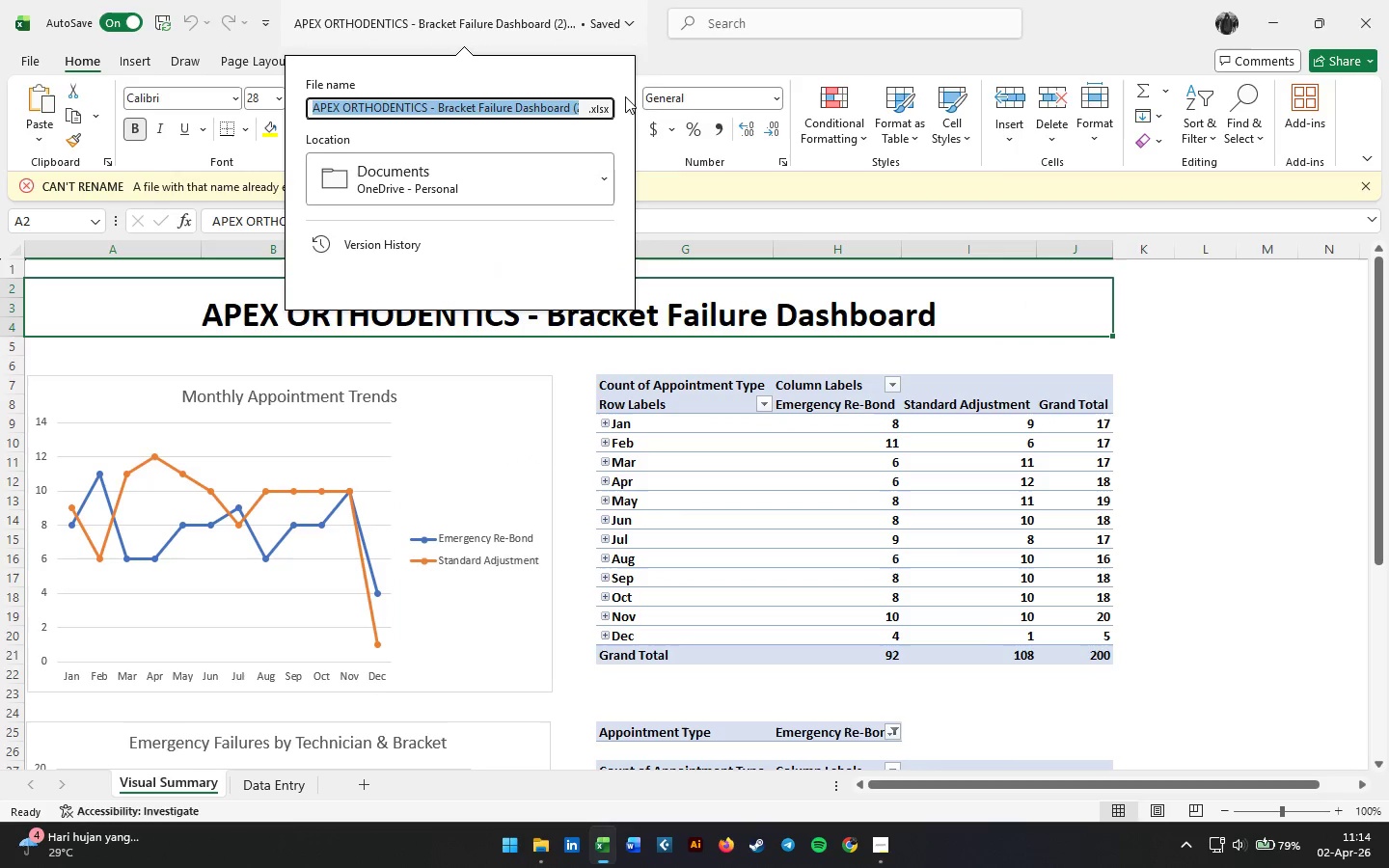 
left_click([689, 48])
 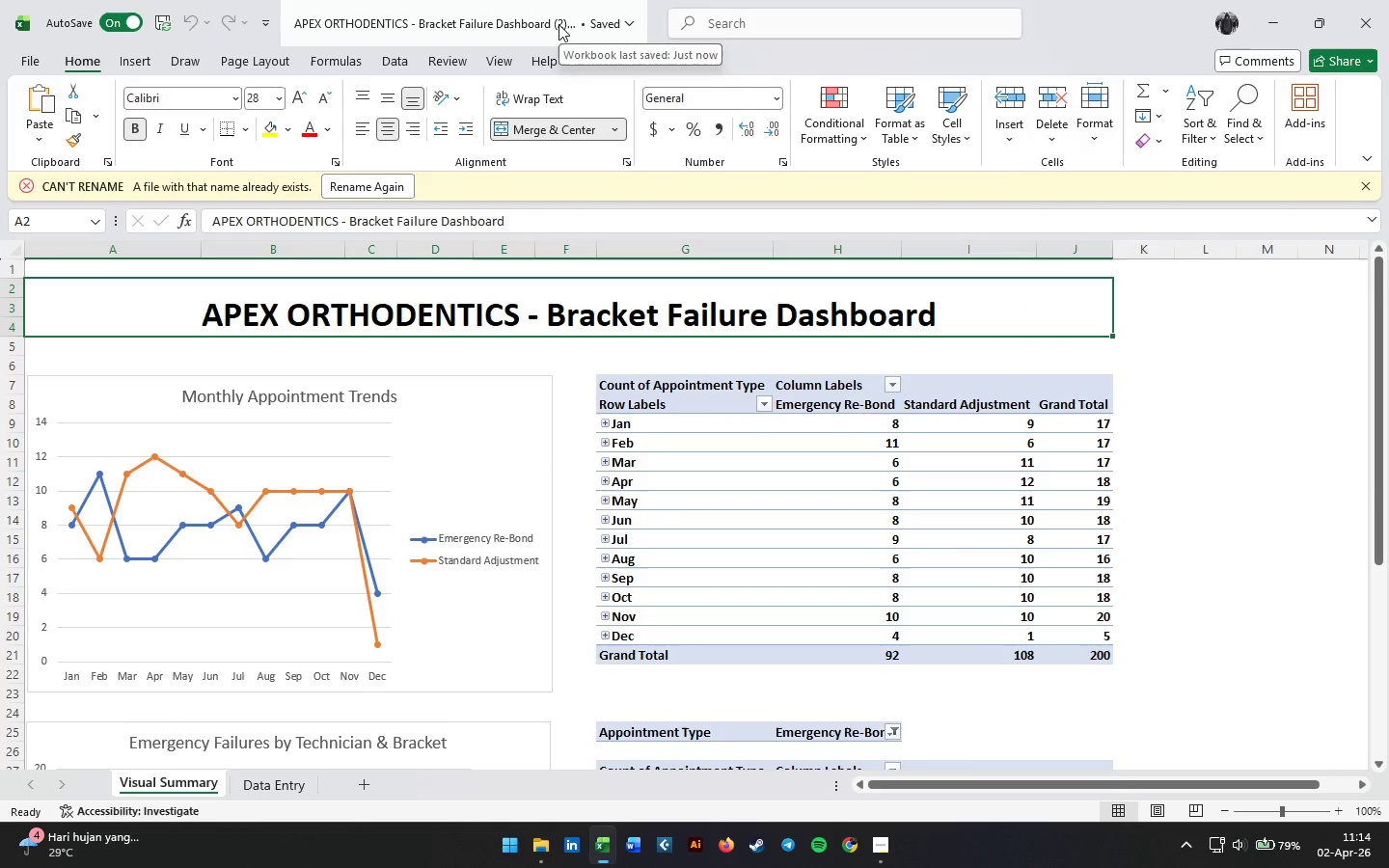 
left_click([617, 22])
 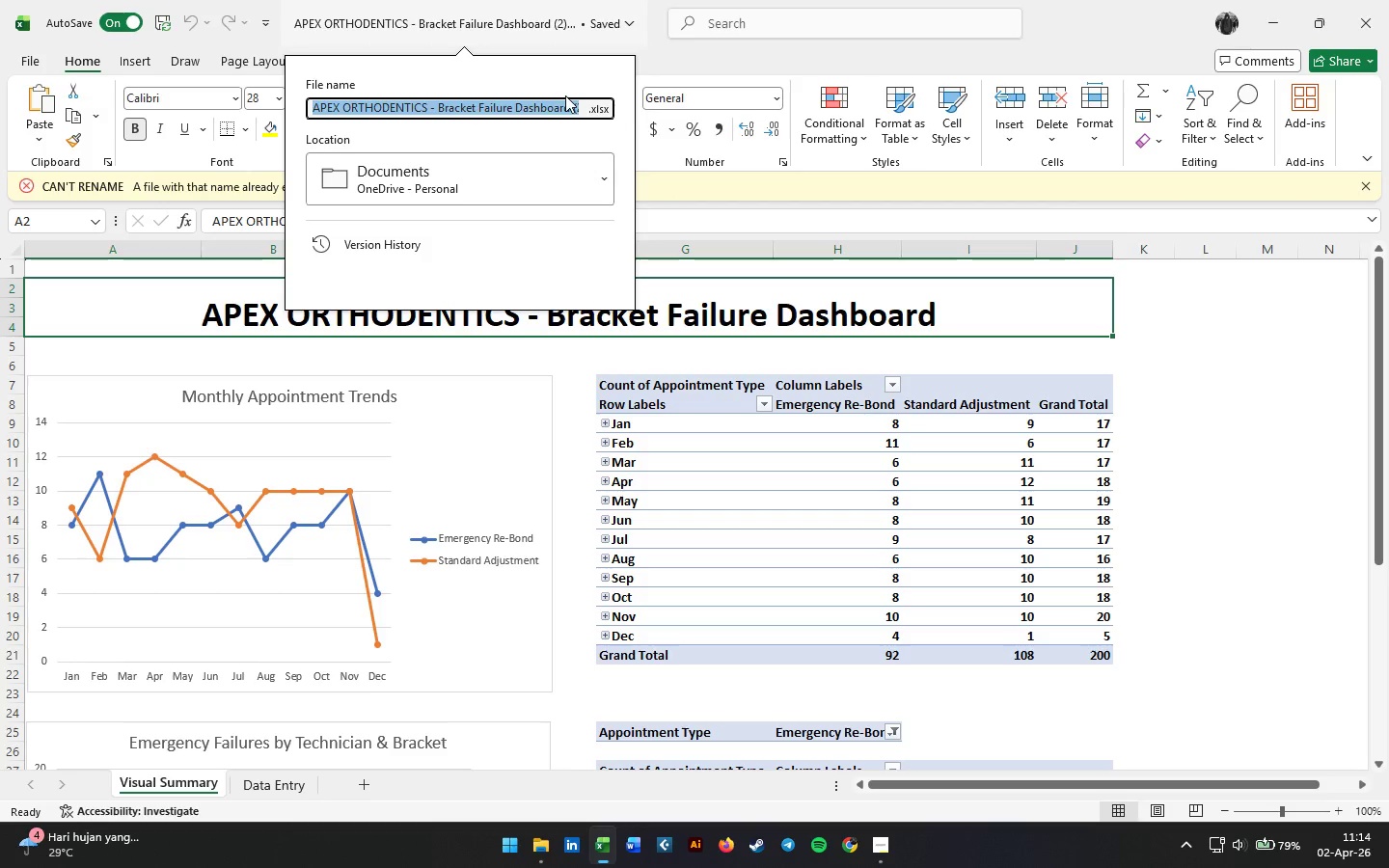 
left_click([567, 108])
 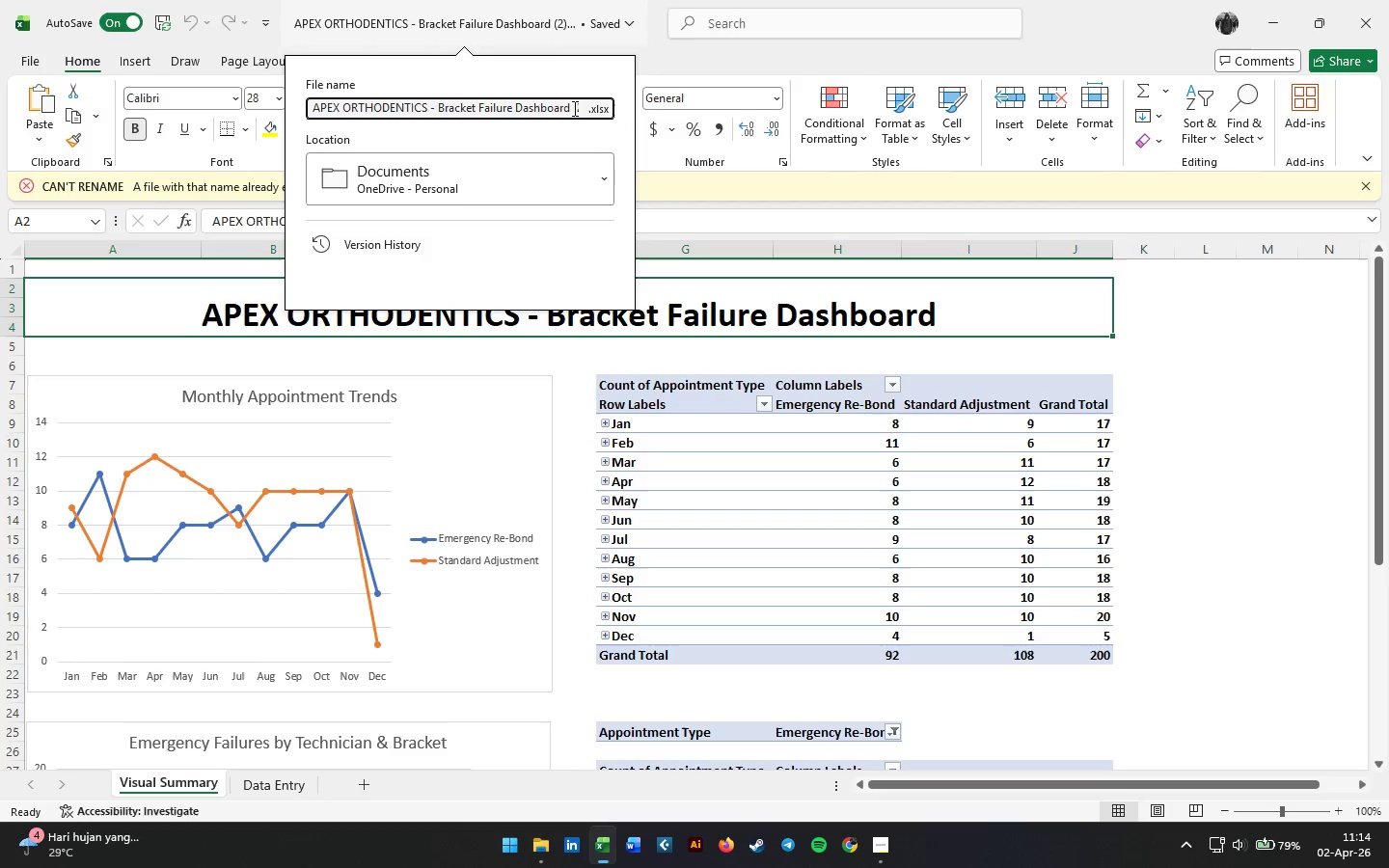 
left_click_drag(start_coordinate=[572, 108], to_coordinate=[603, 108])
 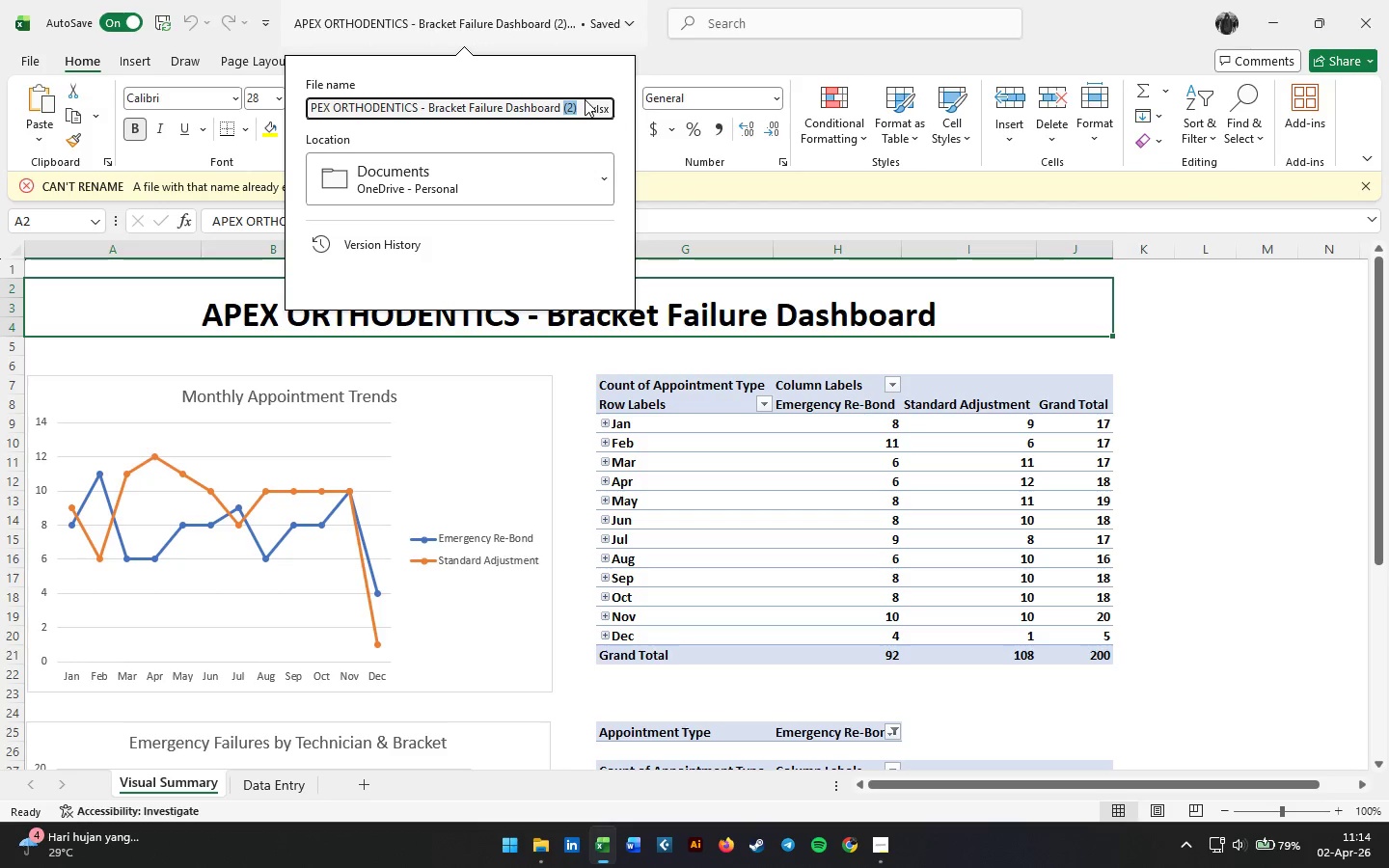 
key(Backspace)
 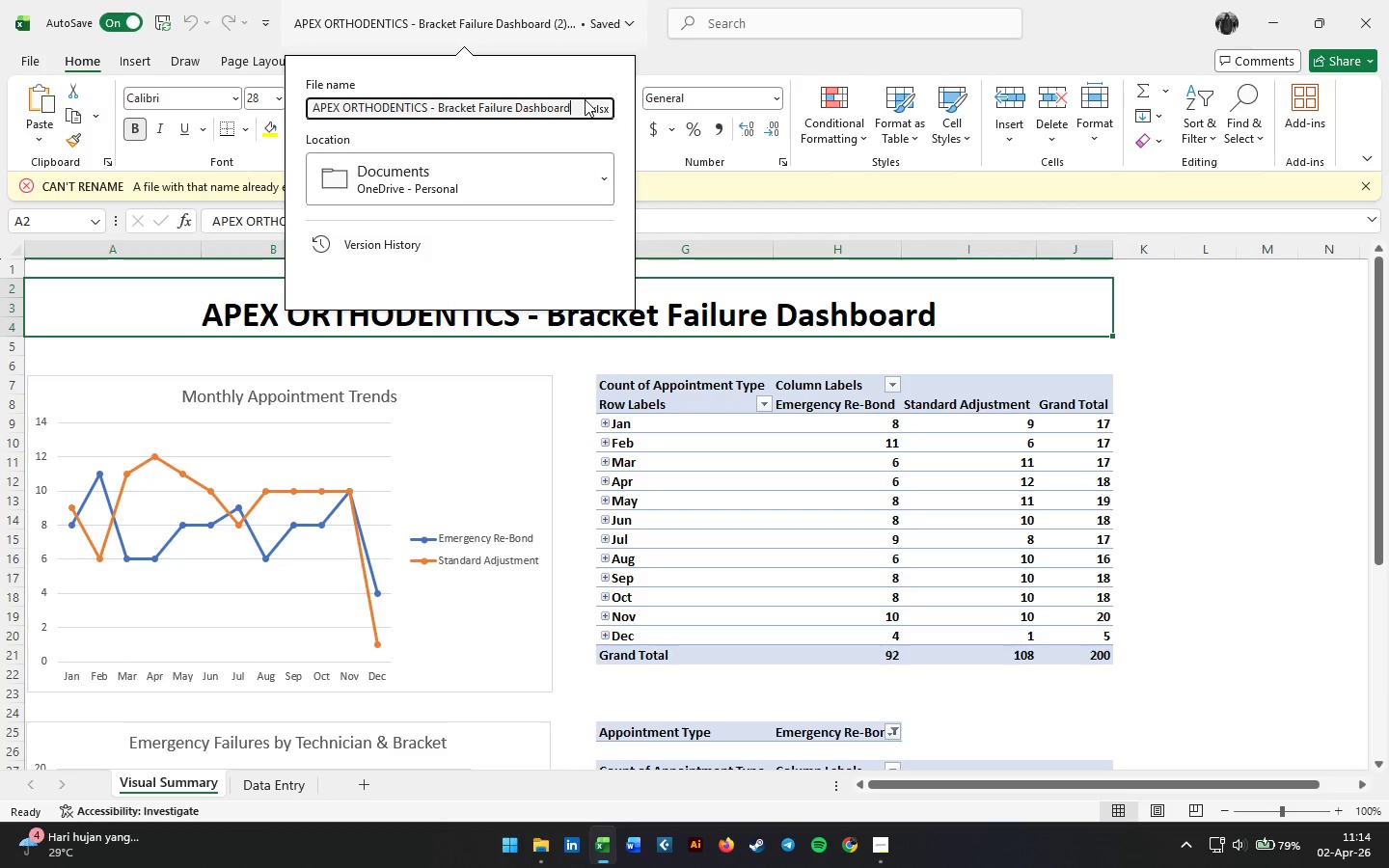 
key(Backspace)
 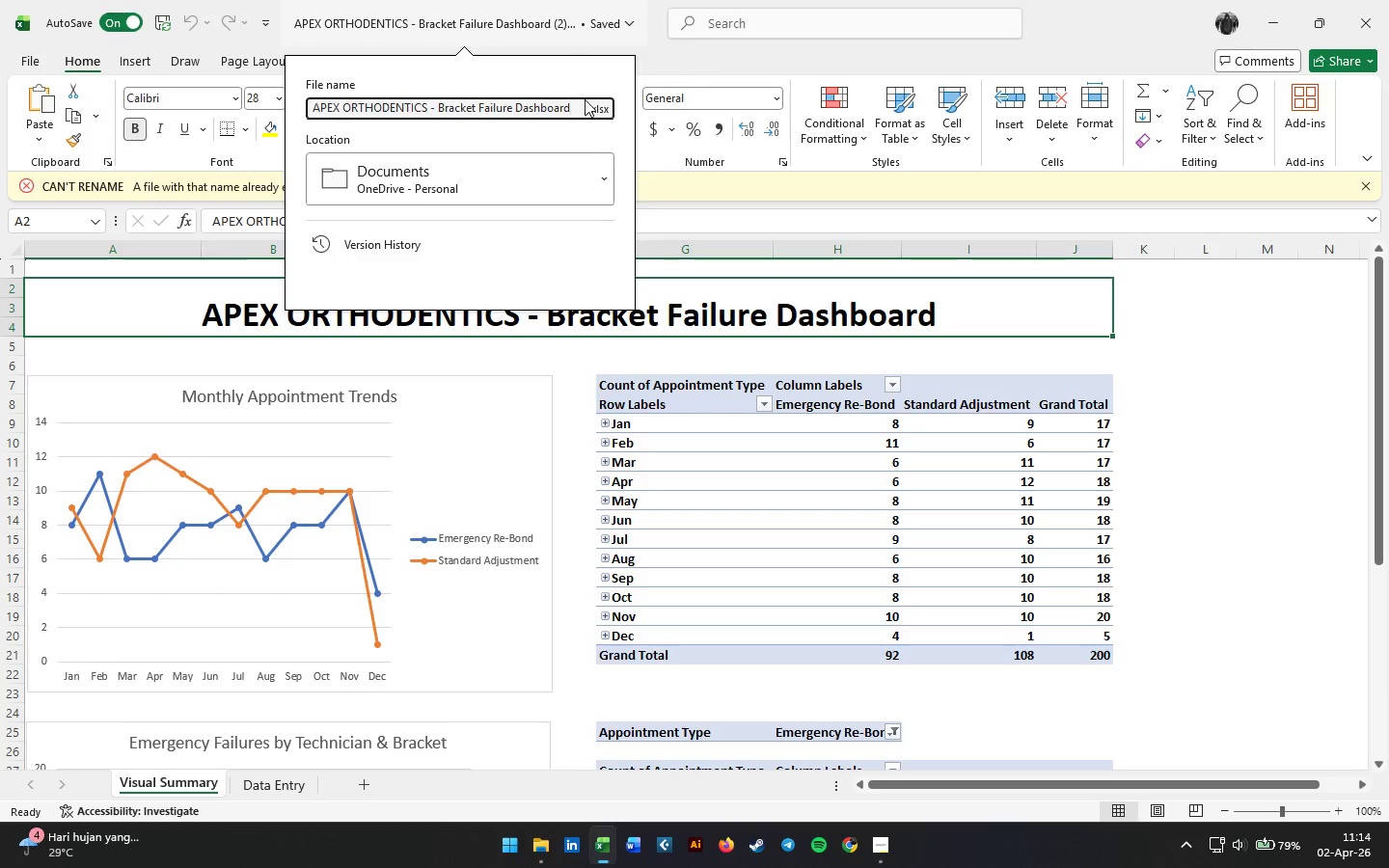 
key(Enter)
 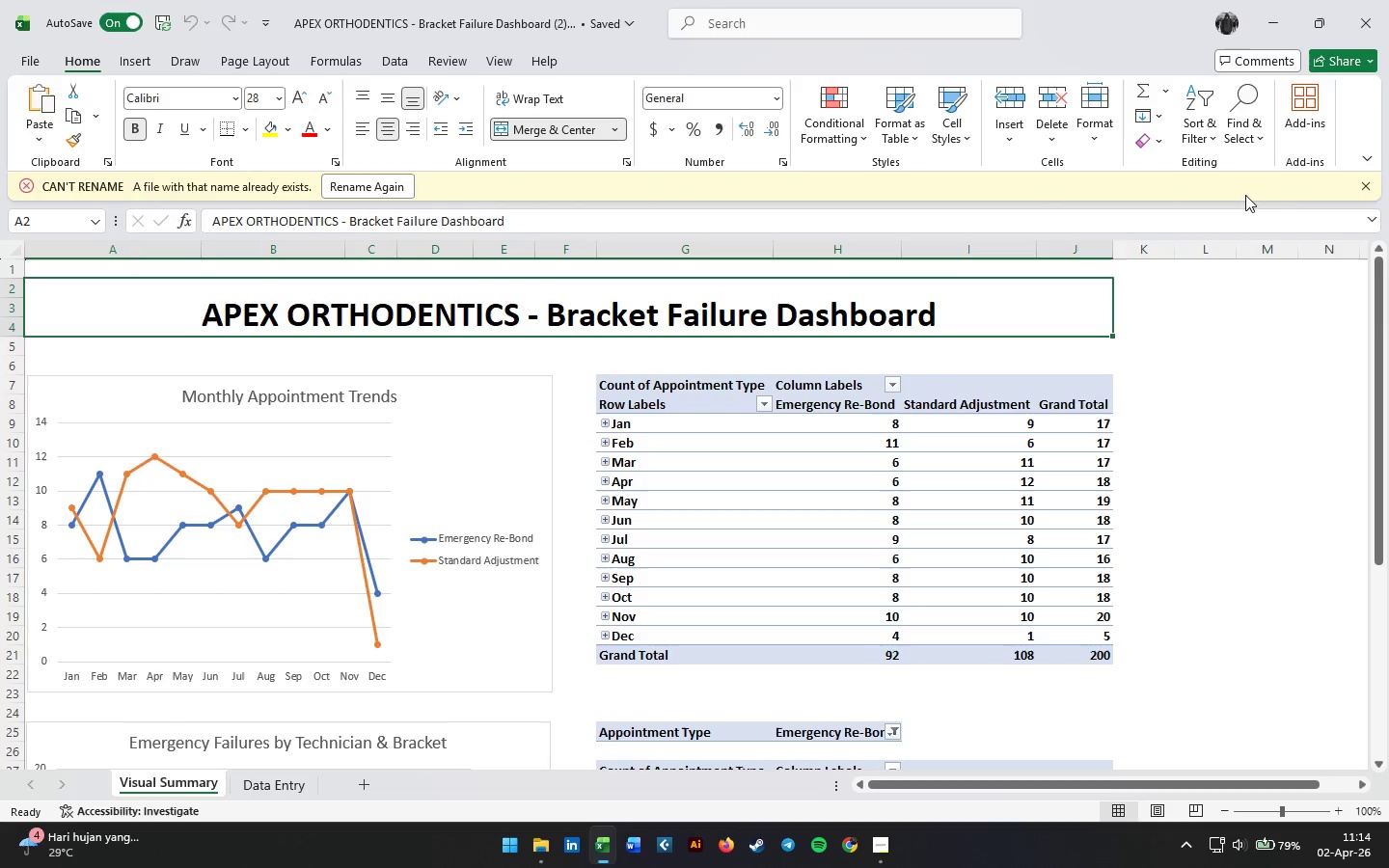 
left_click([1361, 186])
 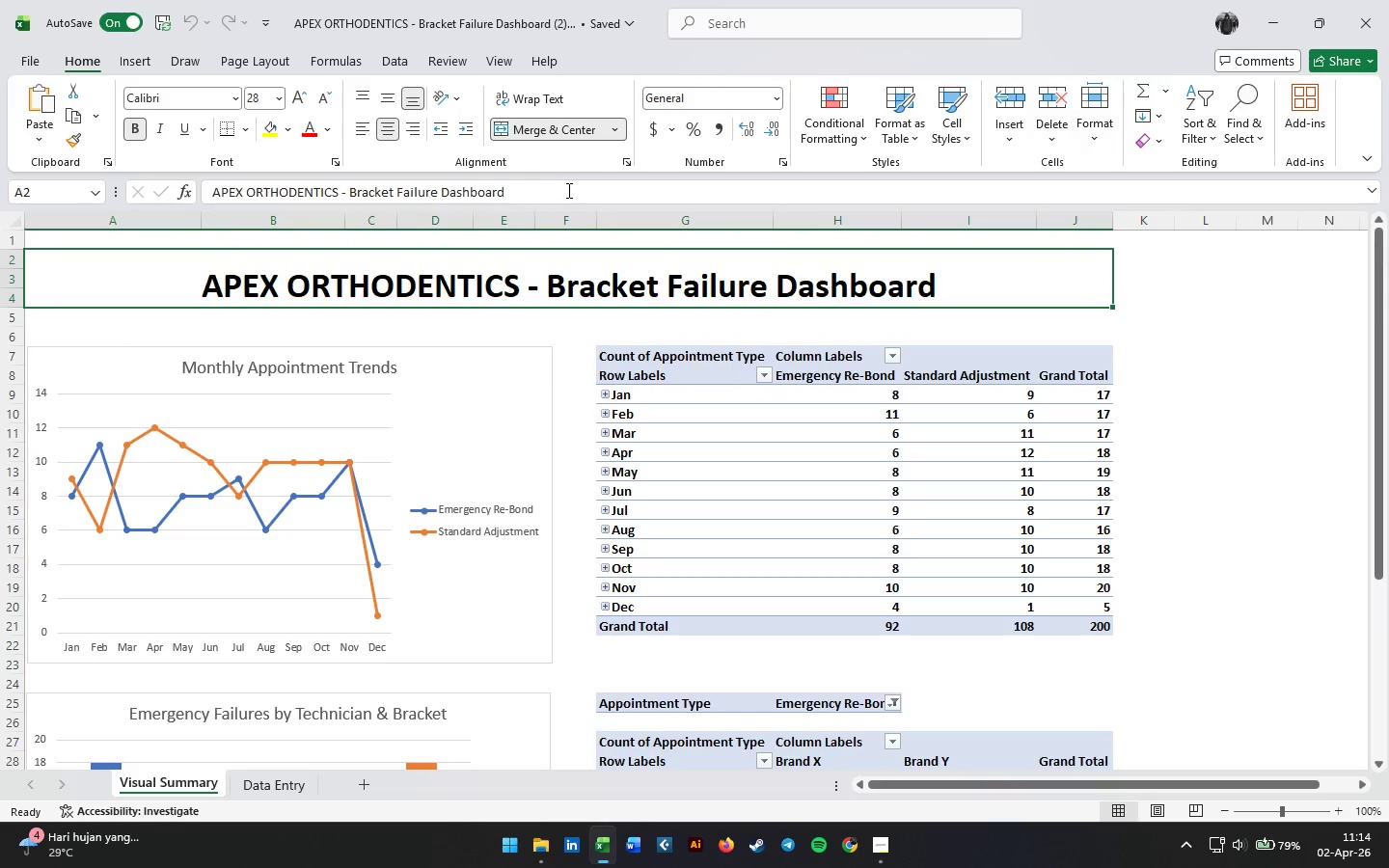 
wait(5.67)
 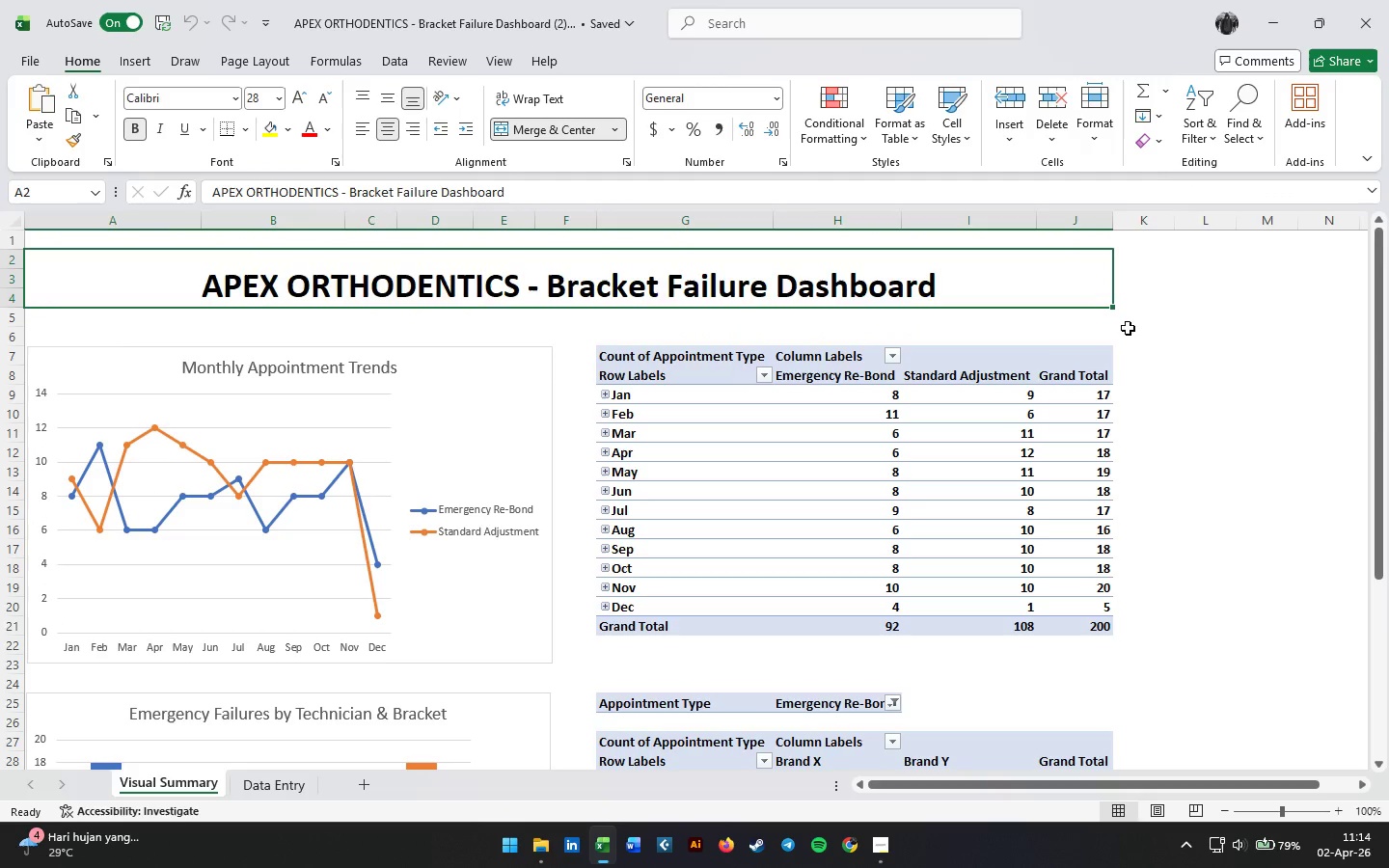 
left_click([21, 64])
 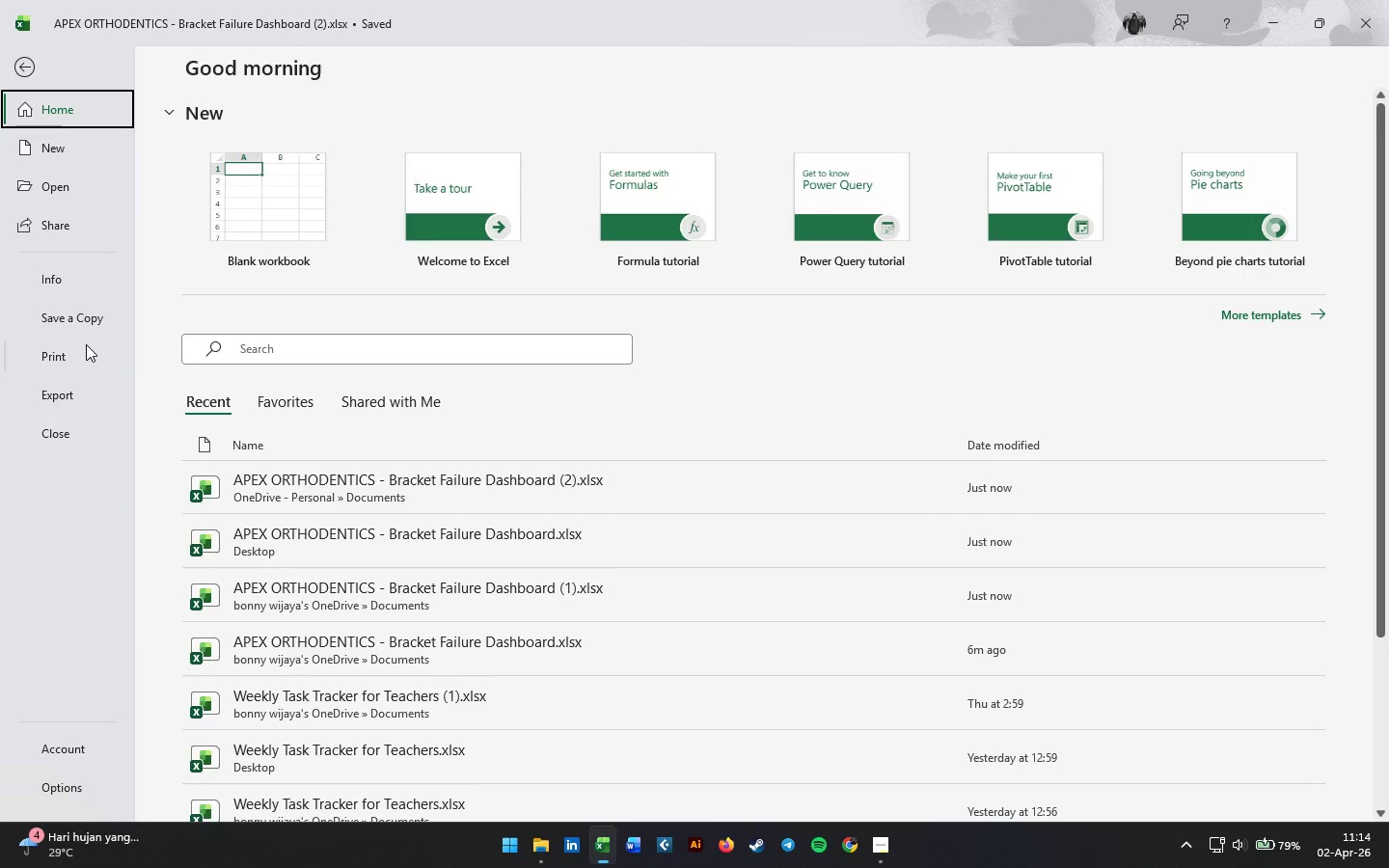 
key(Escape)
 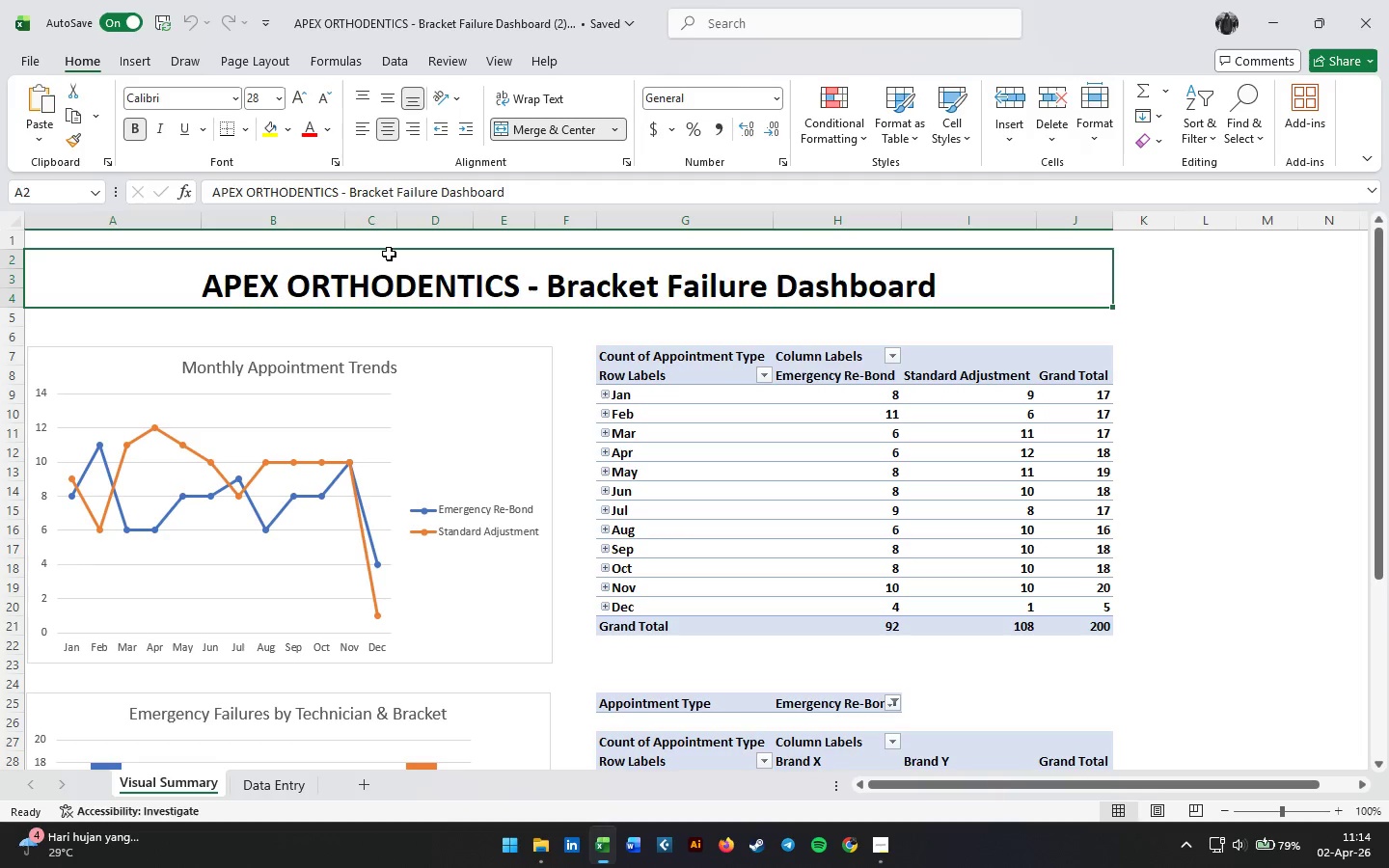 
left_click([1199, 356])
 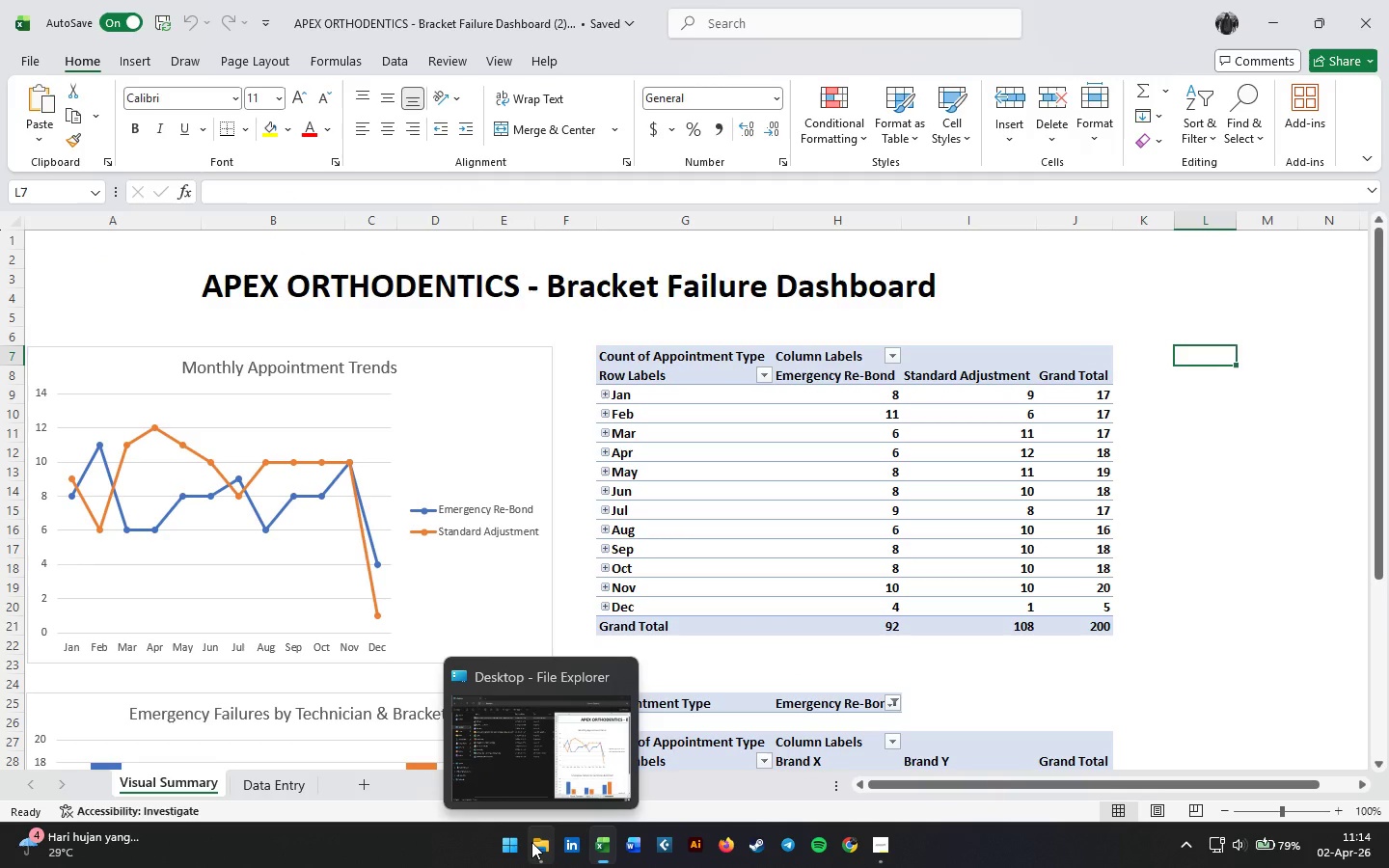 
left_click([531, 842])
 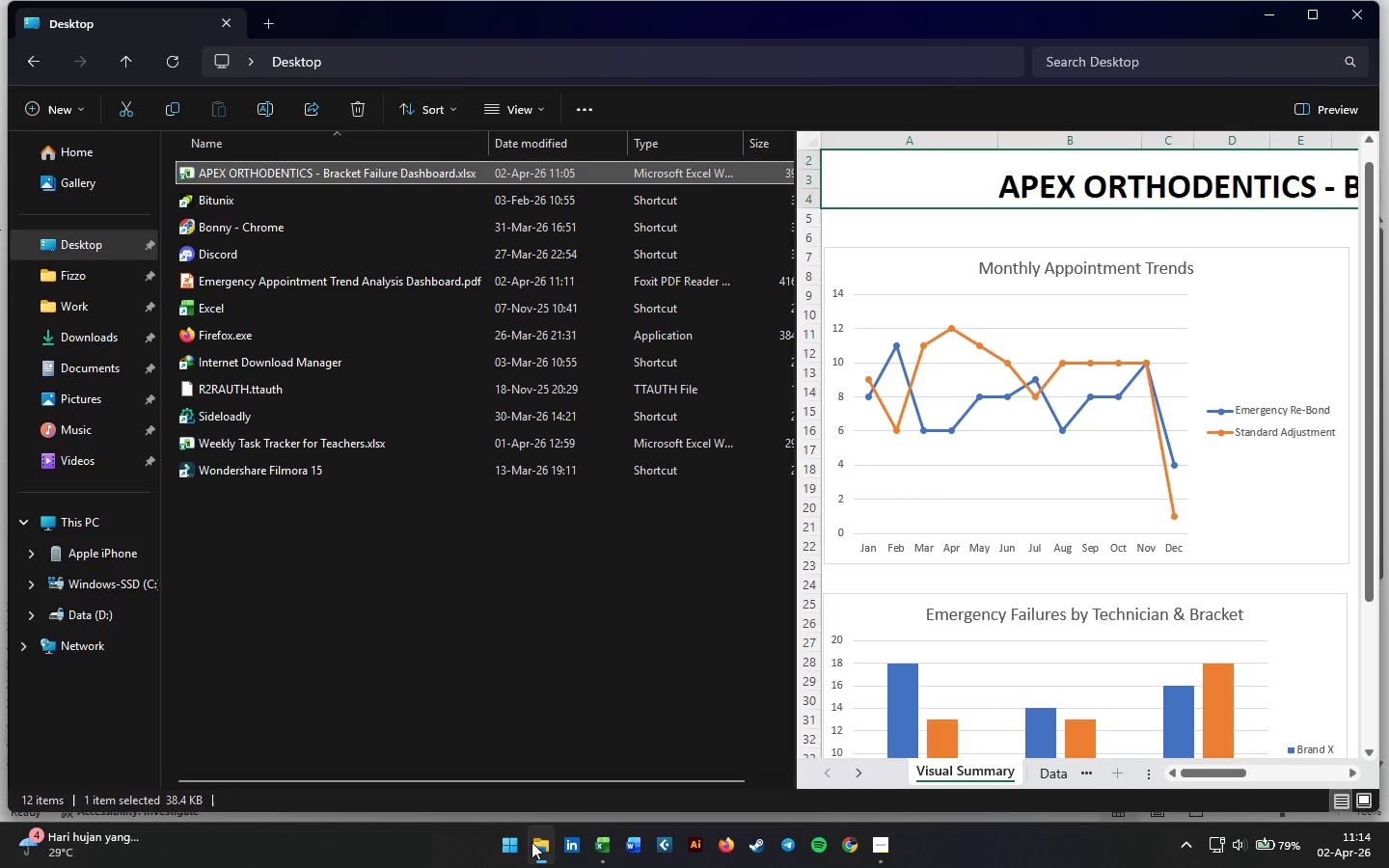 
wait(10.69)
 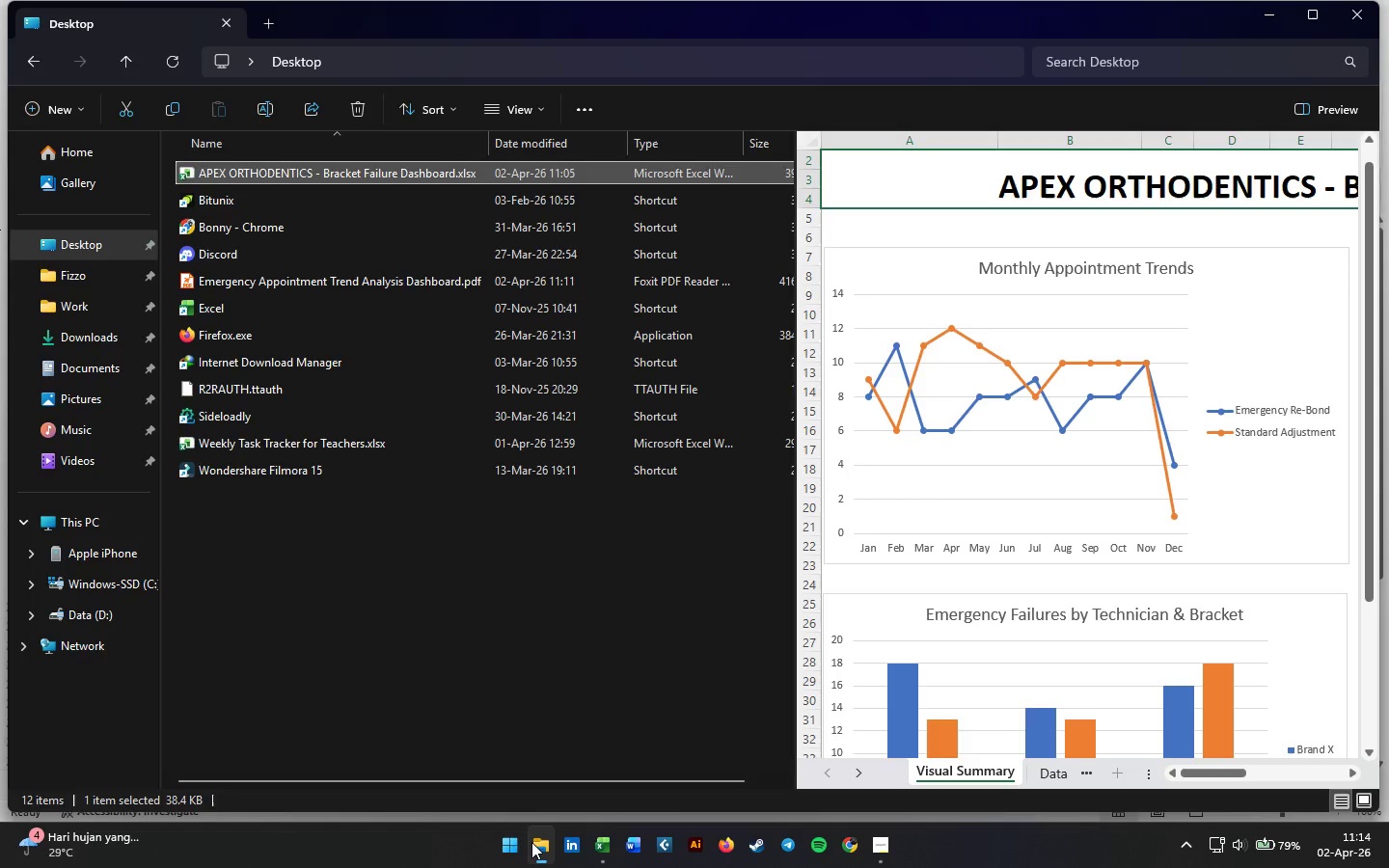 
left_click([531, 842])
 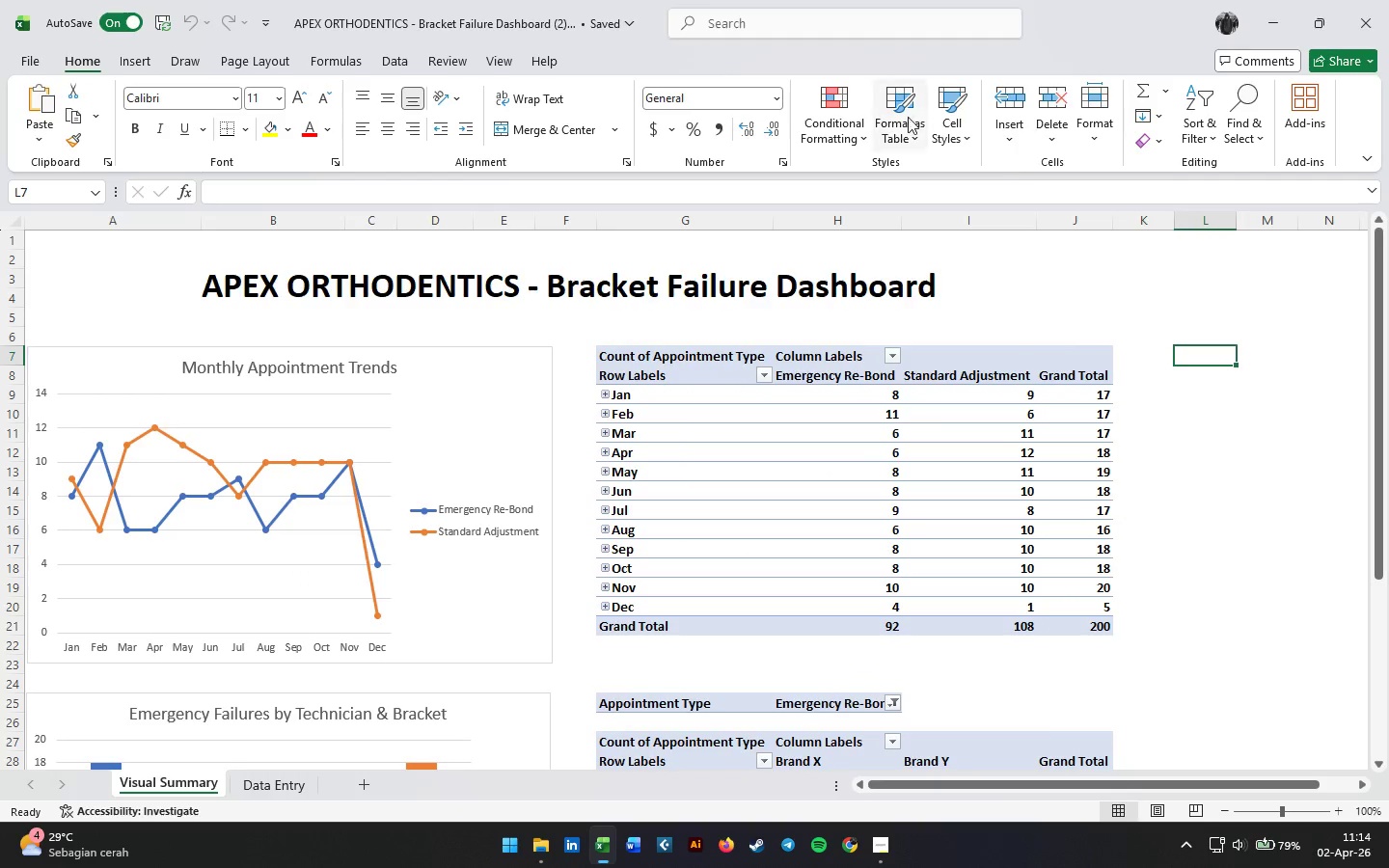 
left_click([27, 59])
 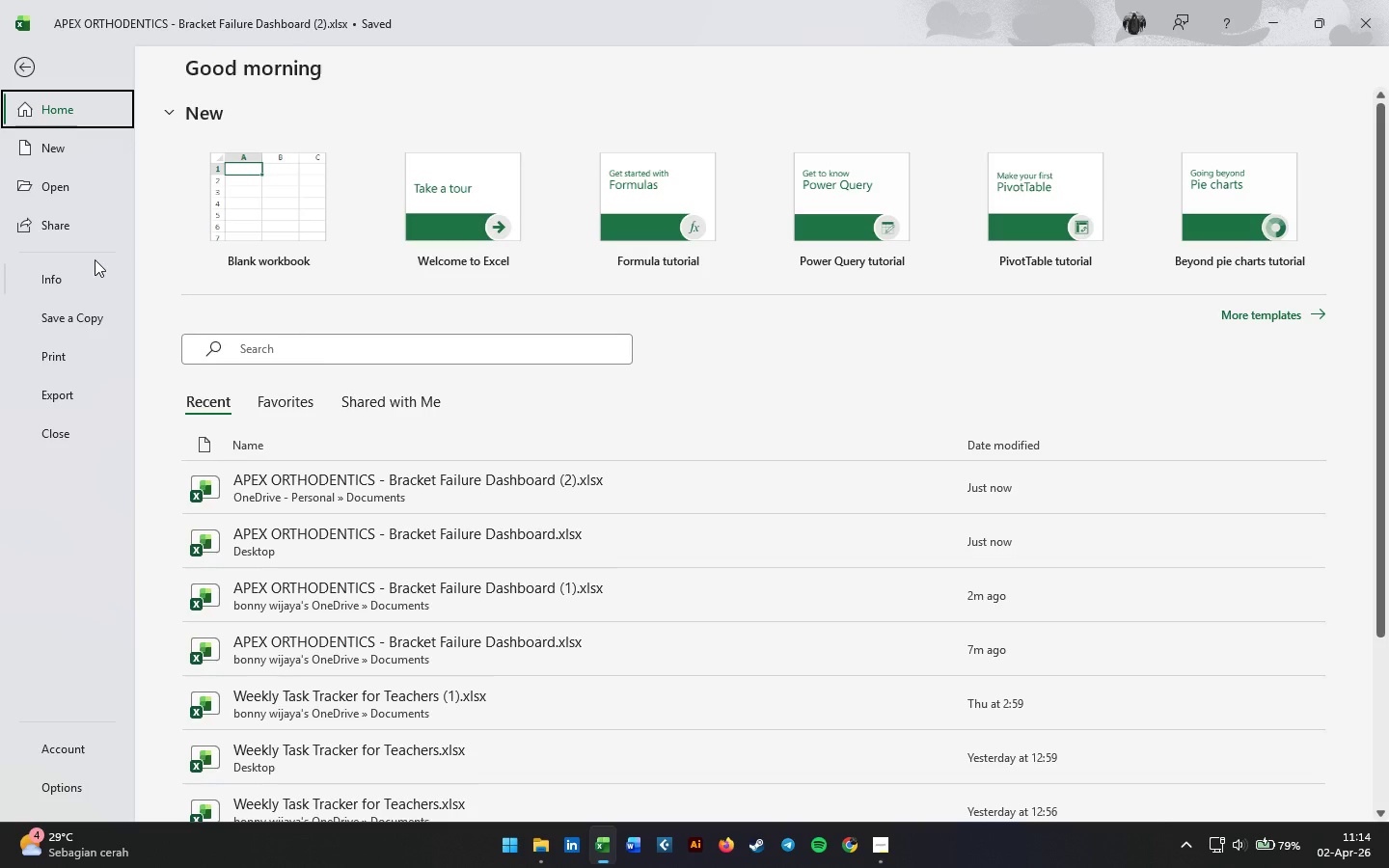 
left_click([79, 318])
 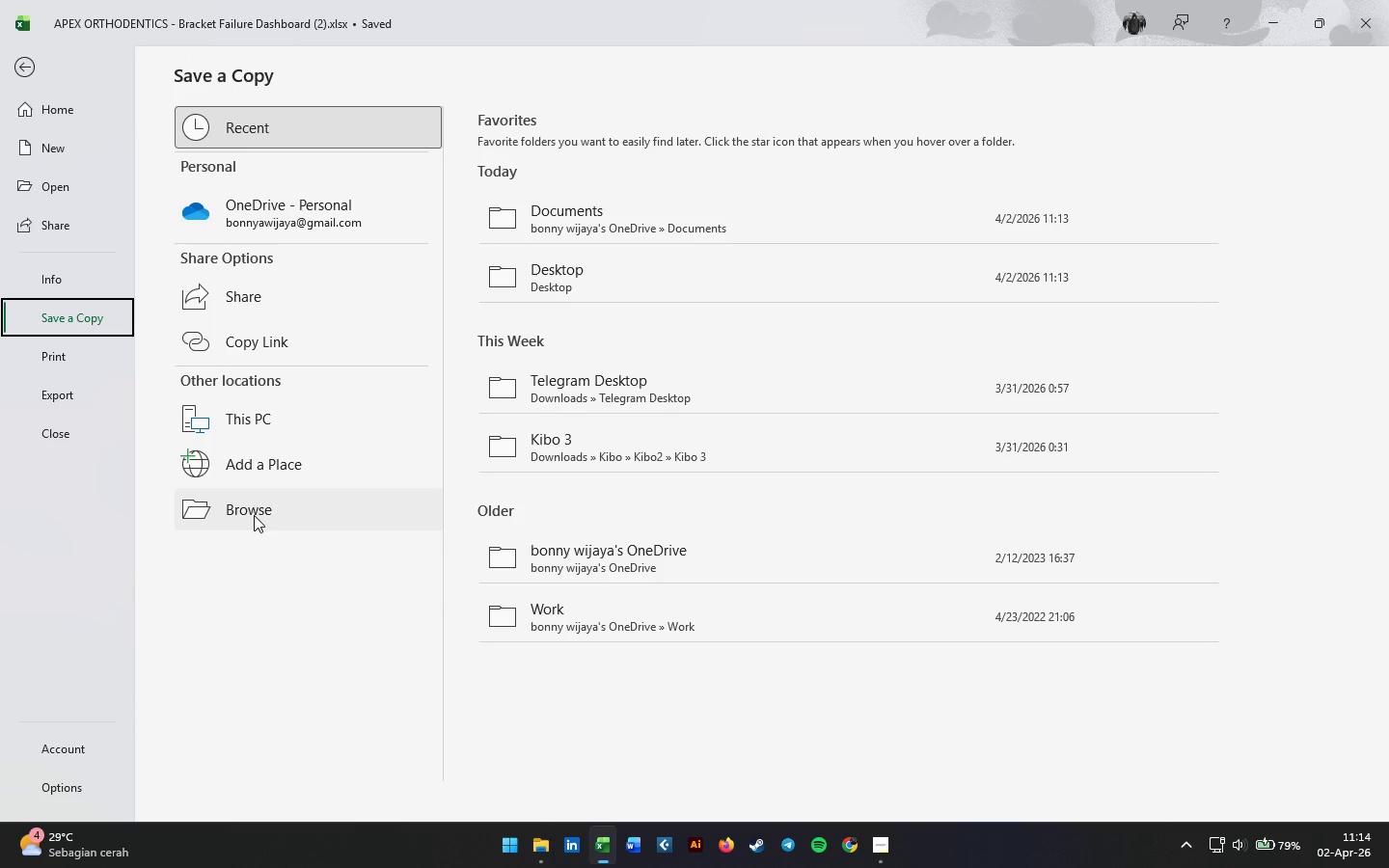 
left_click([254, 515])
 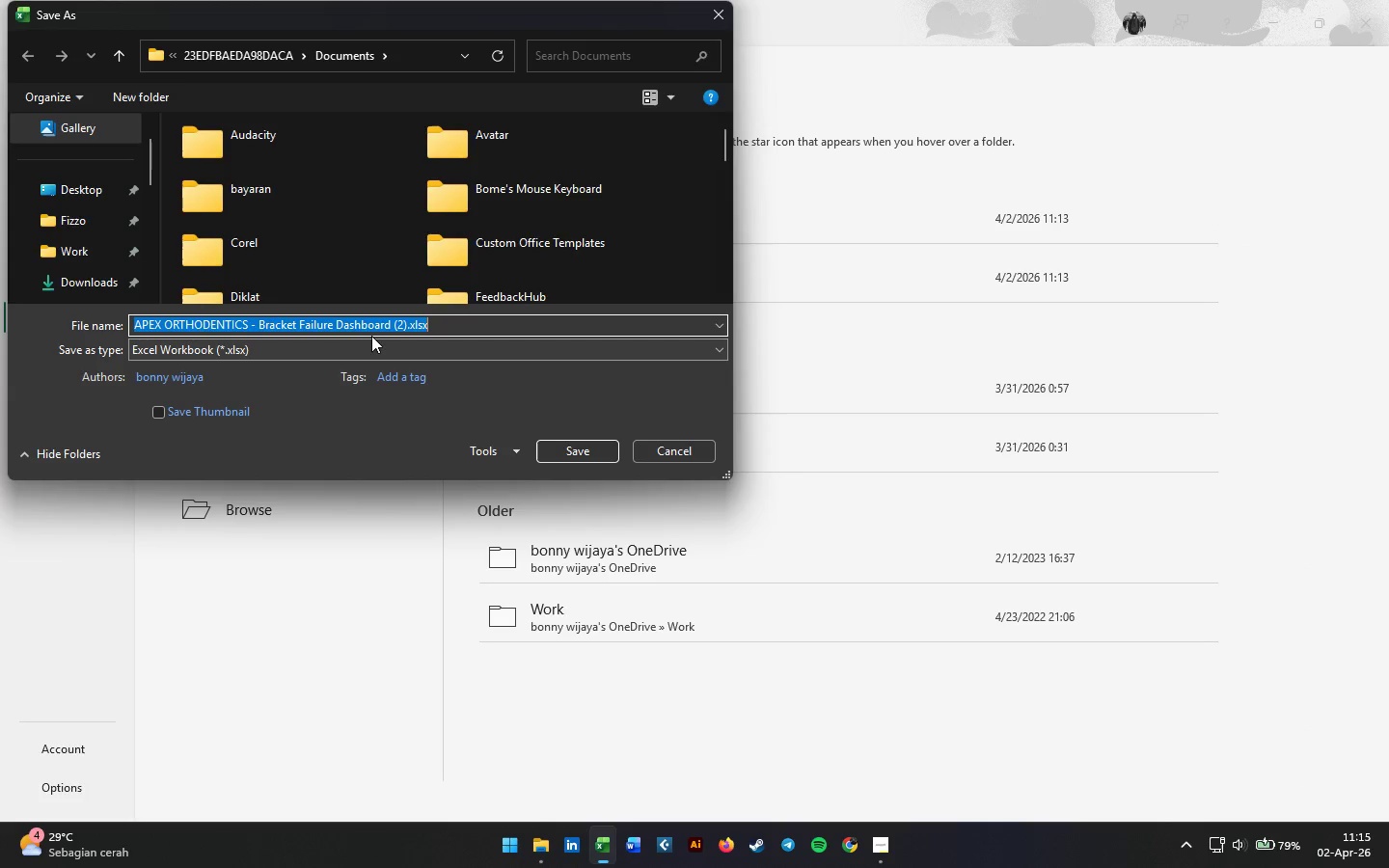 
left_click([60, 174])
 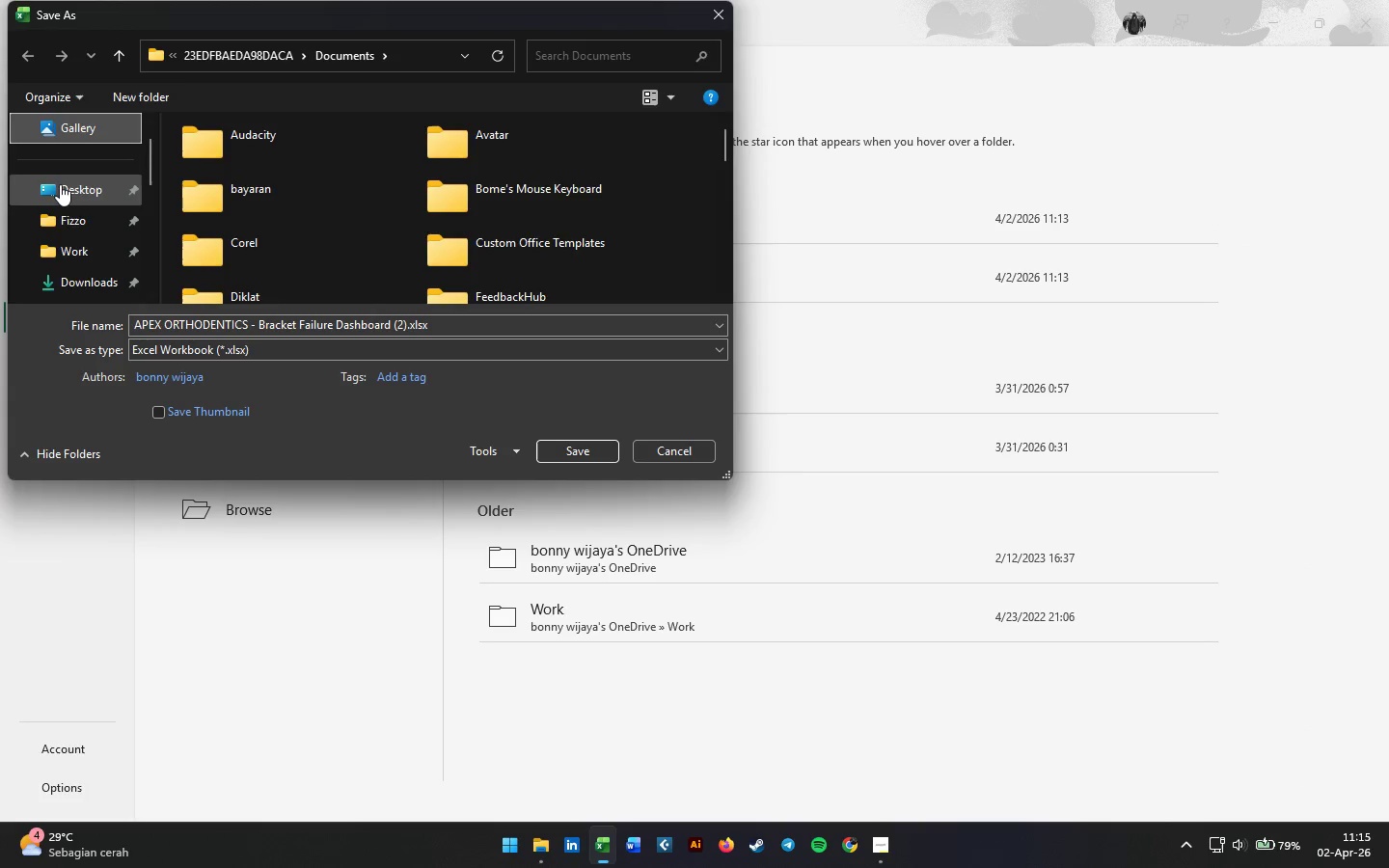 
left_click([60, 186])
 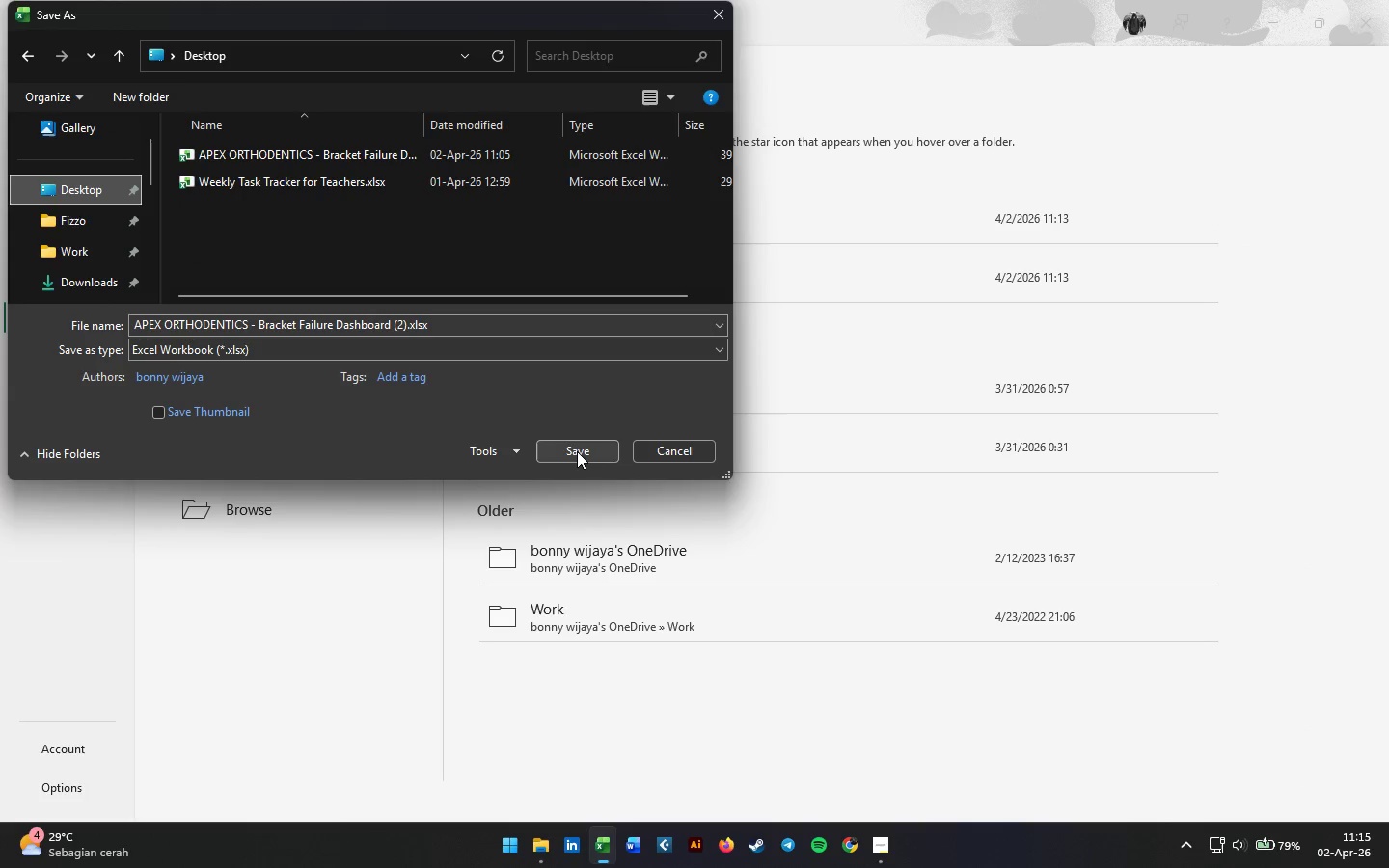 
left_click([577, 451])
 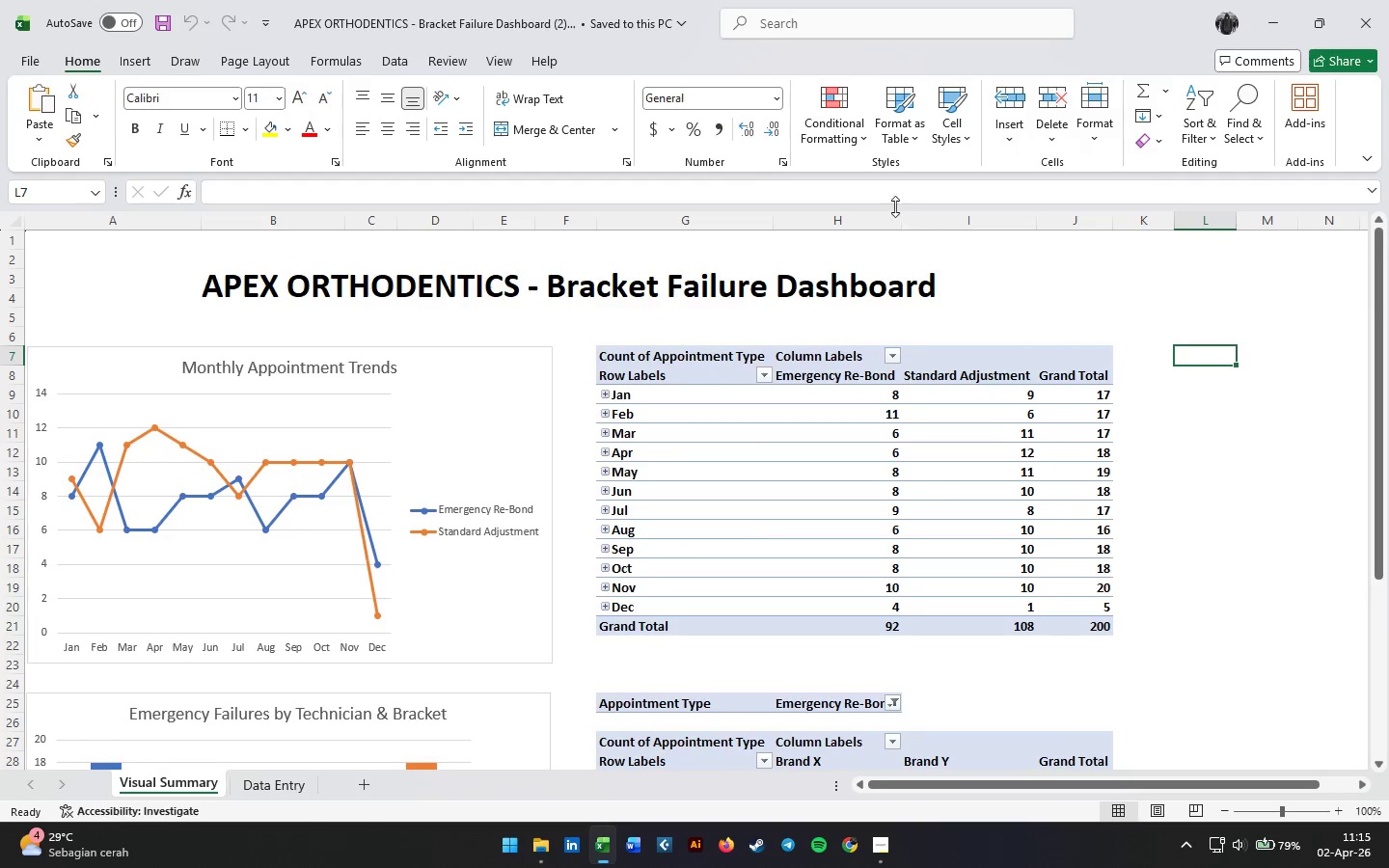 
wait(5.28)
 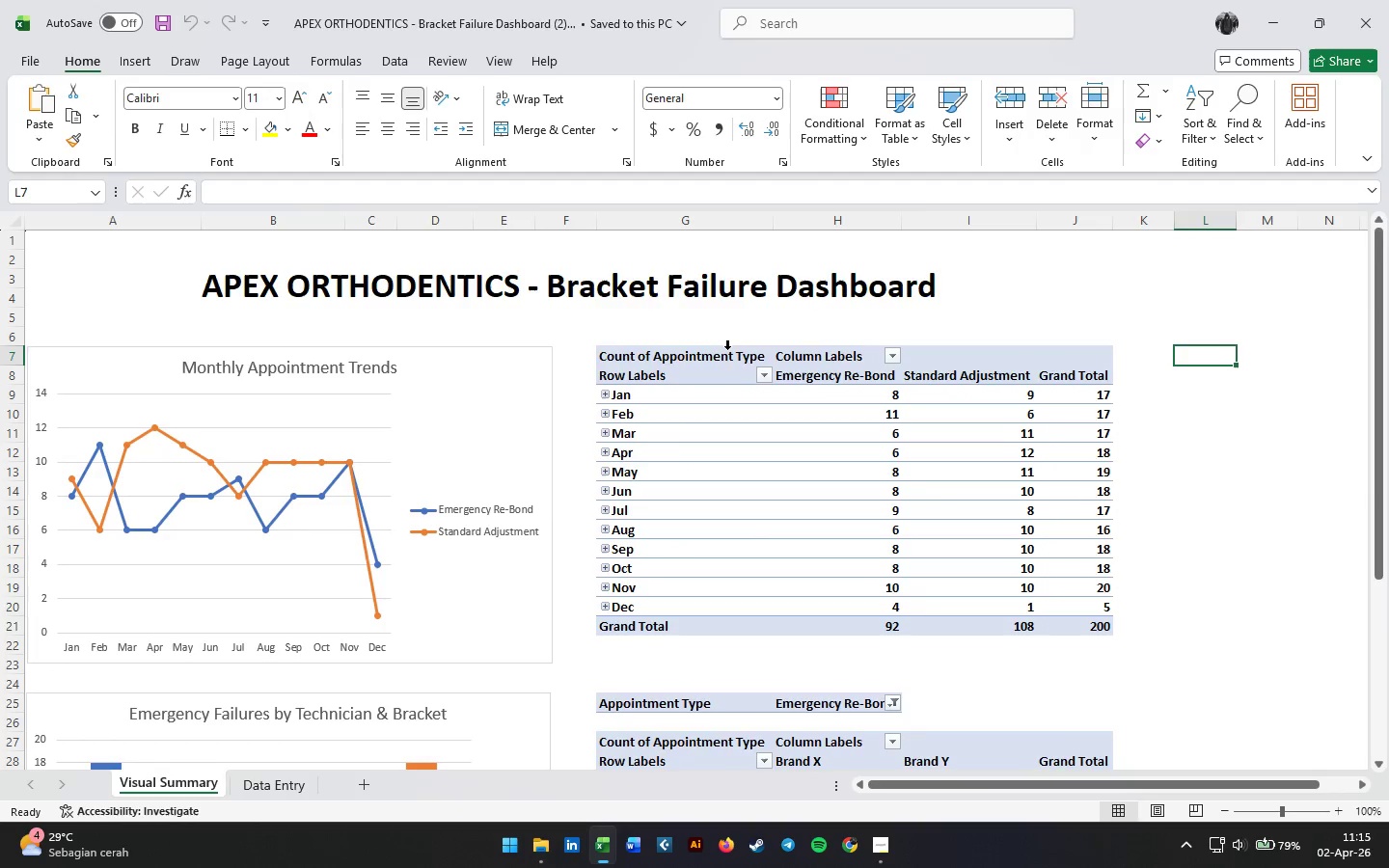 
left_click([120, 21])
 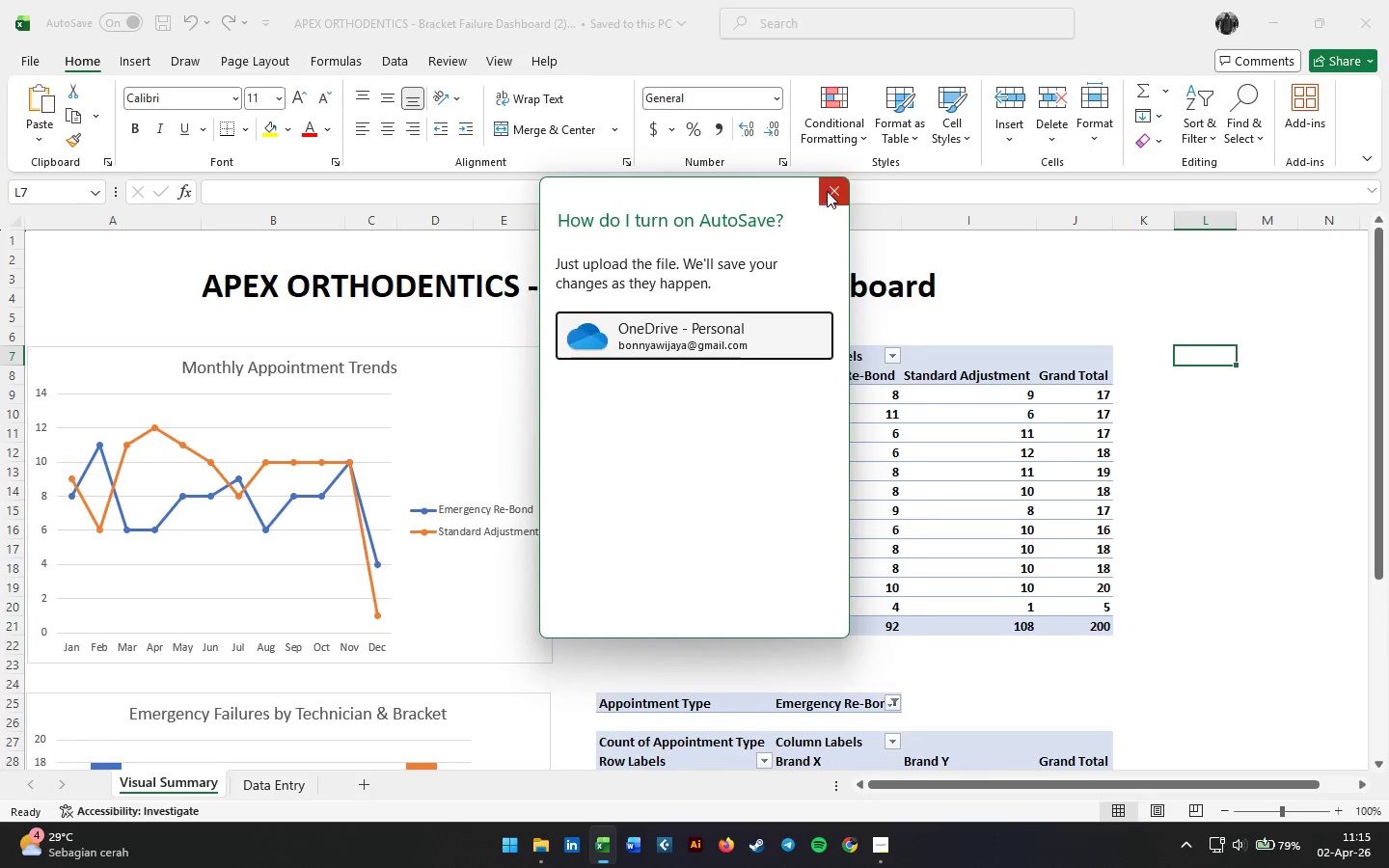 
left_click([836, 190])
 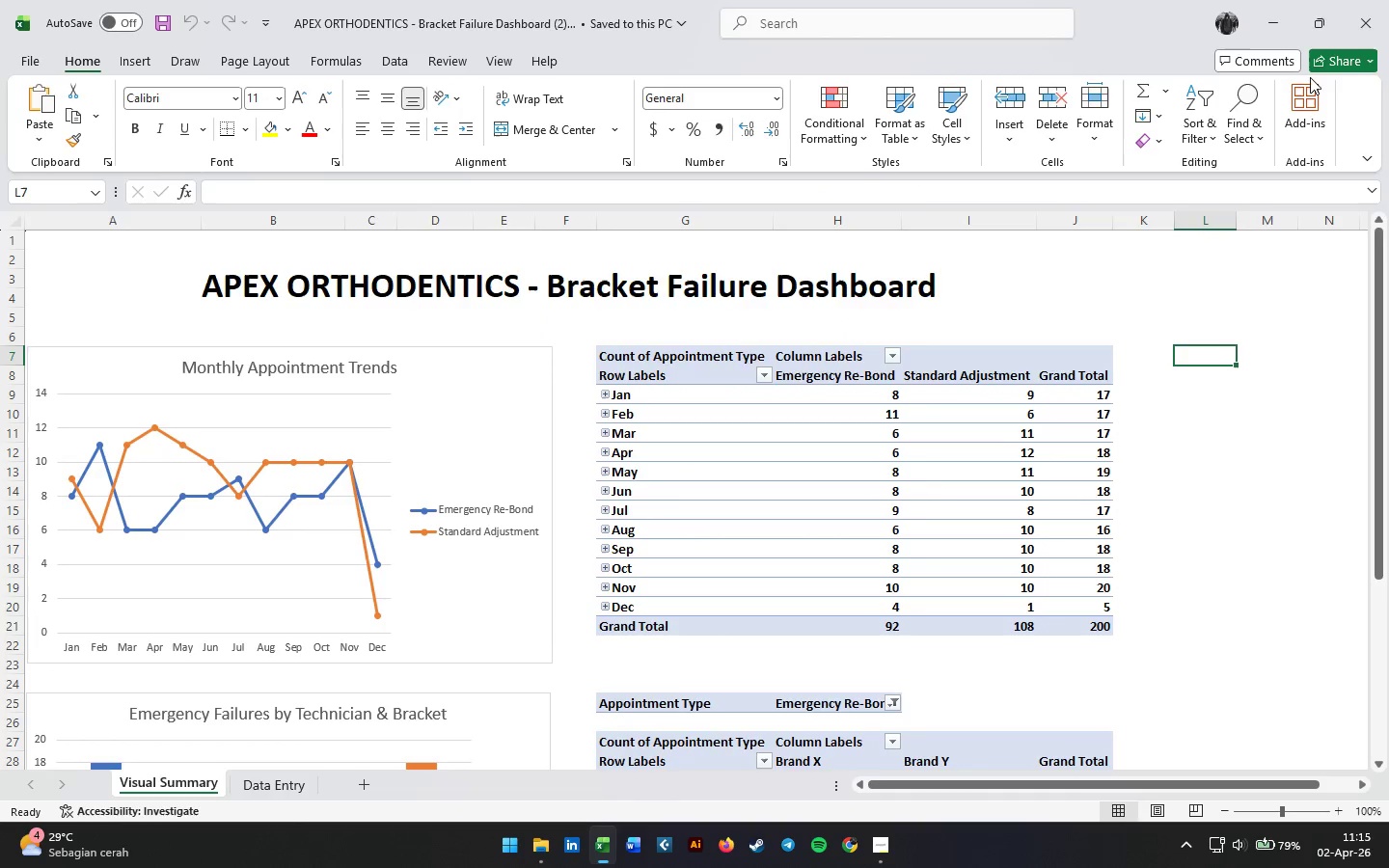 
left_click([1343, 60])
 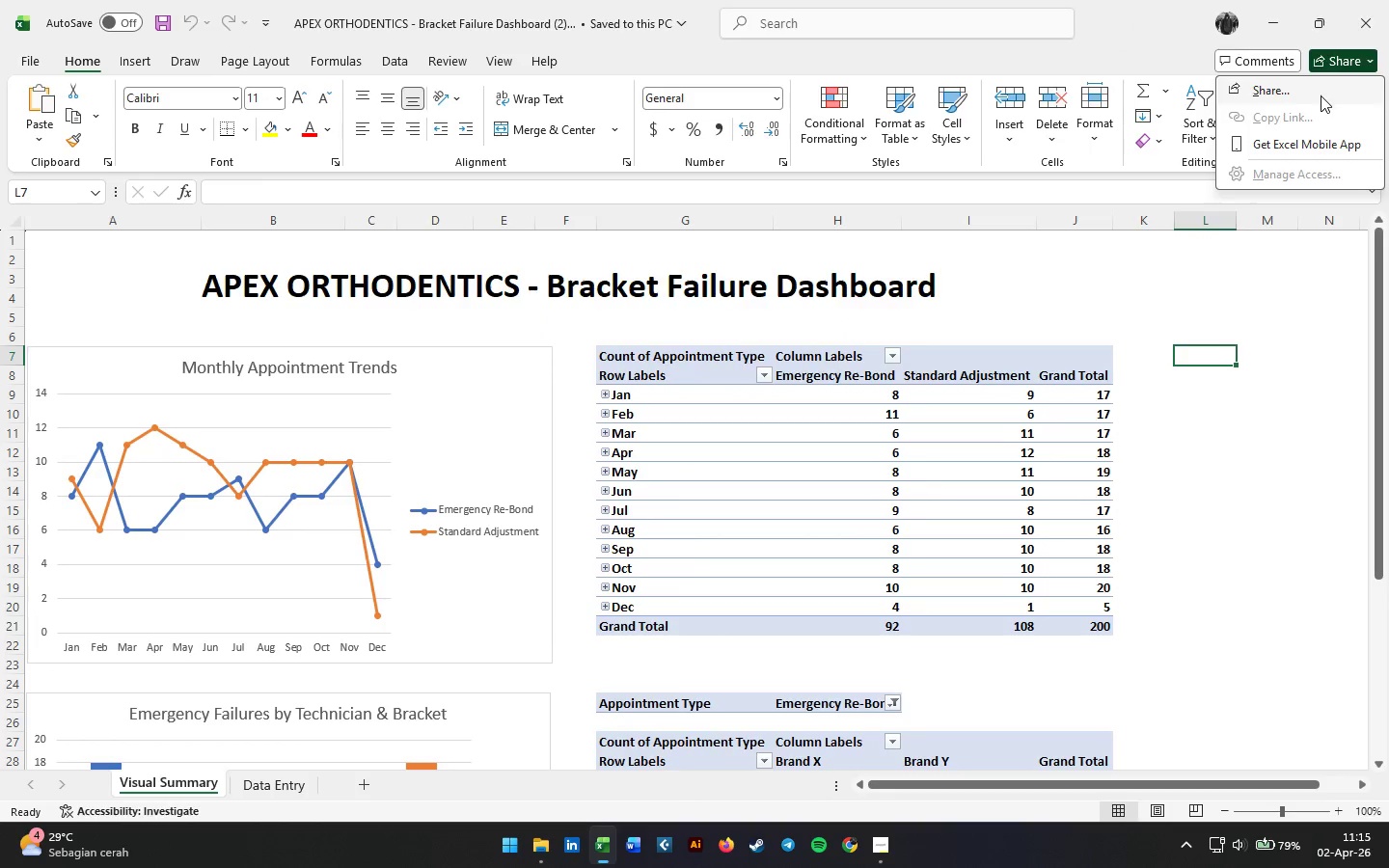 
left_click([1300, 93])
 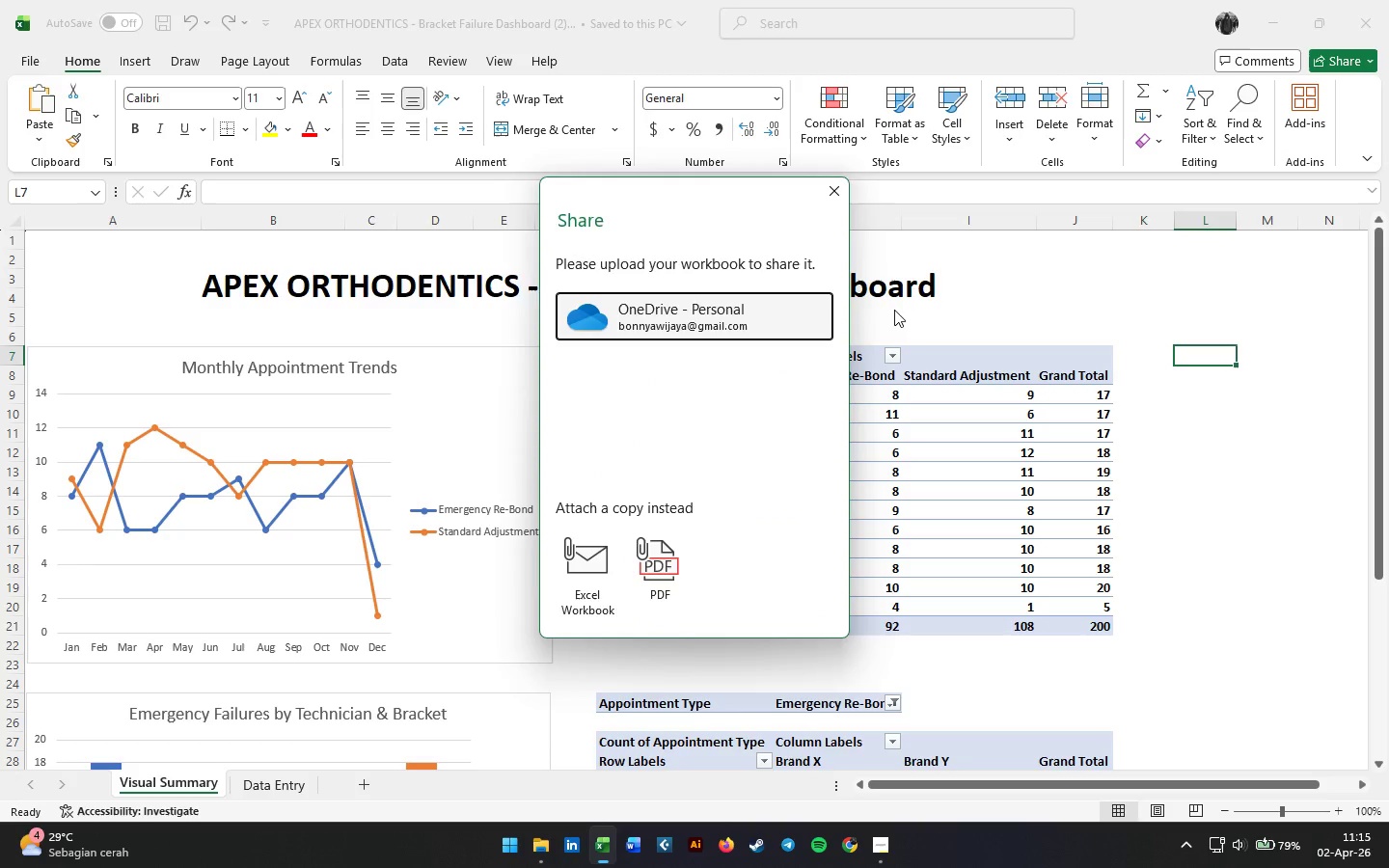 
wait(5.92)
 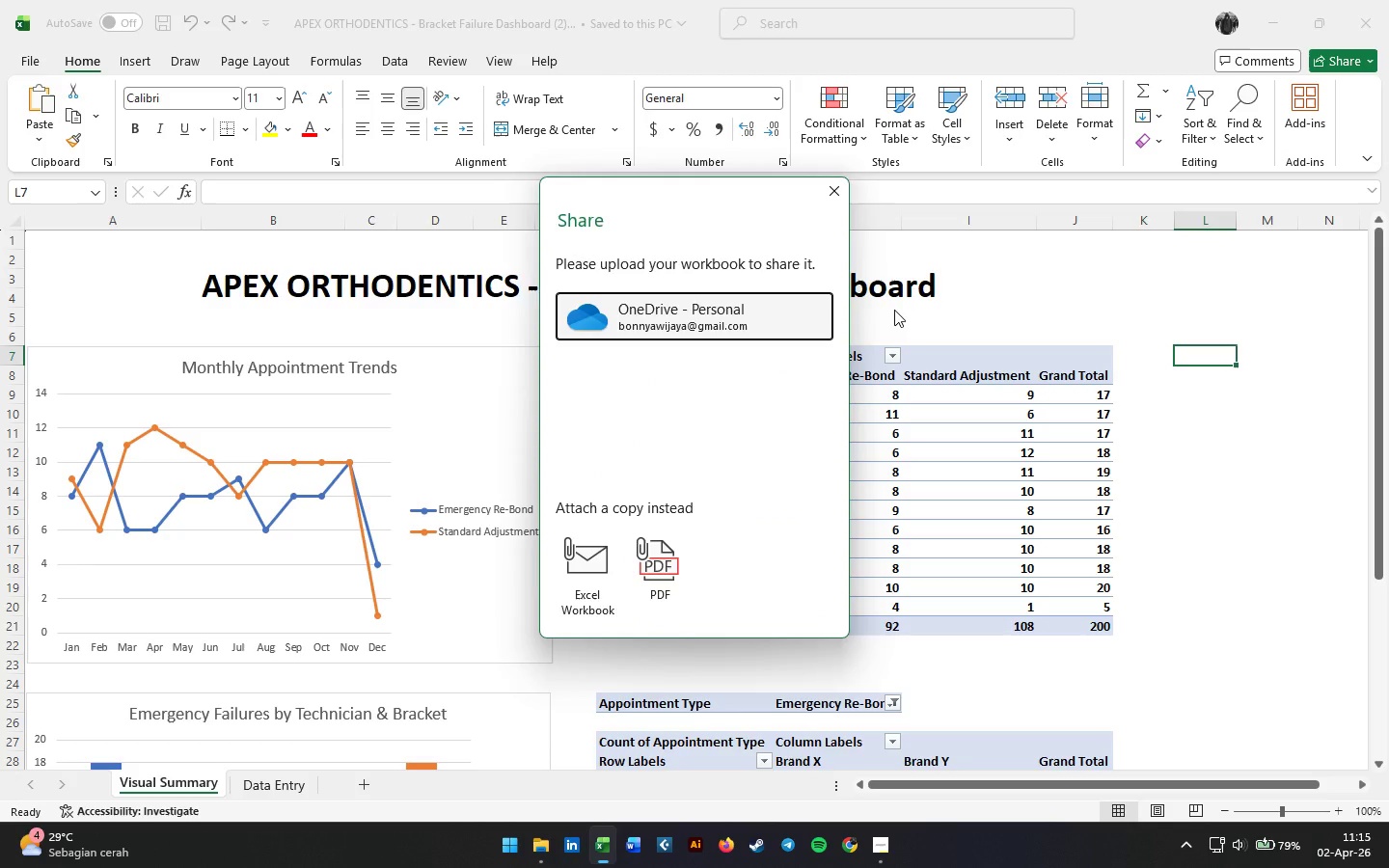 
left_click([741, 312])
 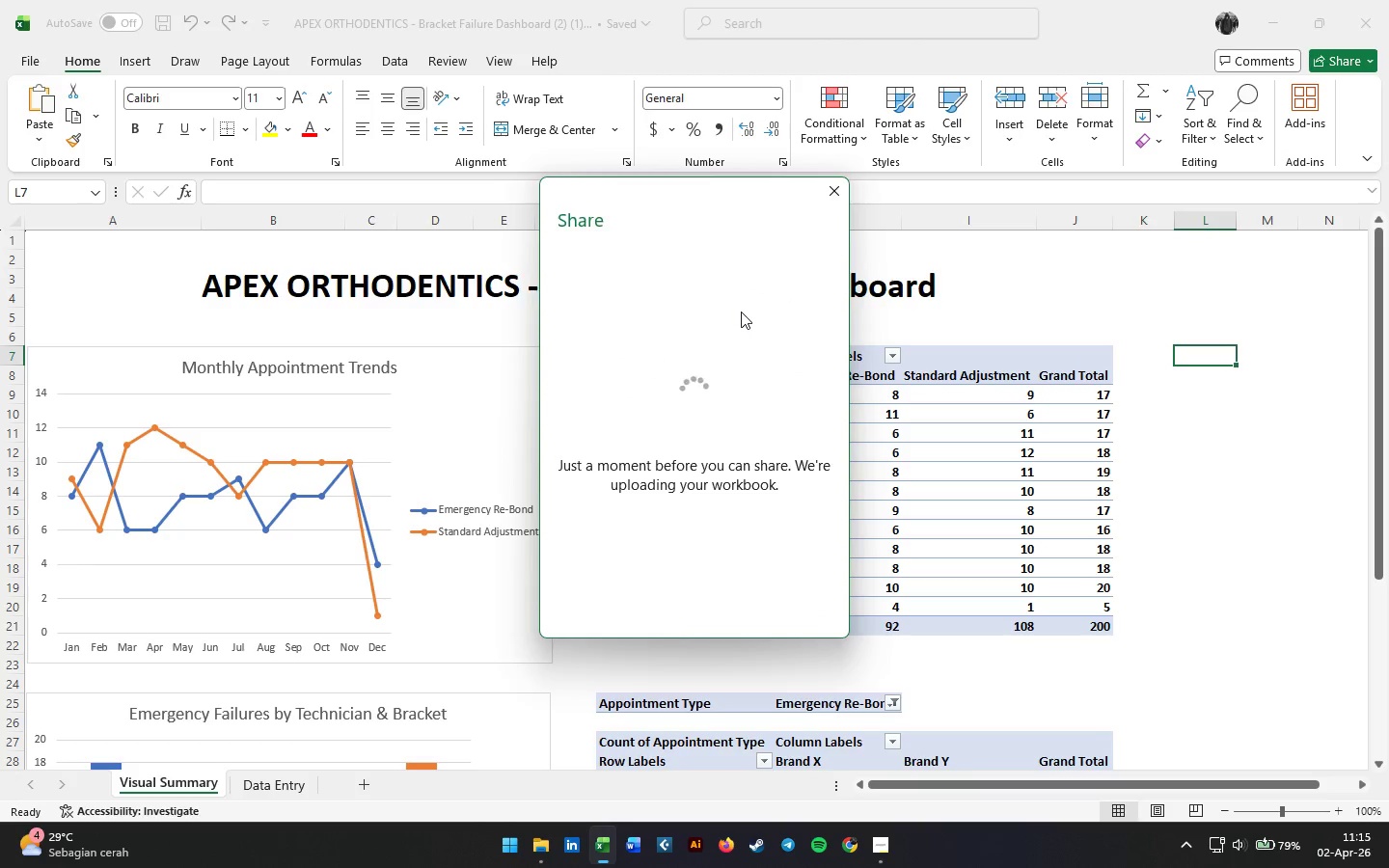 
wait(5.4)
 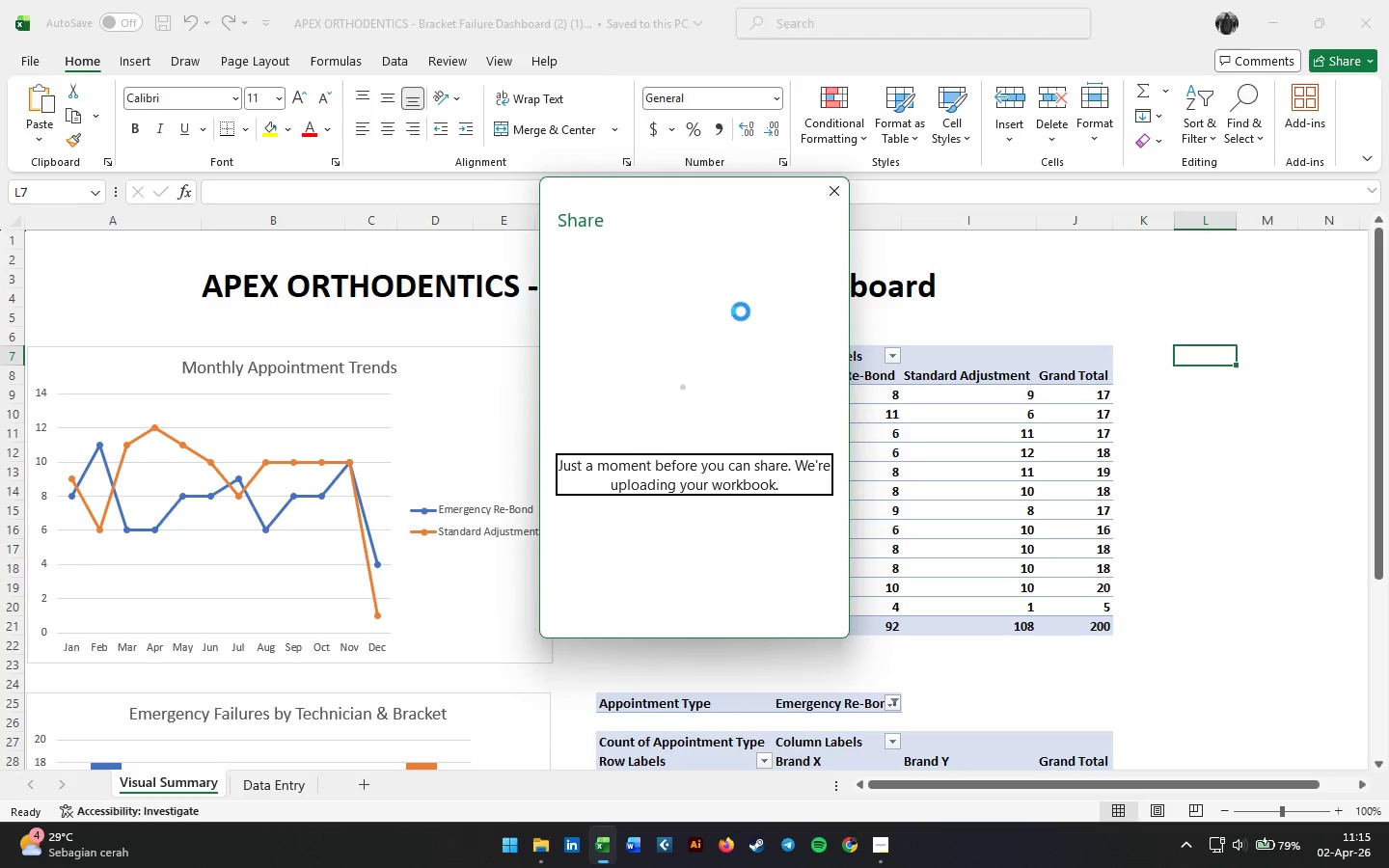 
mouse_move([535, 825])
 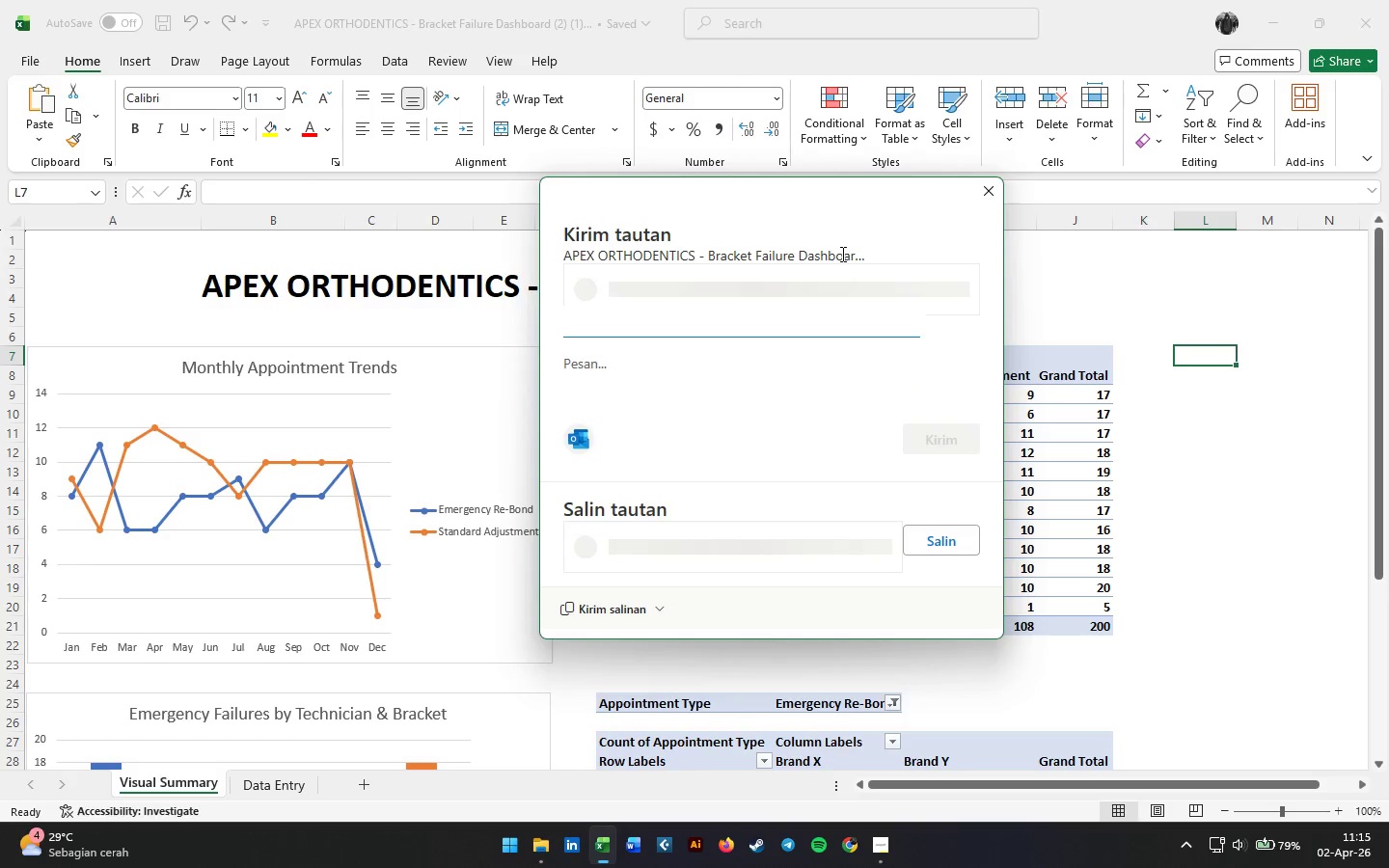 
left_click_drag(start_coordinate=[844, 256], to_coordinate=[879, 255])
 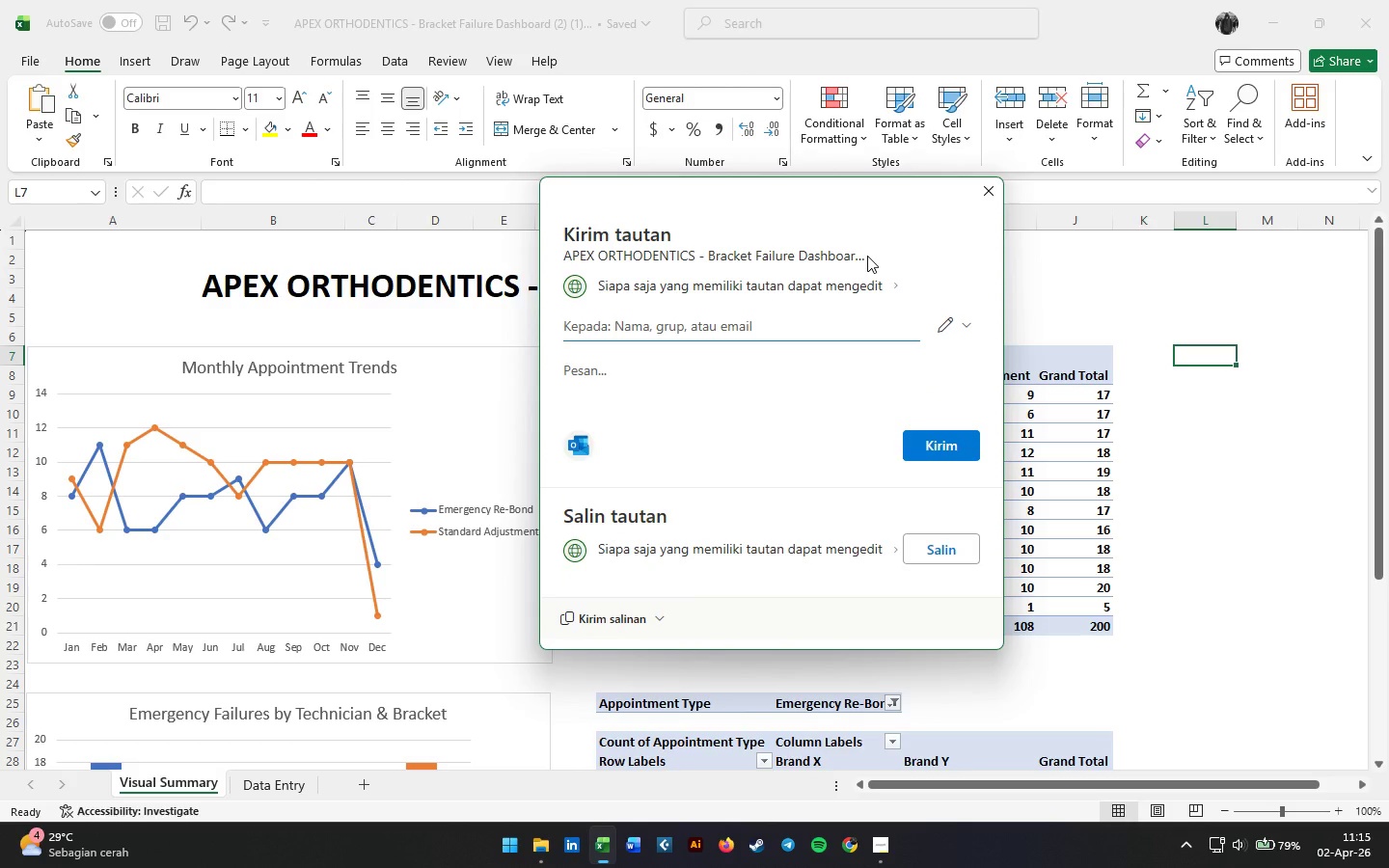 
left_click([867, 256])
 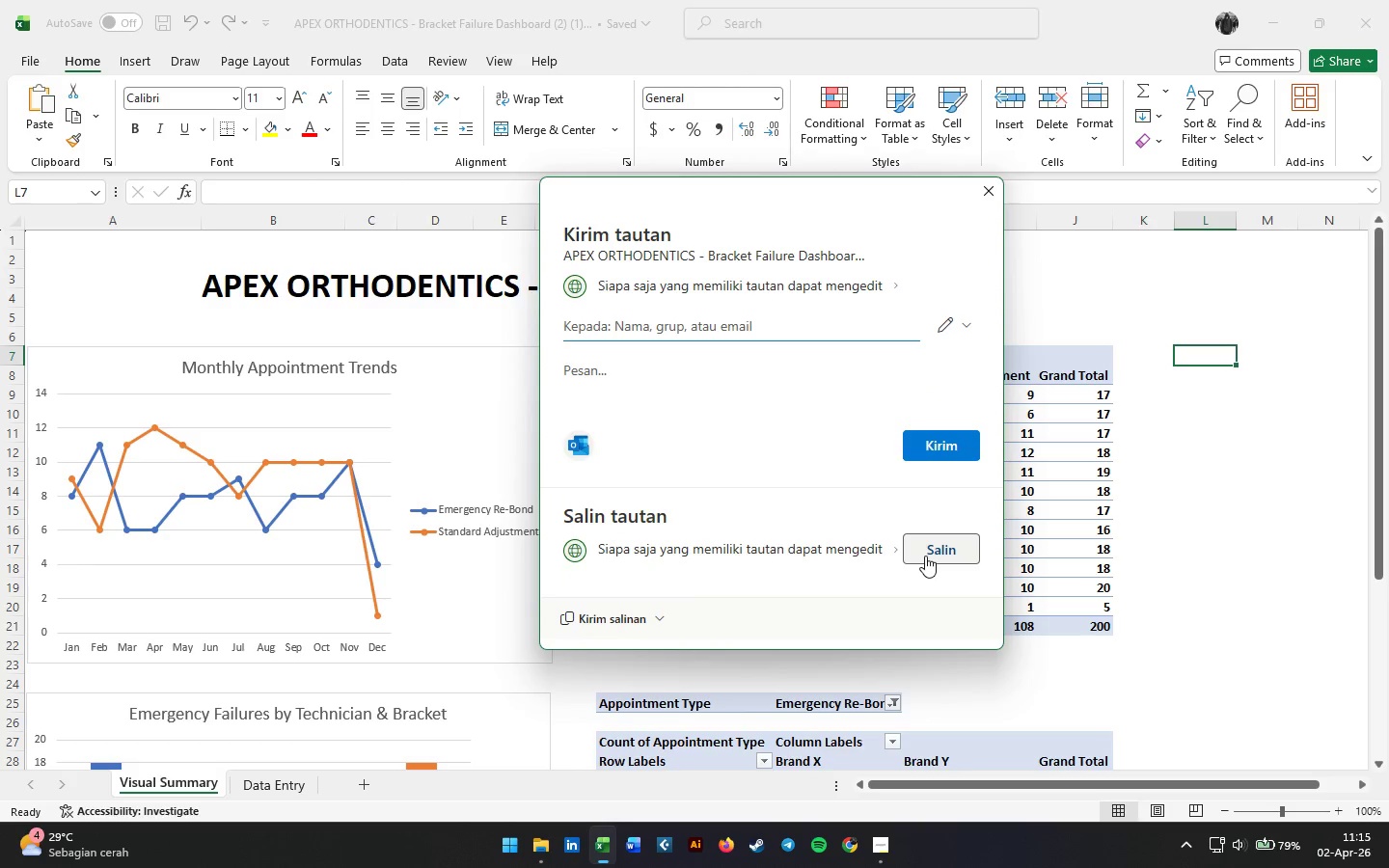 
left_click([867, 549])
 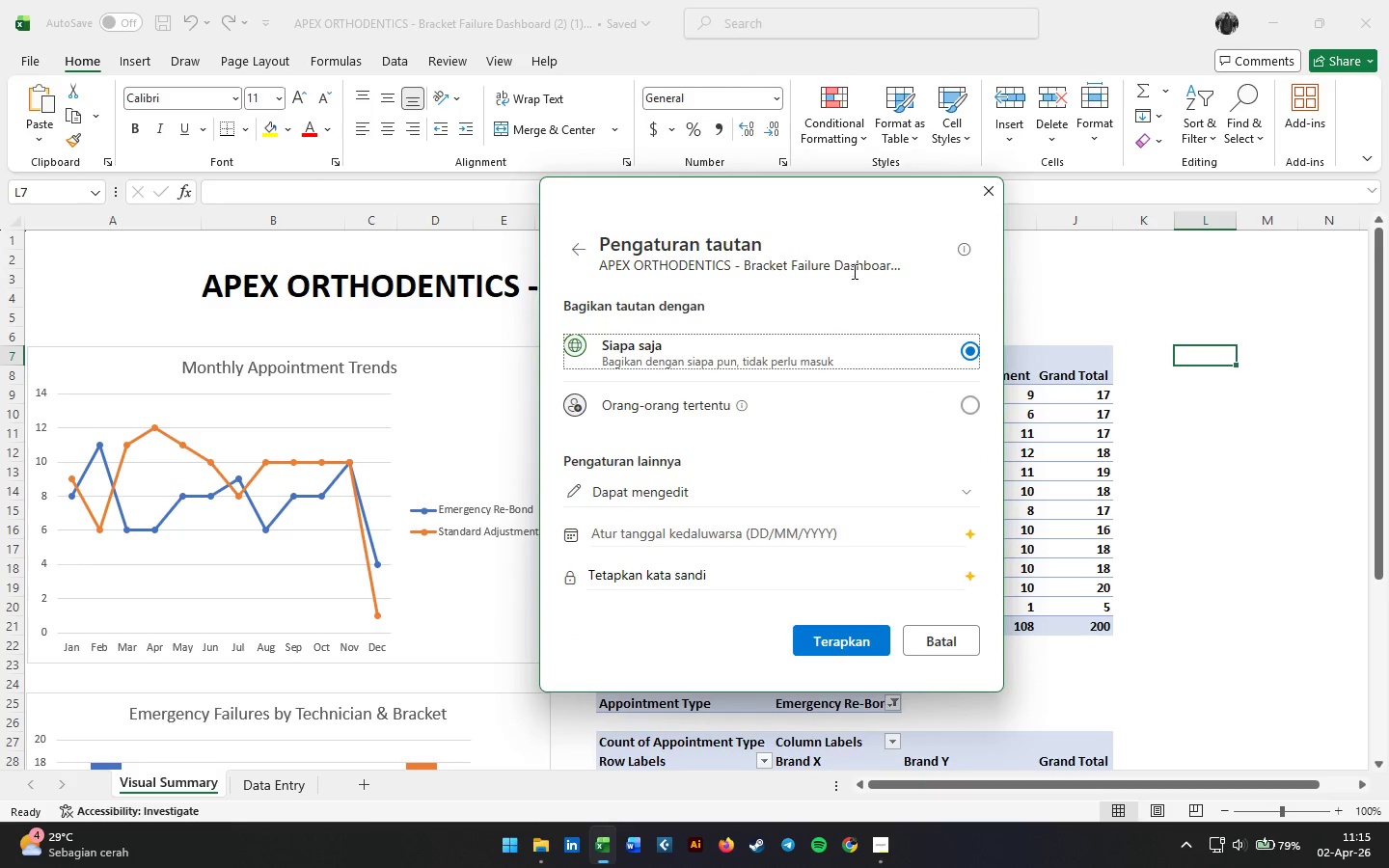 
left_click_drag(start_coordinate=[855, 265], to_coordinate=[874, 265])
 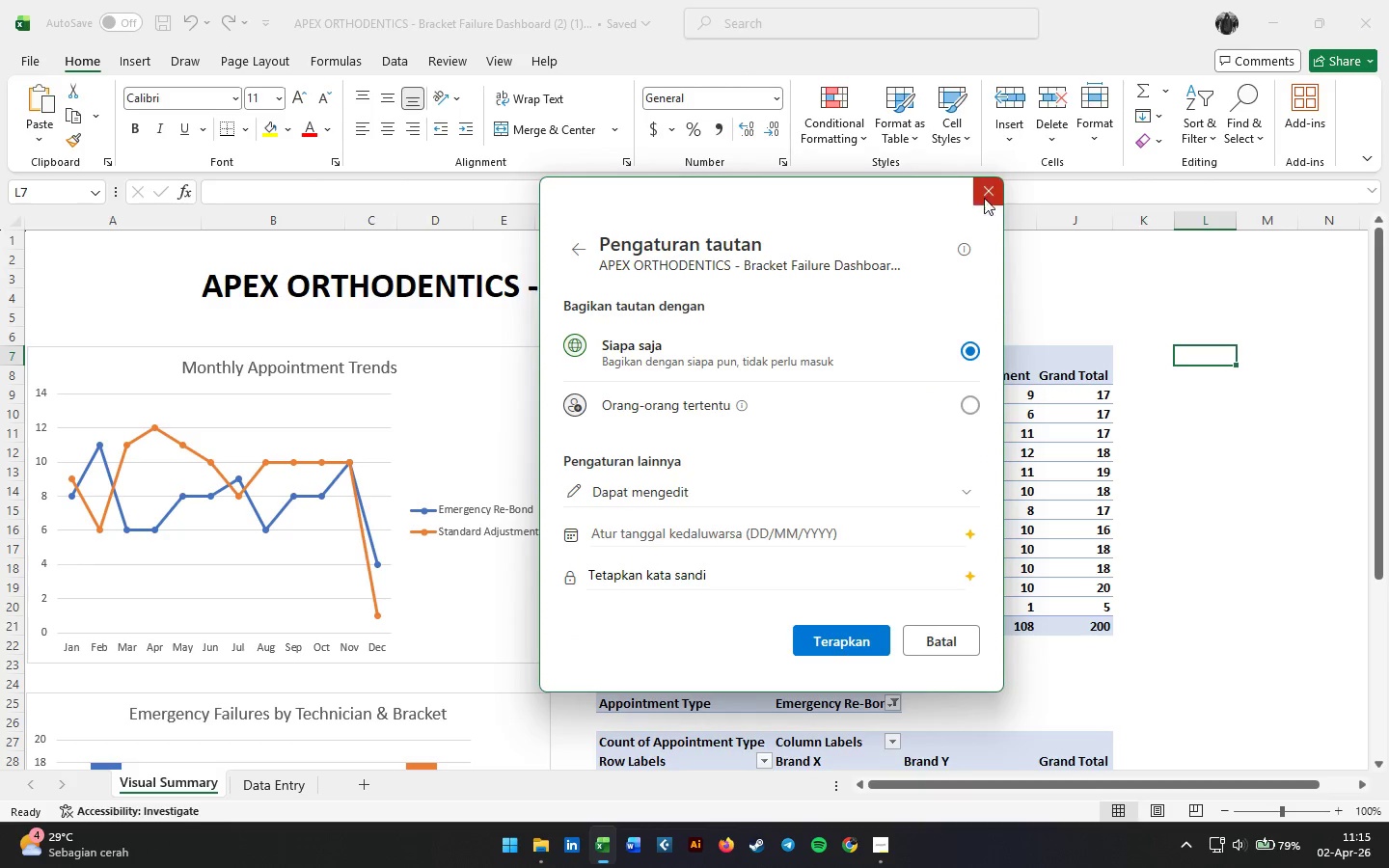 
left_click([986, 192])
 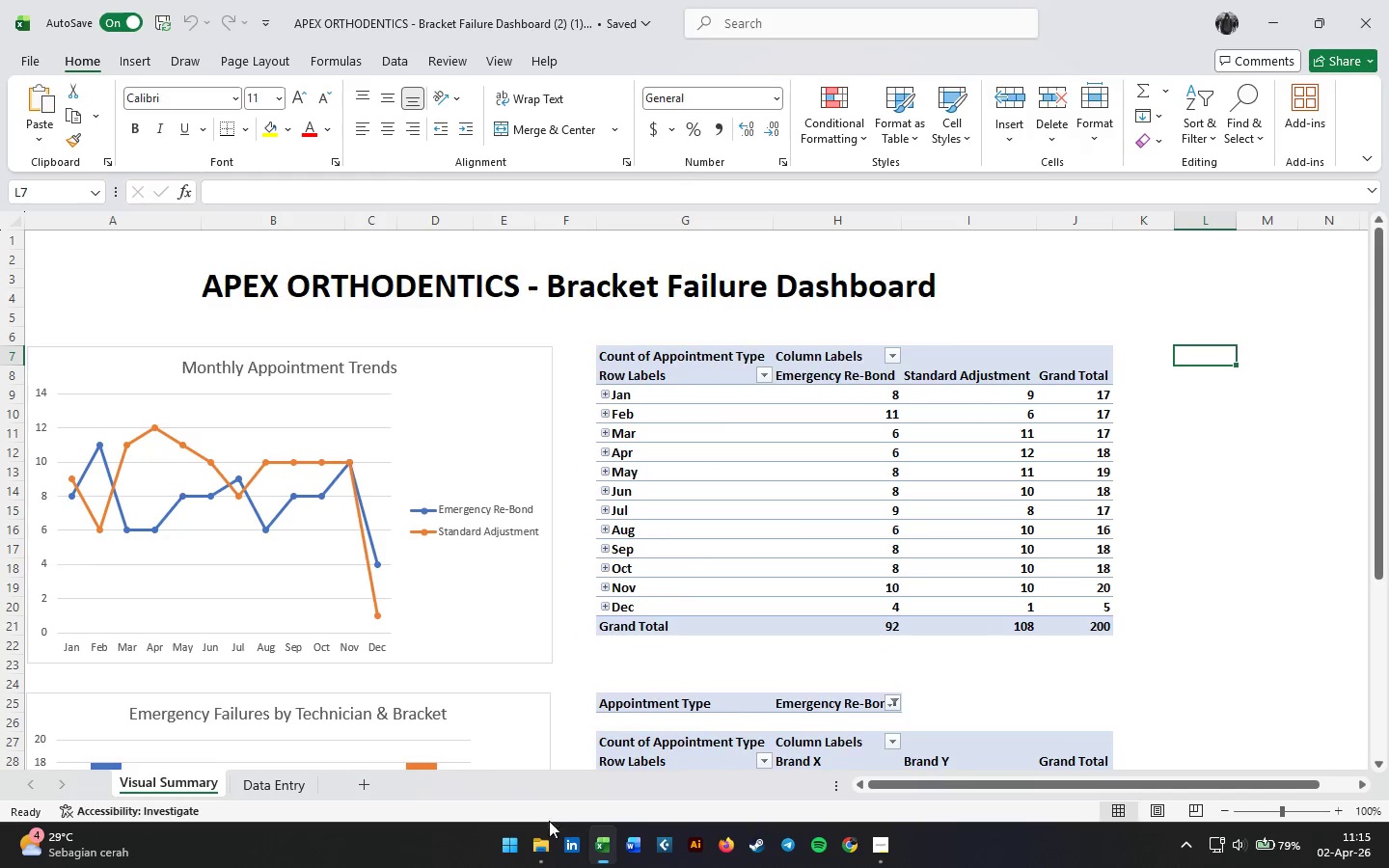 
left_click([500, 849])
 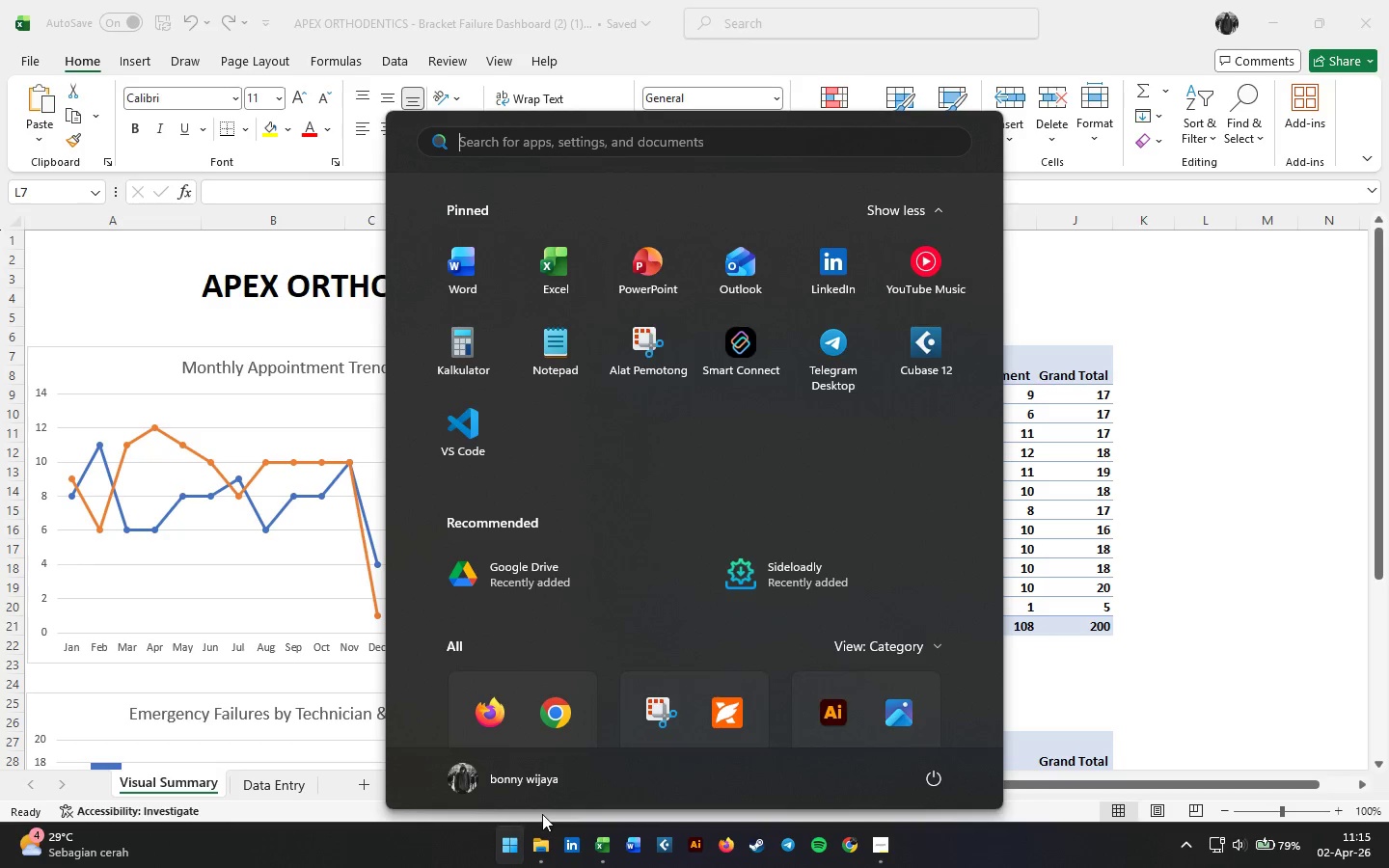 
type(one)
 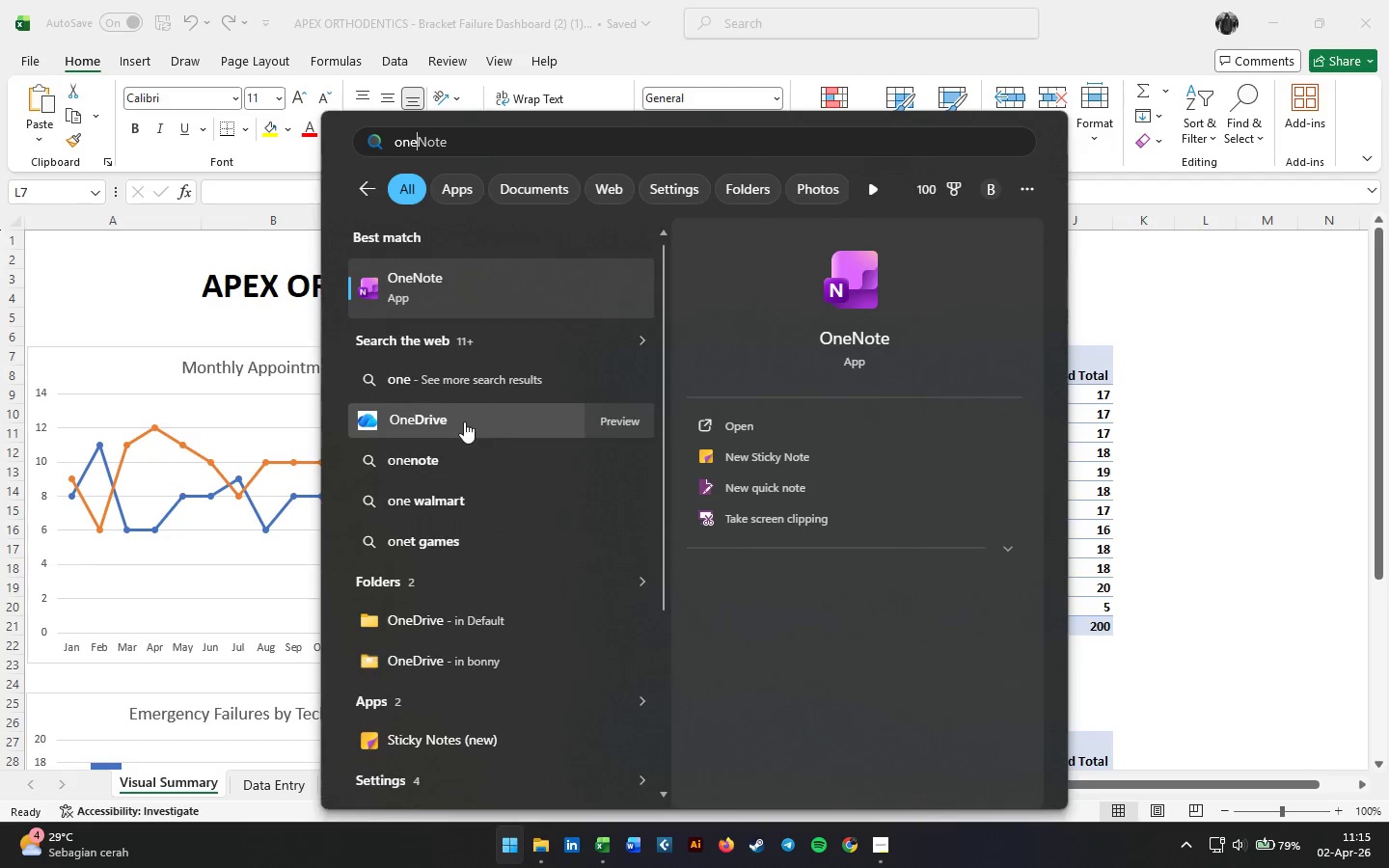 
left_click([464, 421])
 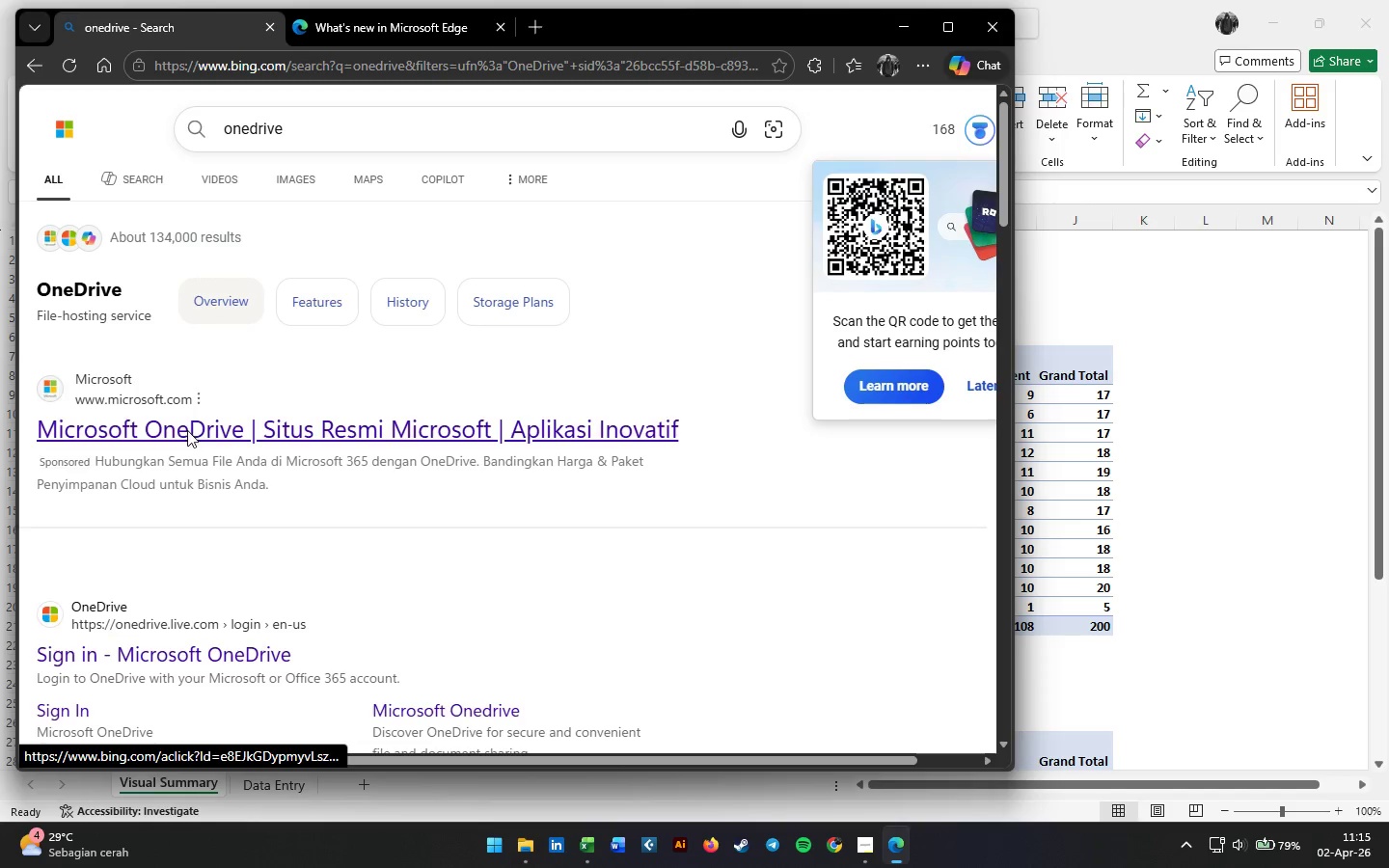 
left_click([187, 430])
 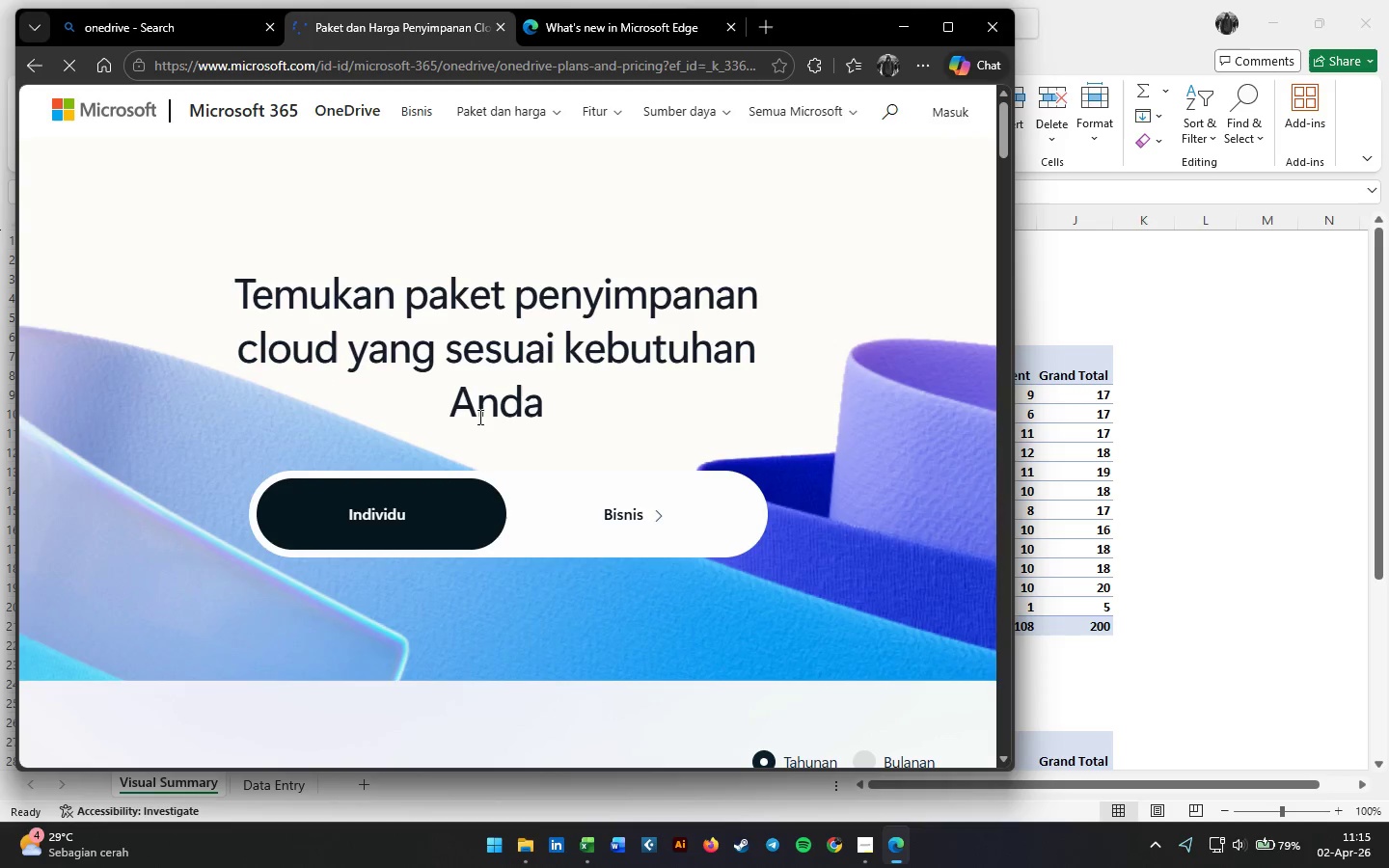 
left_click([408, 500])
 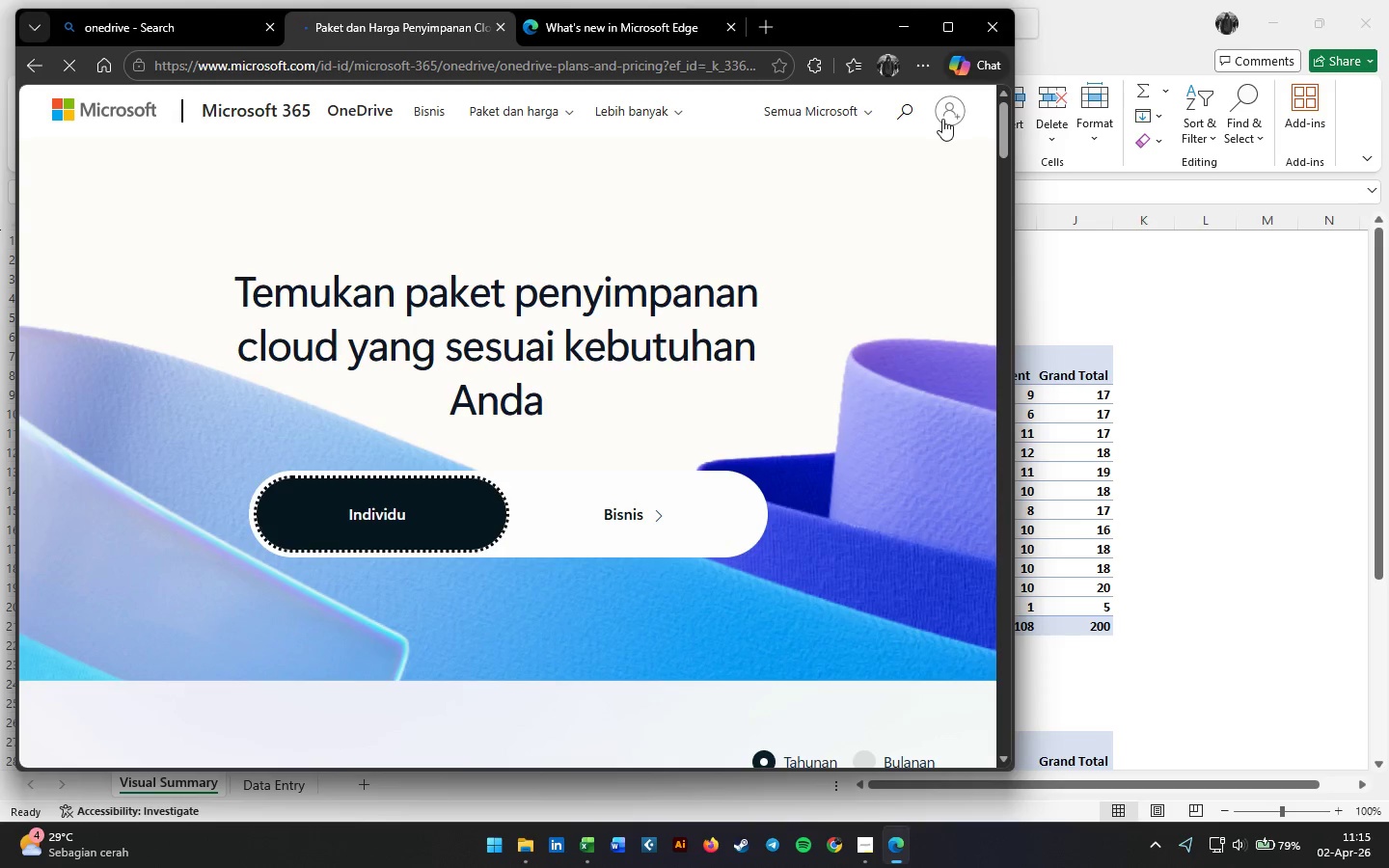 
left_click([948, 113])
 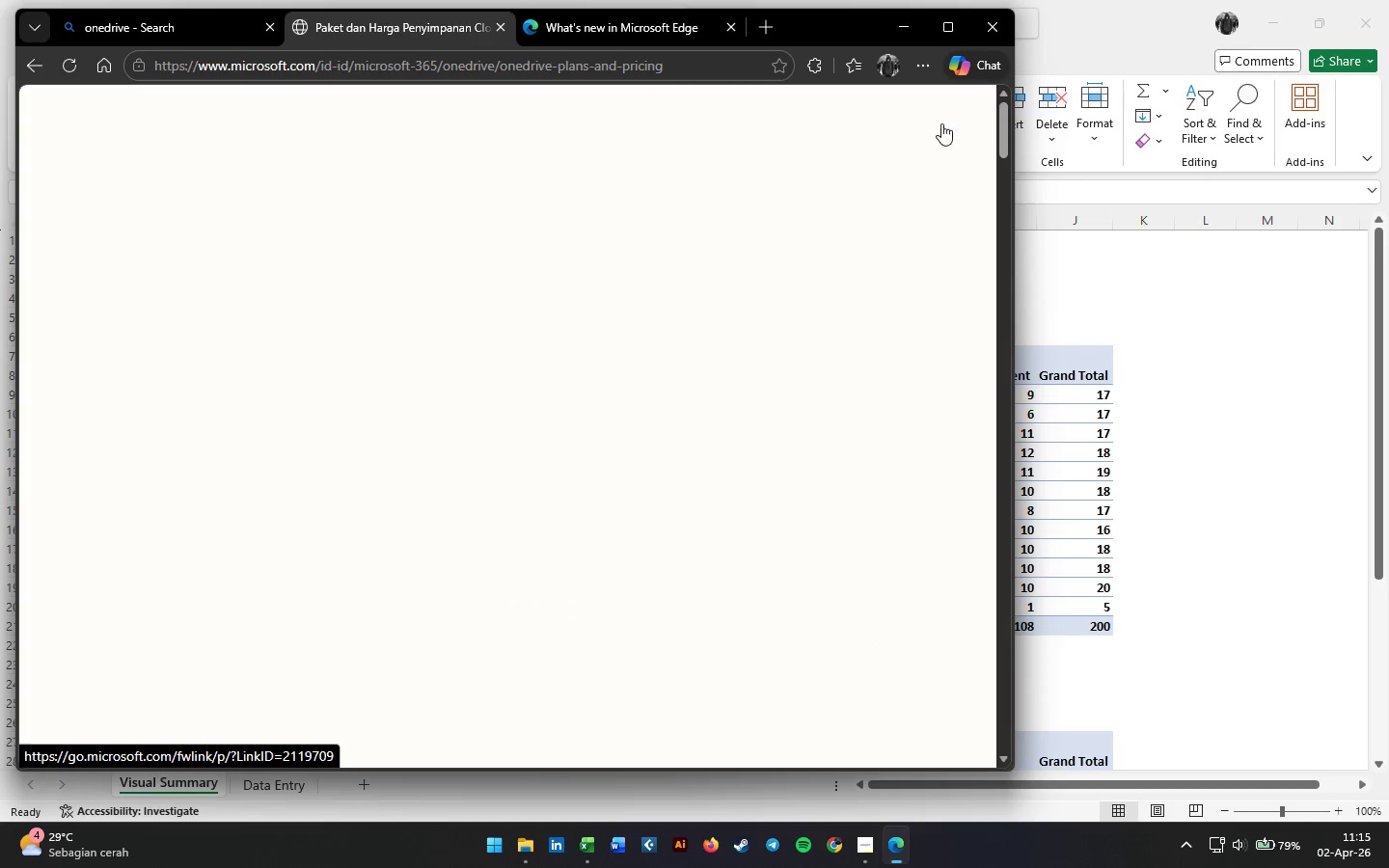 
mouse_move([954, 127])
 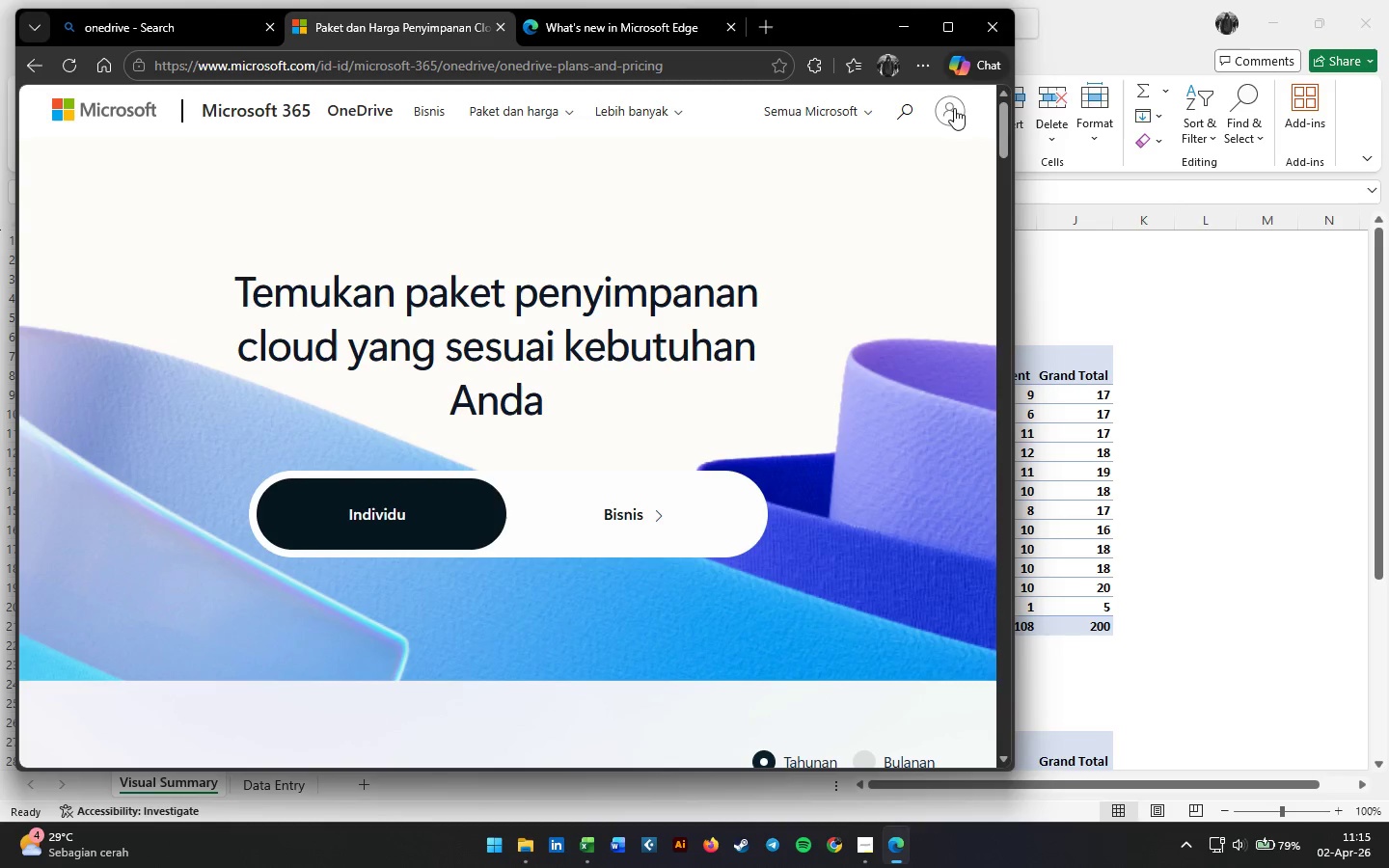 
left_click([954, 108])
 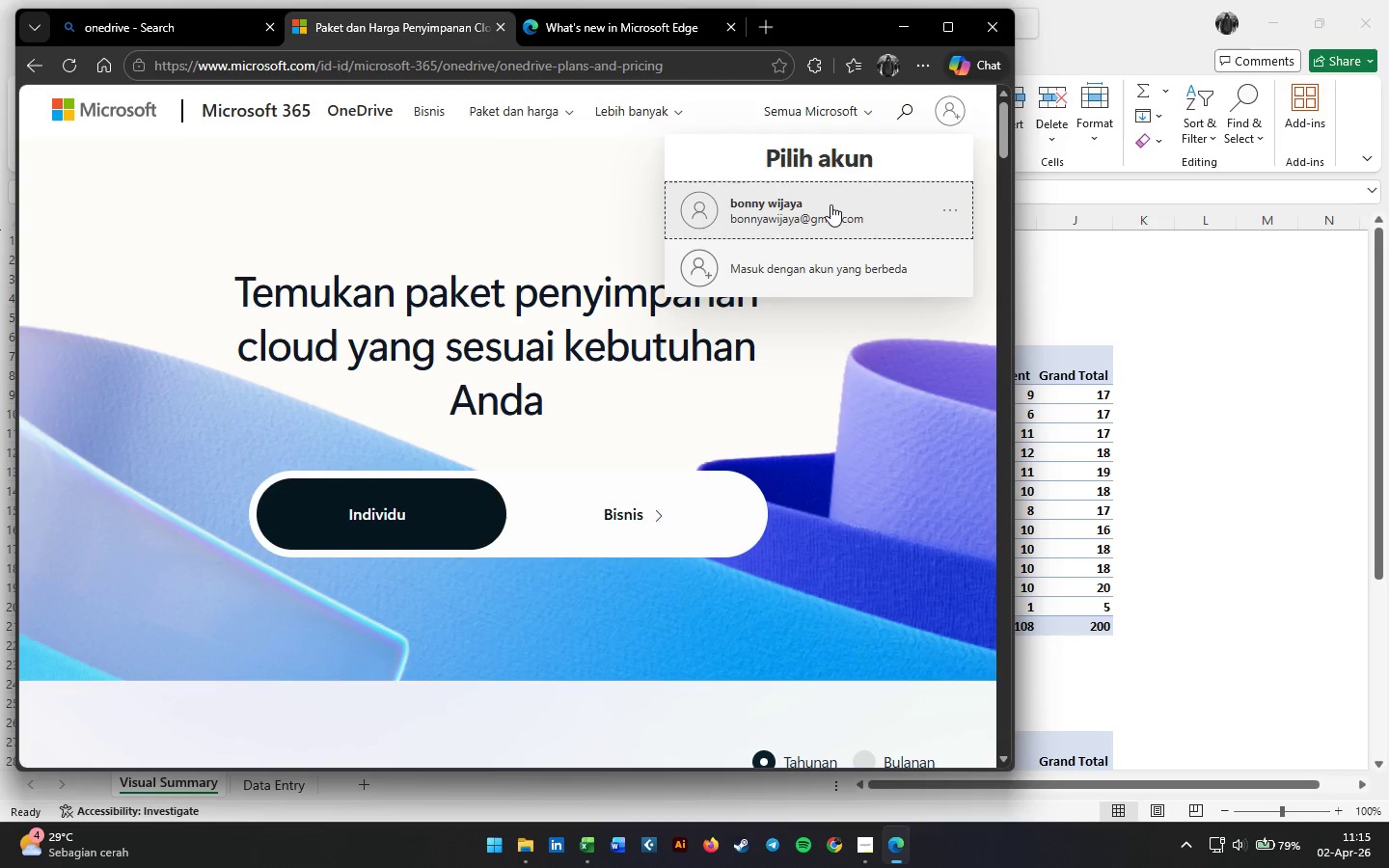 
left_click([826, 206])
 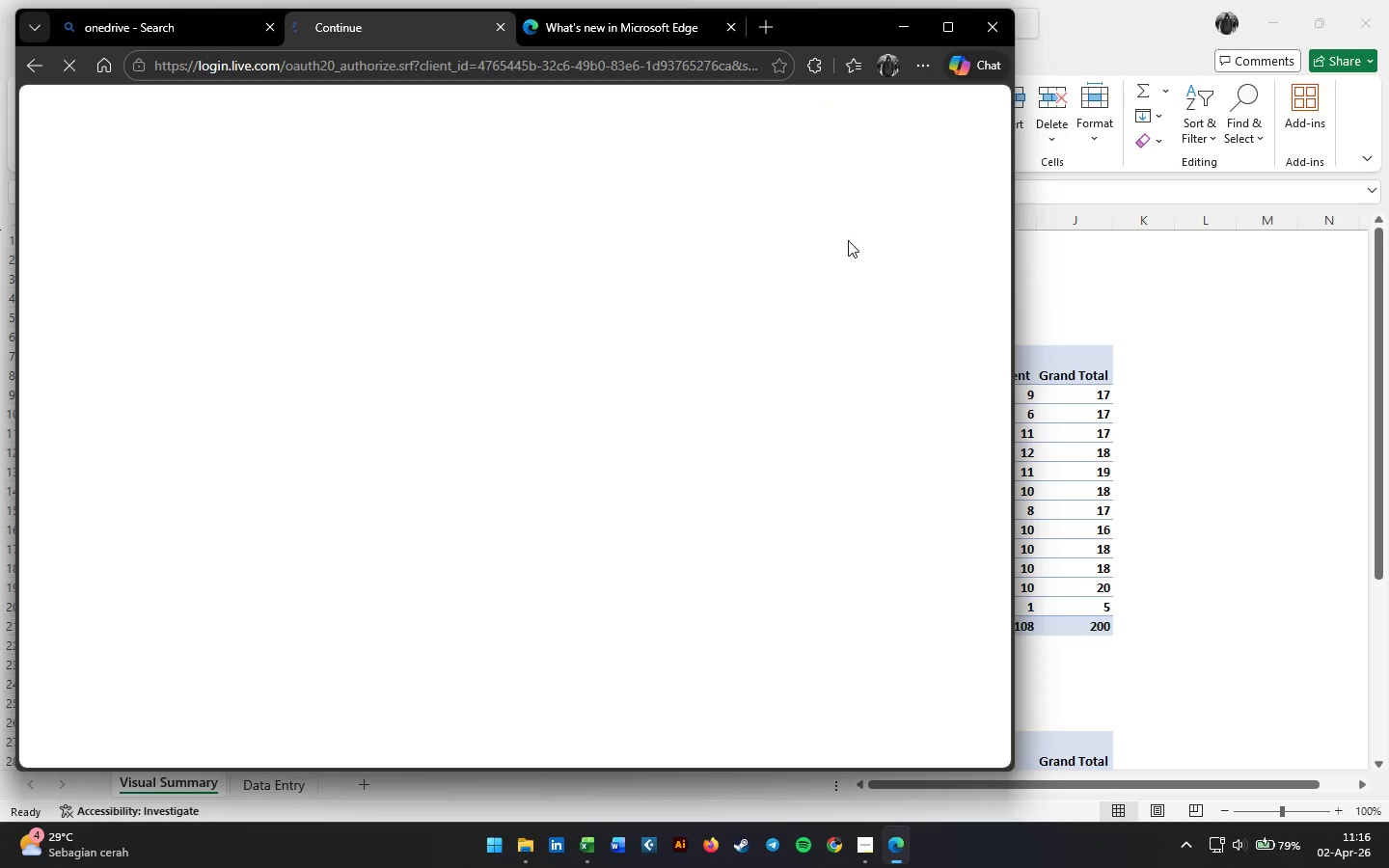 
wait(10.78)
 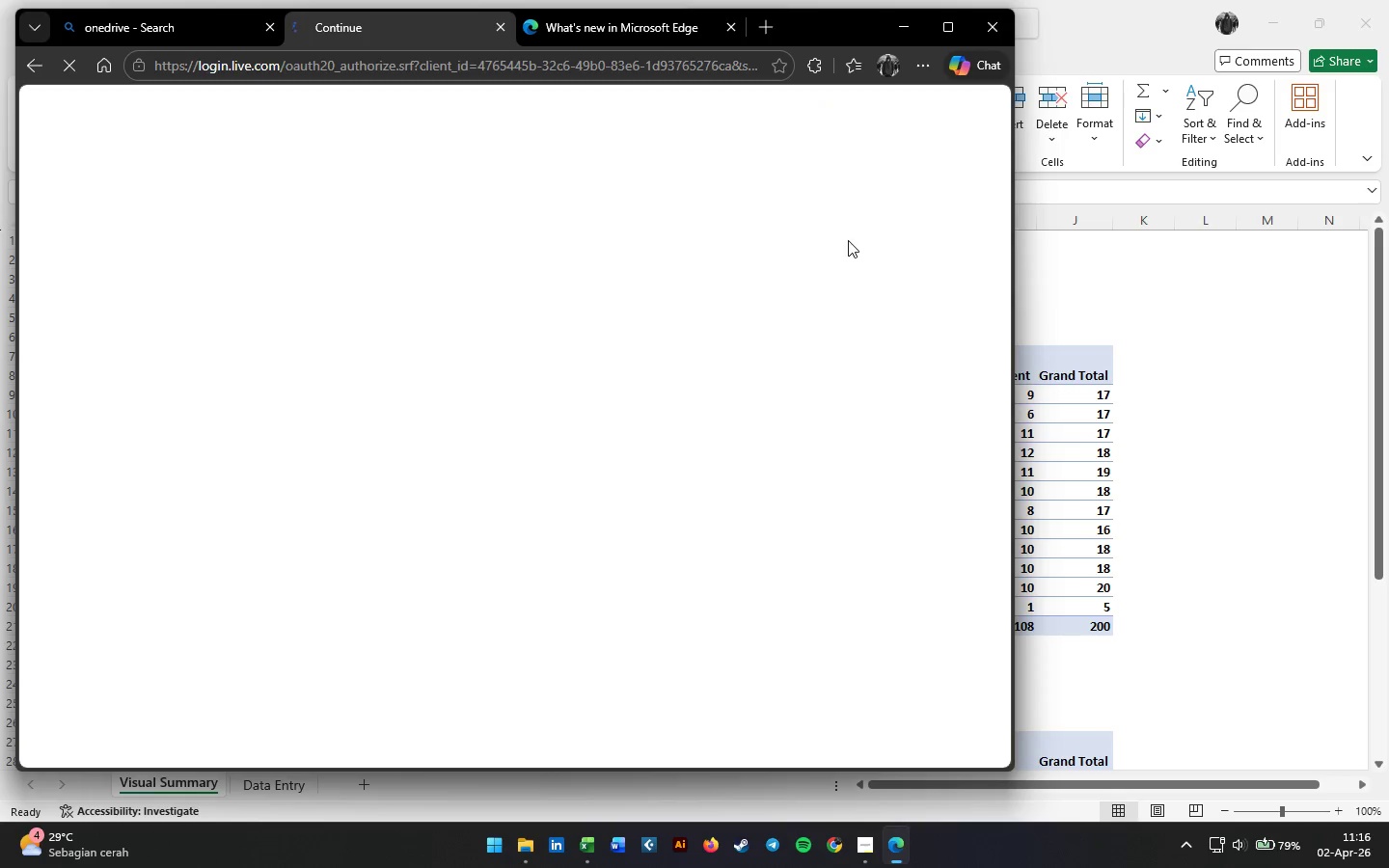 
left_click([853, 186])
 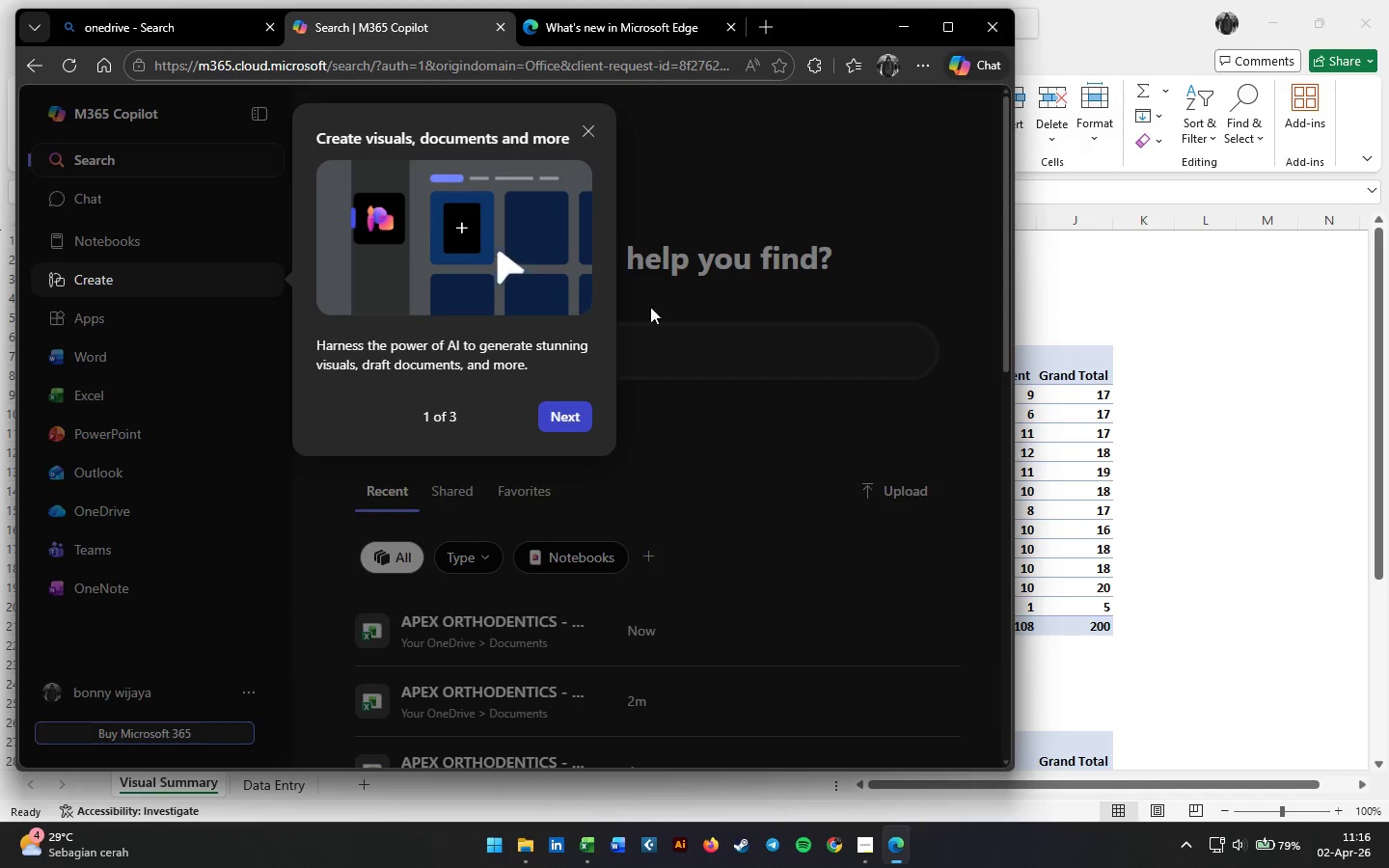 
left_click([589, 131])
 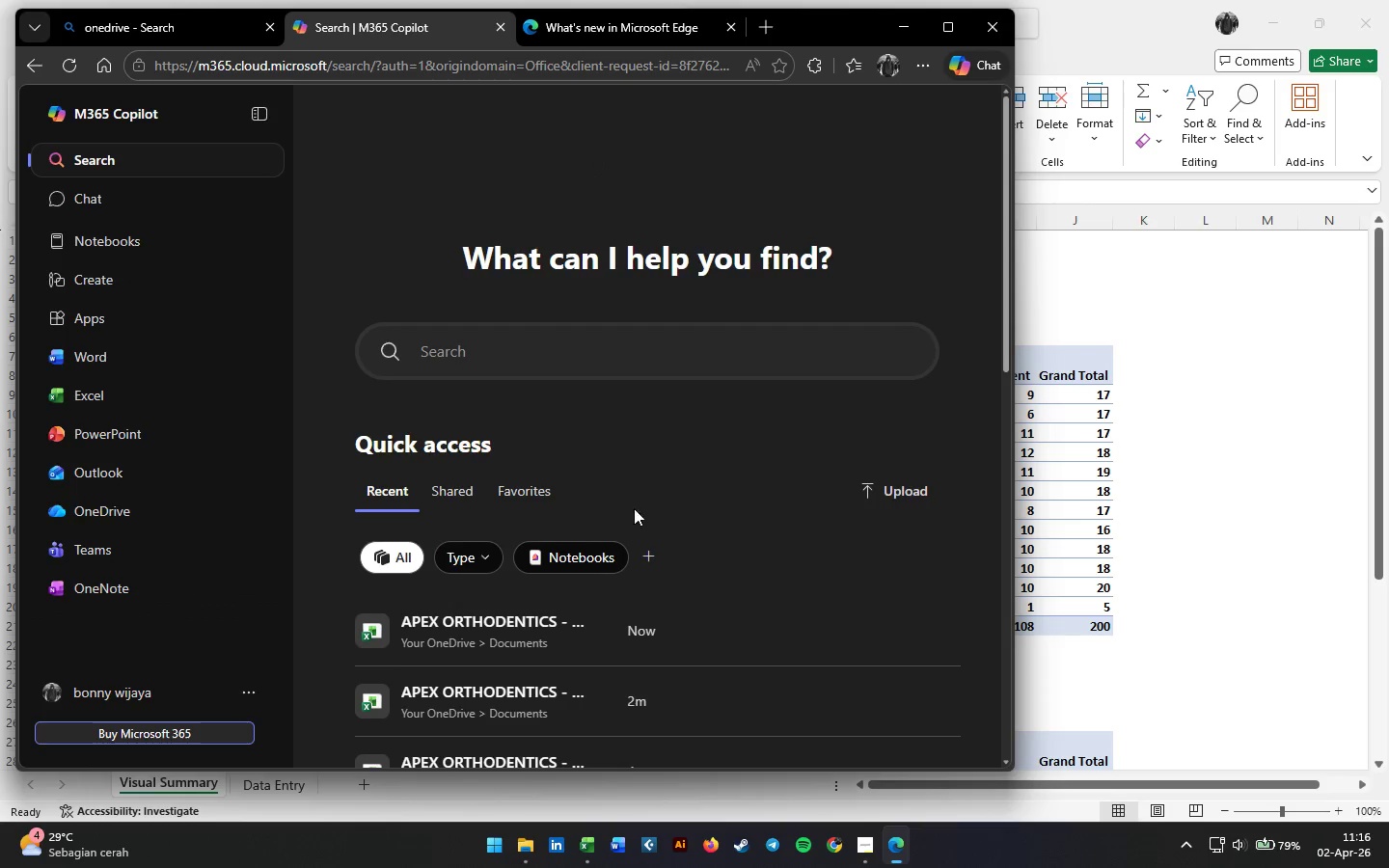 
scroll: coordinate [667, 507], scroll_direction: down, amount: 4.0
 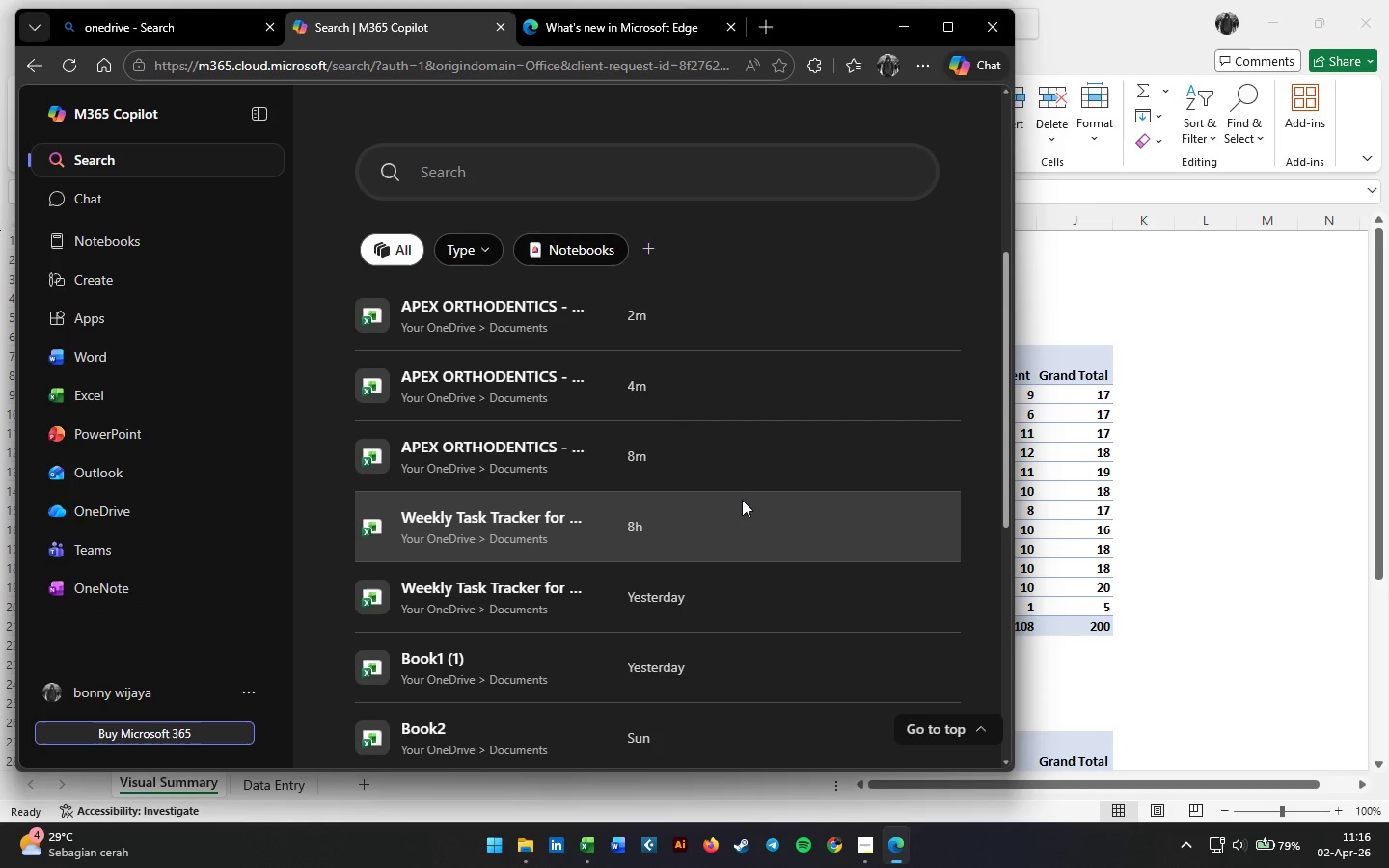 
scroll: coordinate [742, 500], scroll_direction: up, amount: 2.0
 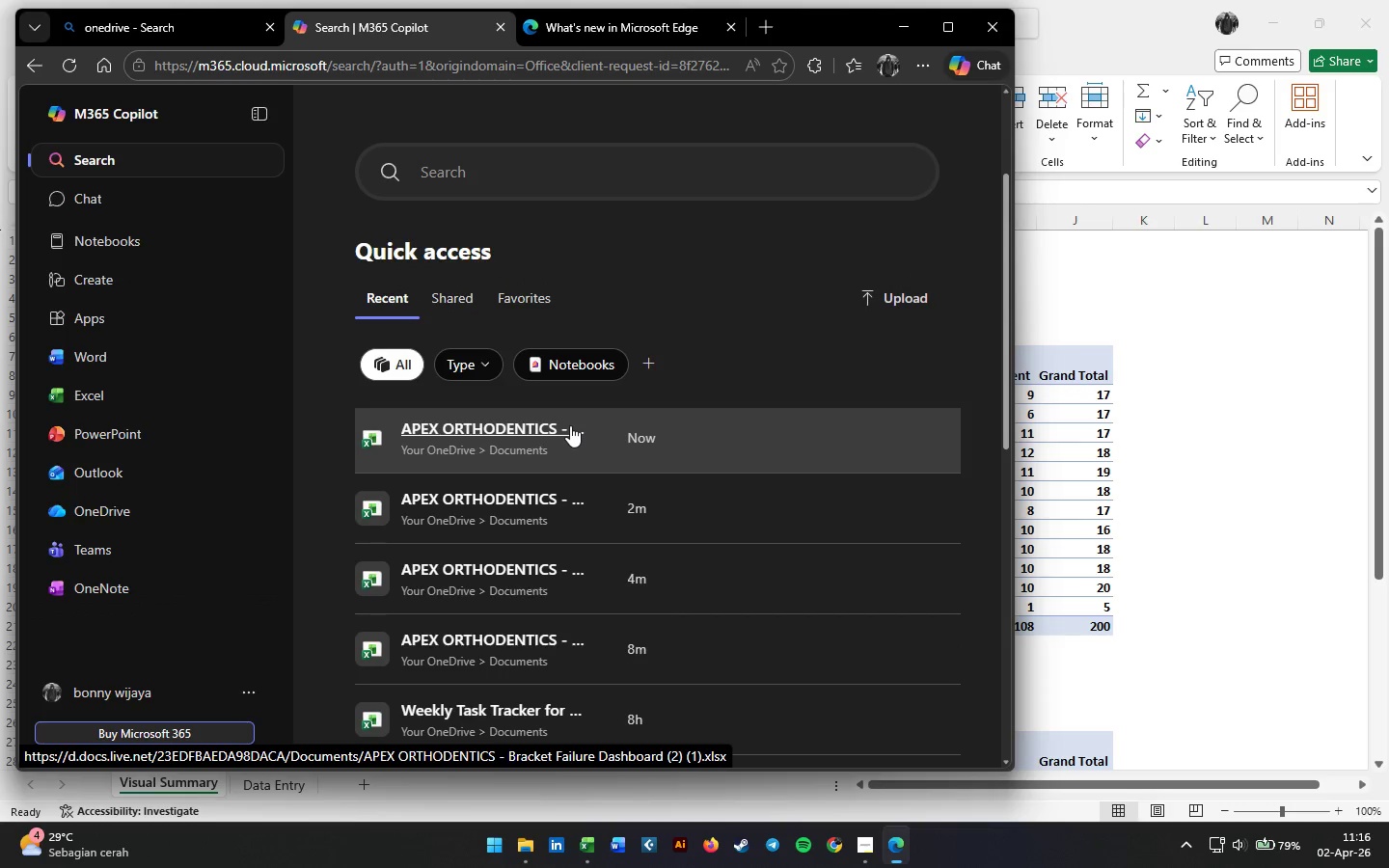 
right_click([570, 425])
 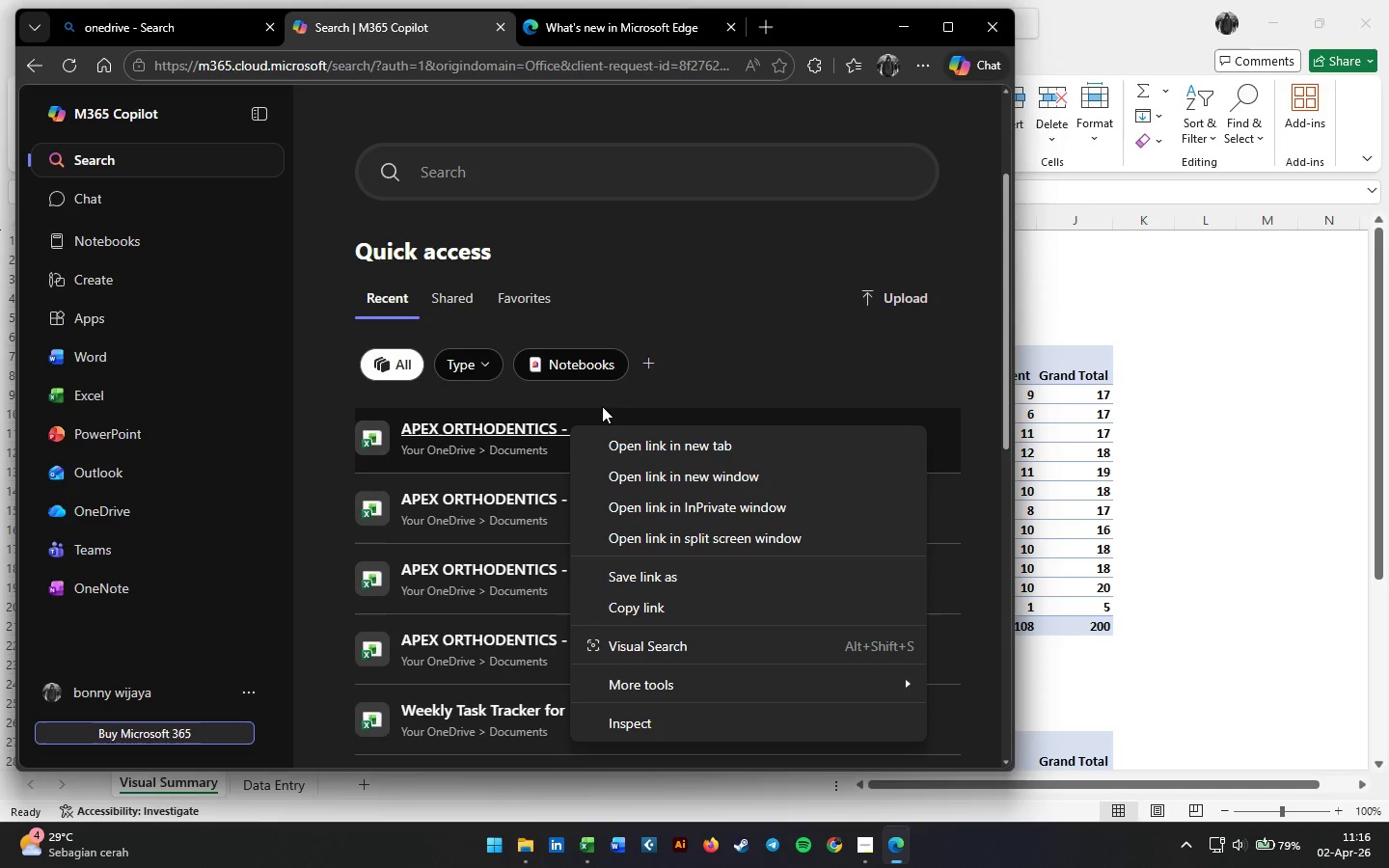 
left_click([719, 382])
 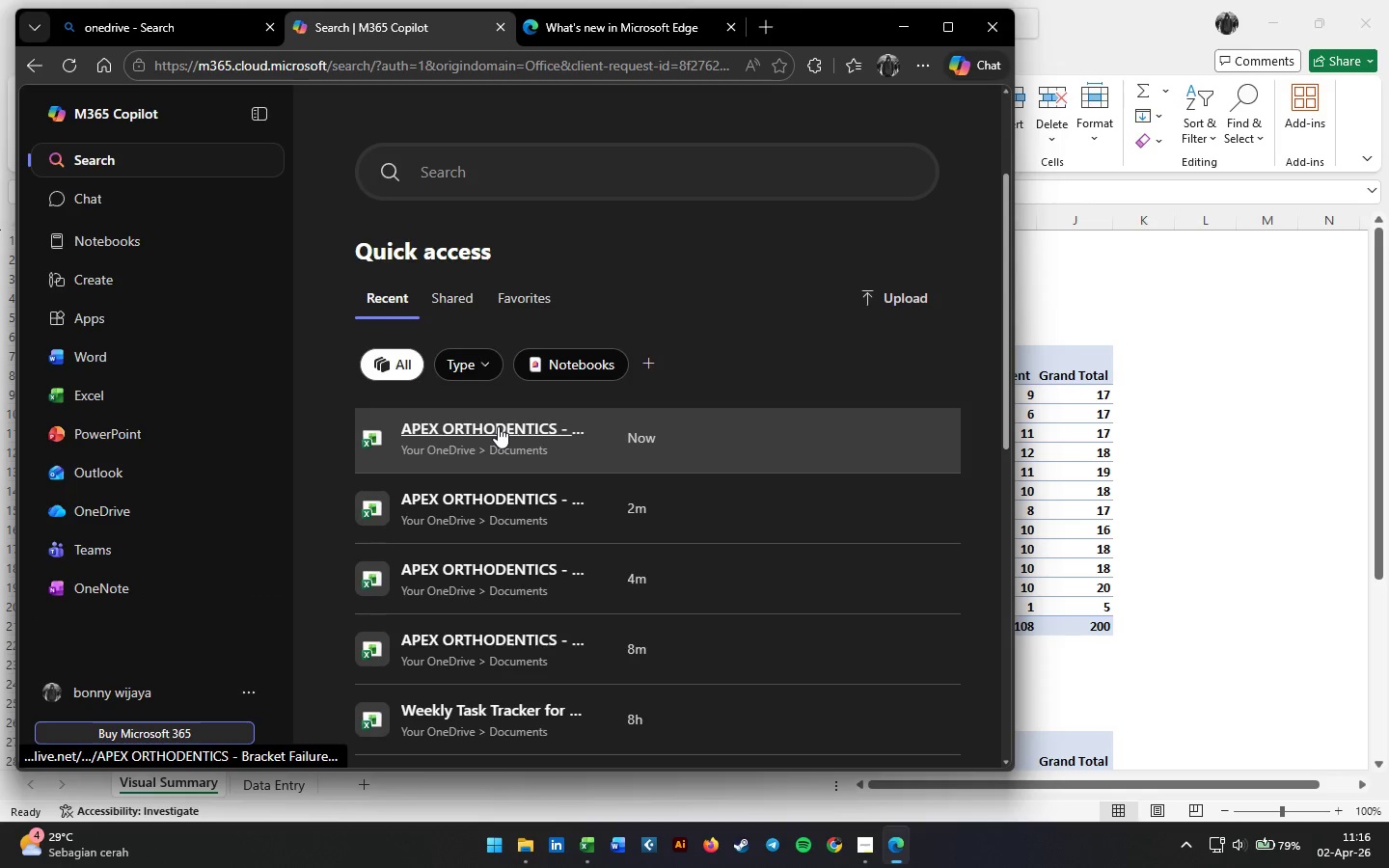 
left_click([714, 432])
 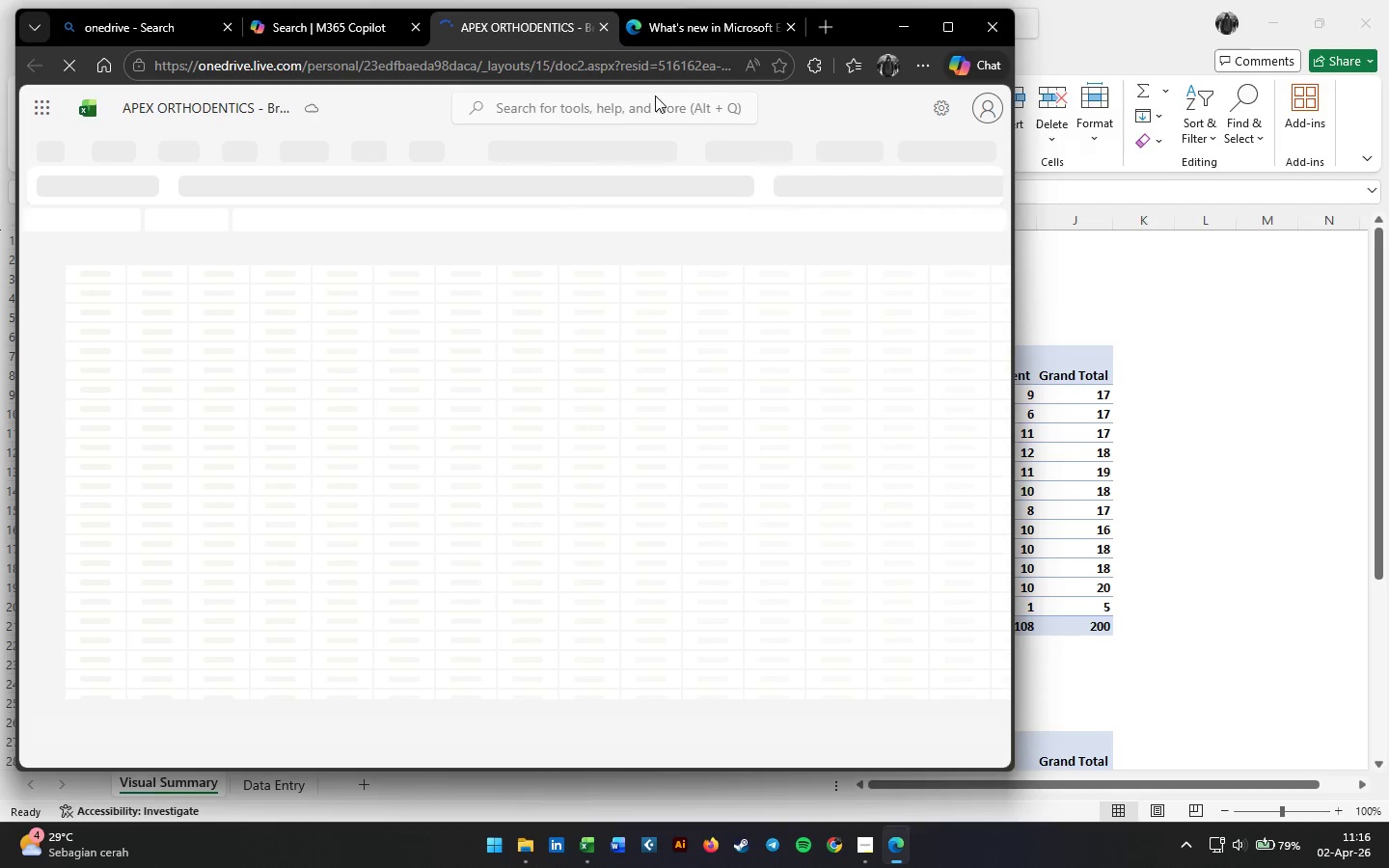 
wait(6.47)
 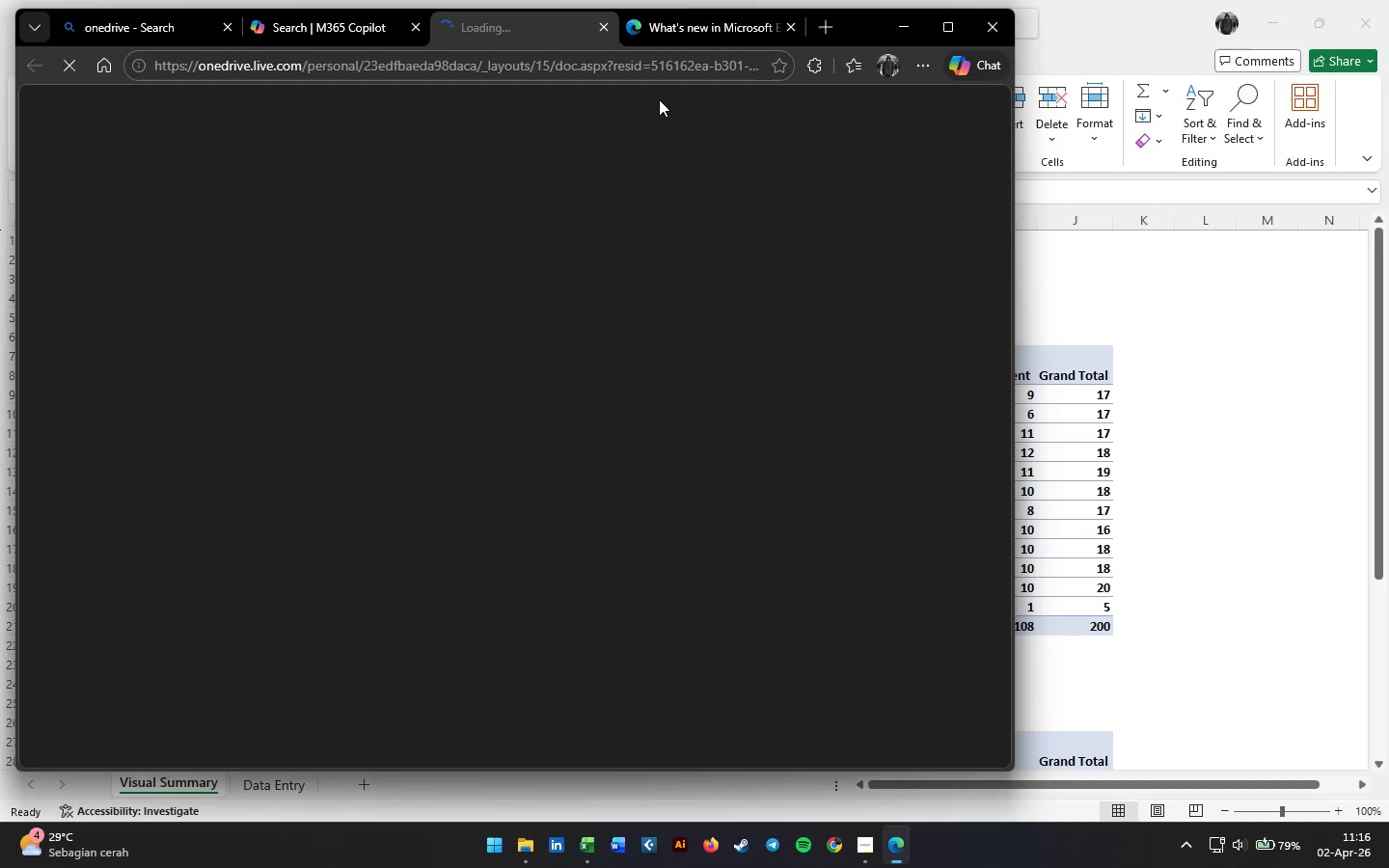 
left_click([604, 27])
 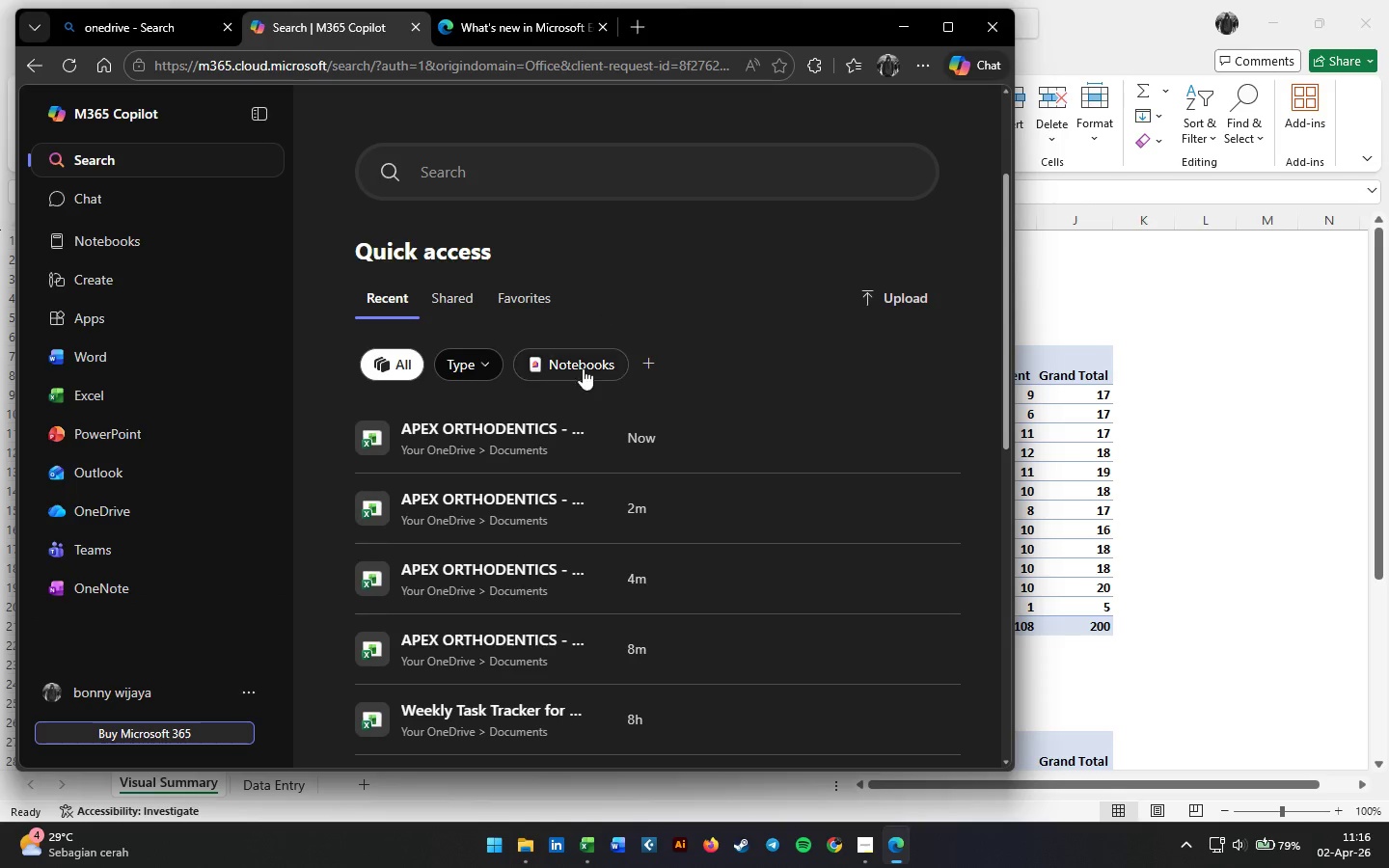 
scroll: coordinate [686, 448], scroll_direction: down, amount: 2.0
 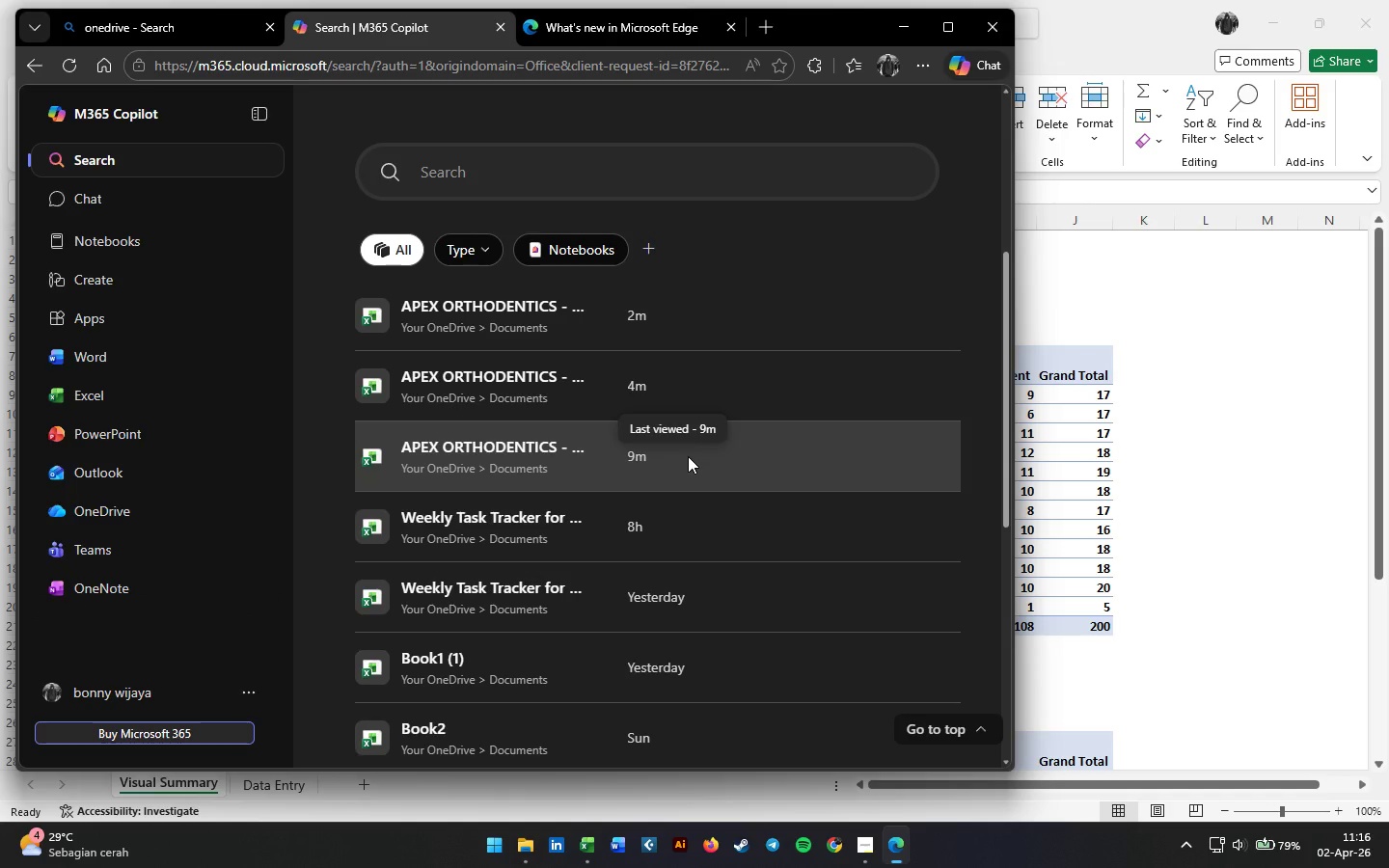 
left_click([688, 456])
 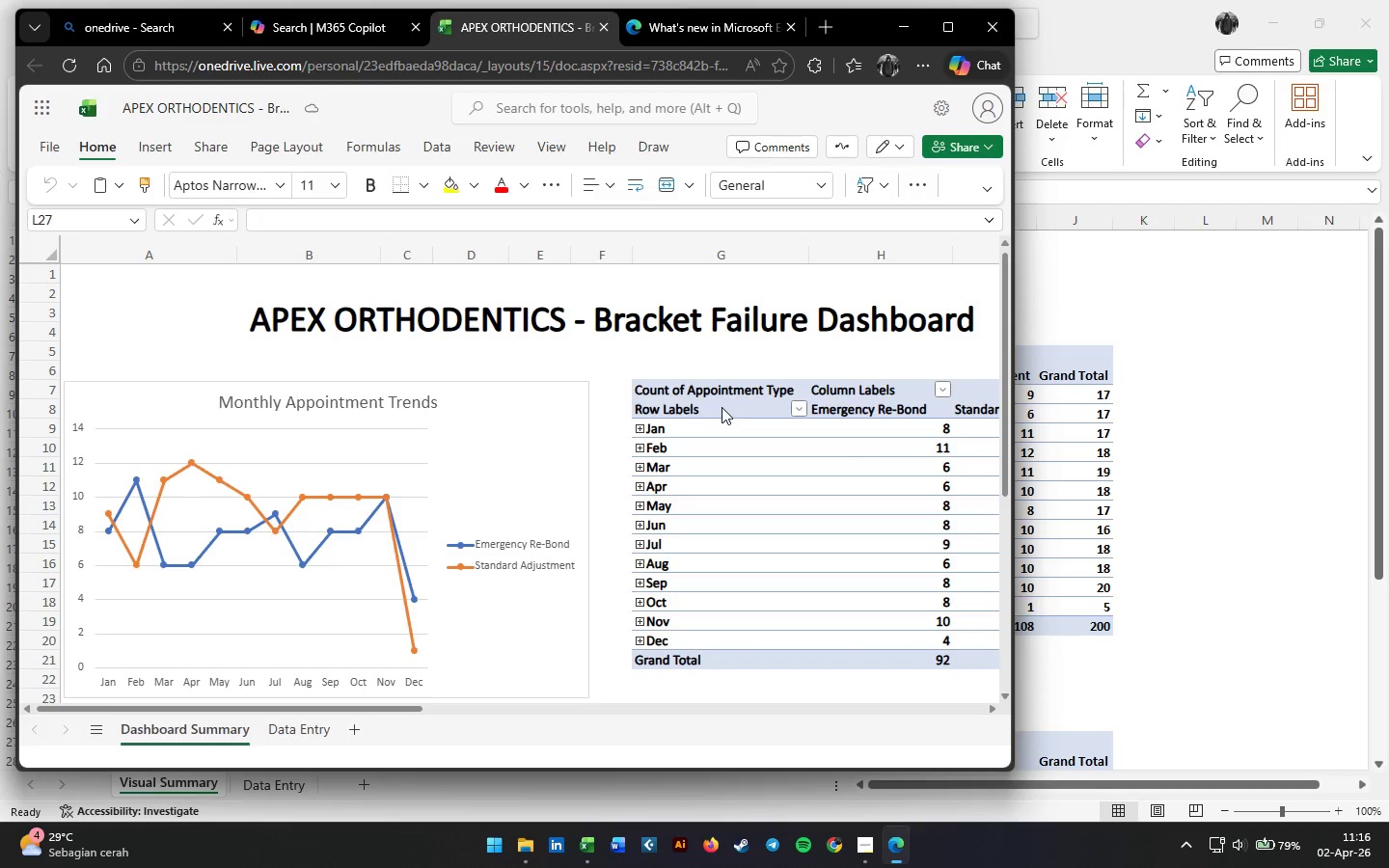 
left_click([938, 28])
 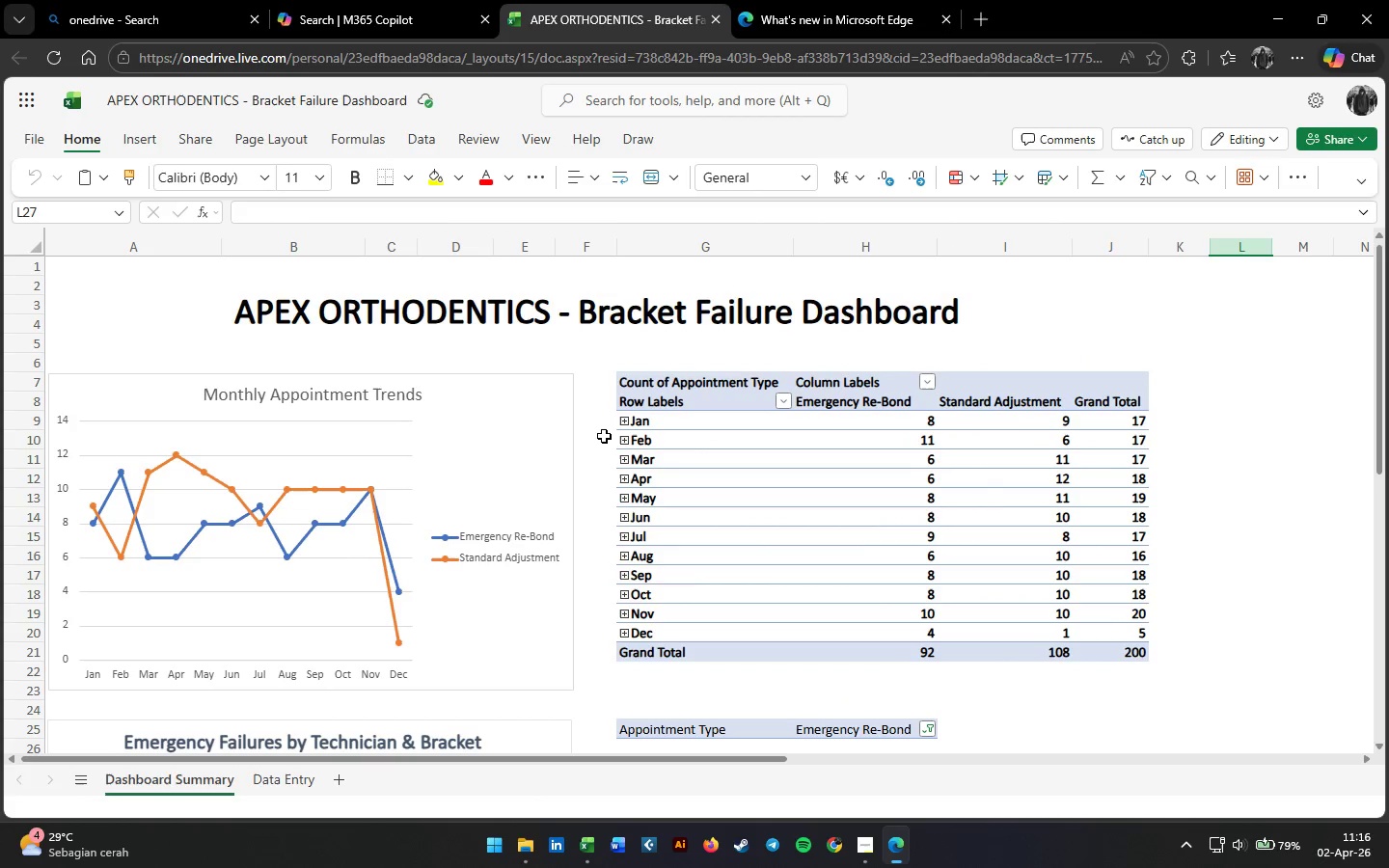 
scroll: coordinate [668, 448], scroll_direction: down, amount: 2.0
 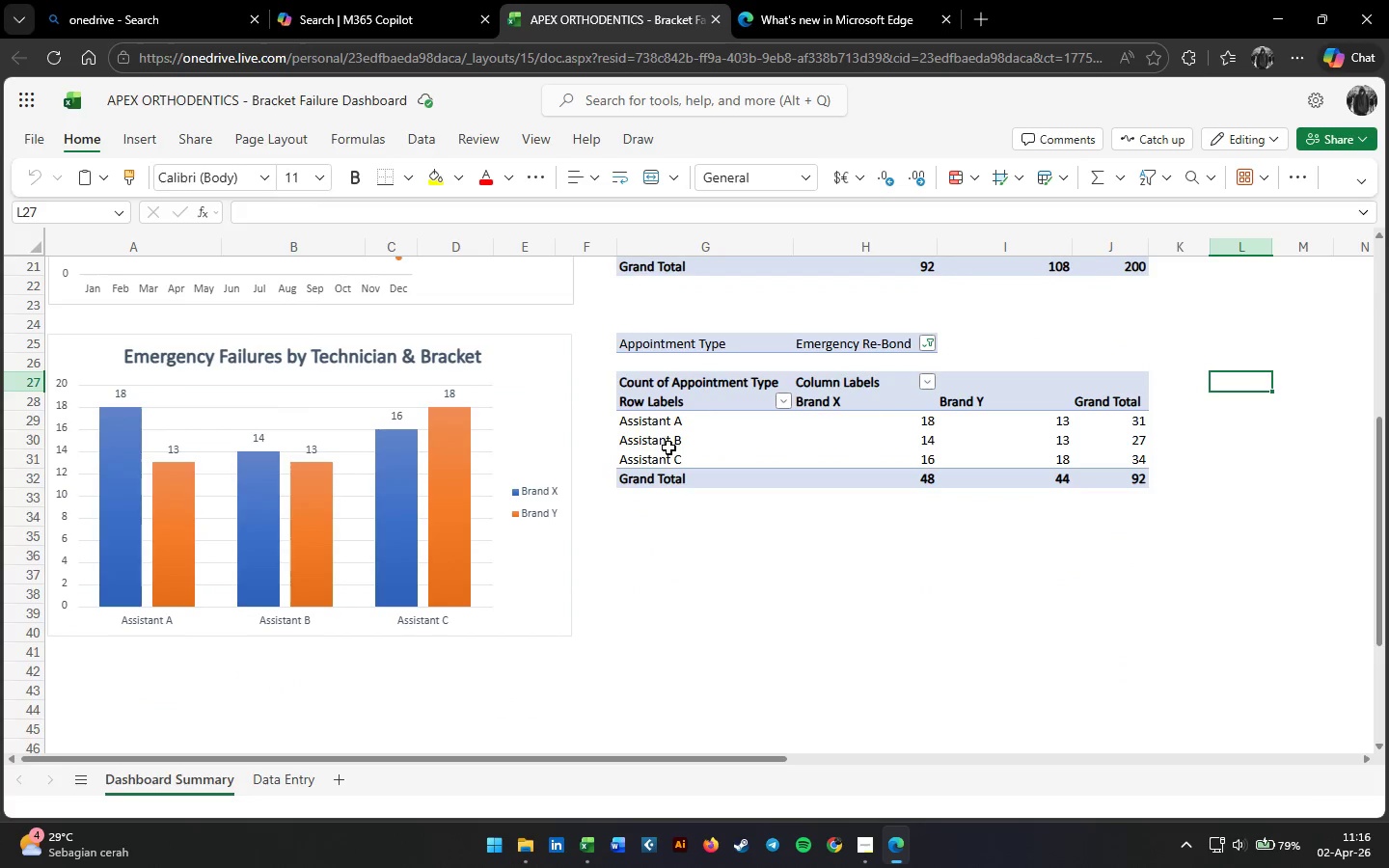 
scroll: coordinate [668, 448], scroll_direction: up, amount: 2.0
 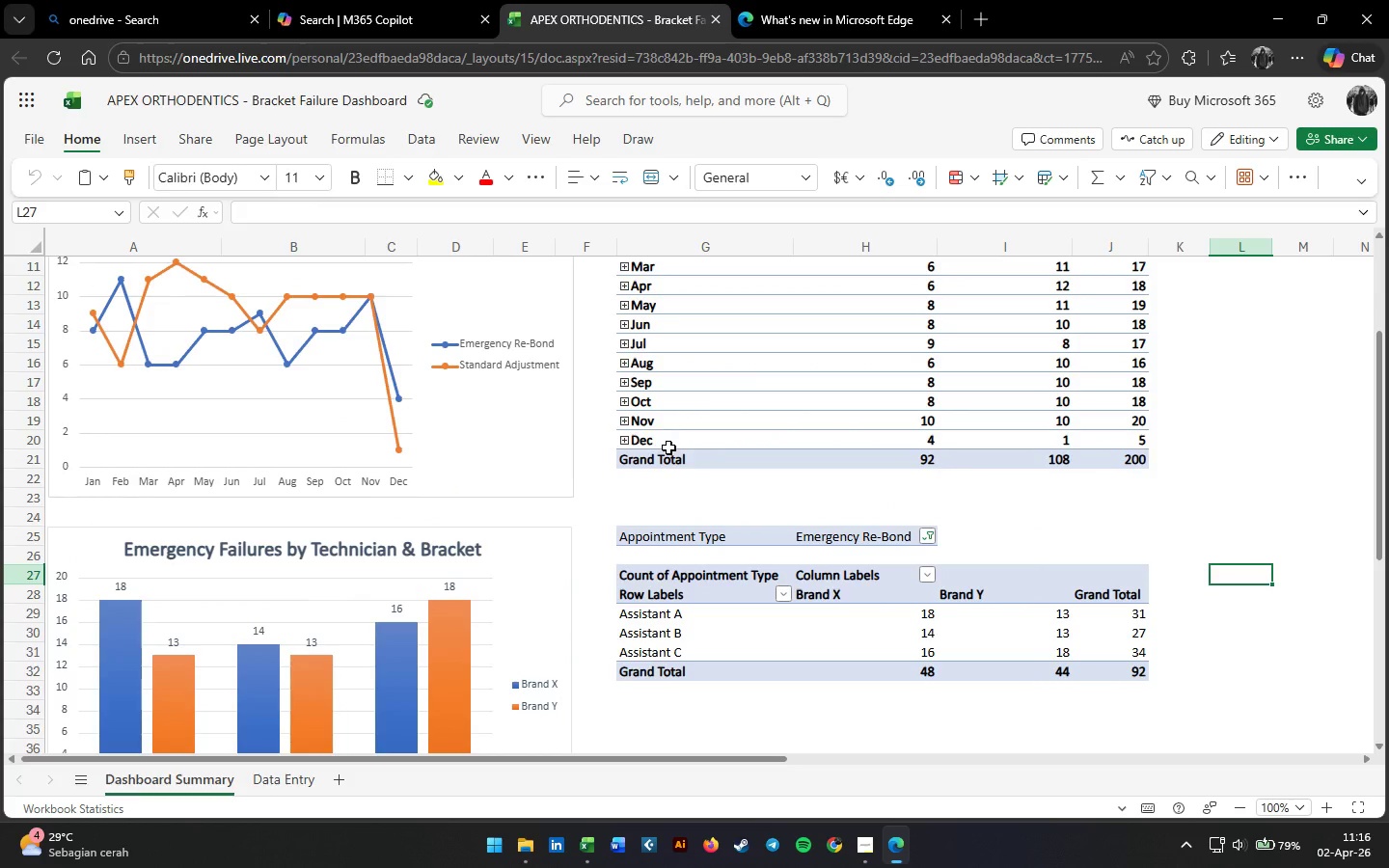 
scroll: coordinate [668, 448], scroll_direction: down, amount: 3.0
 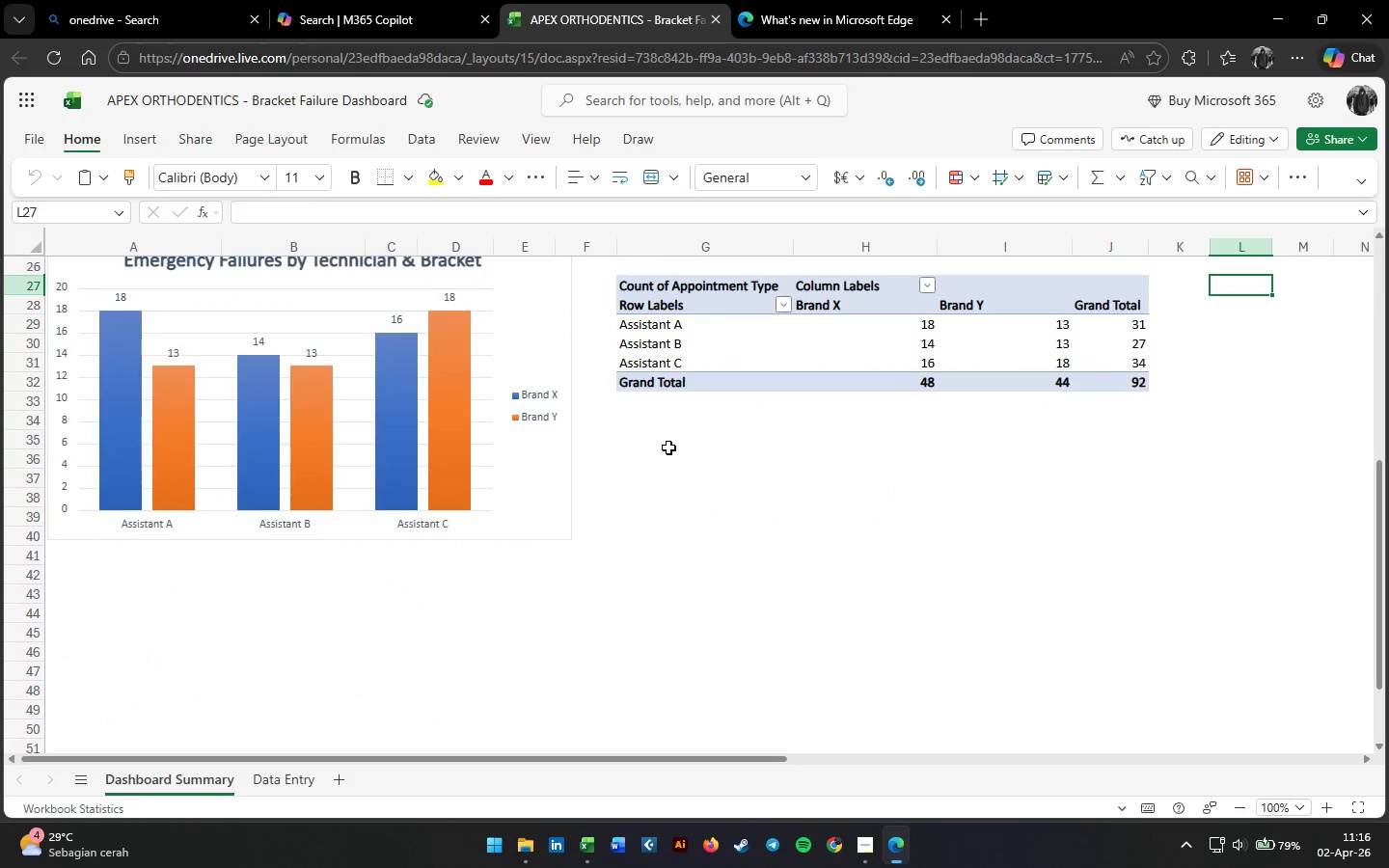 
scroll: coordinate [668, 448], scroll_direction: up, amount: 2.0
 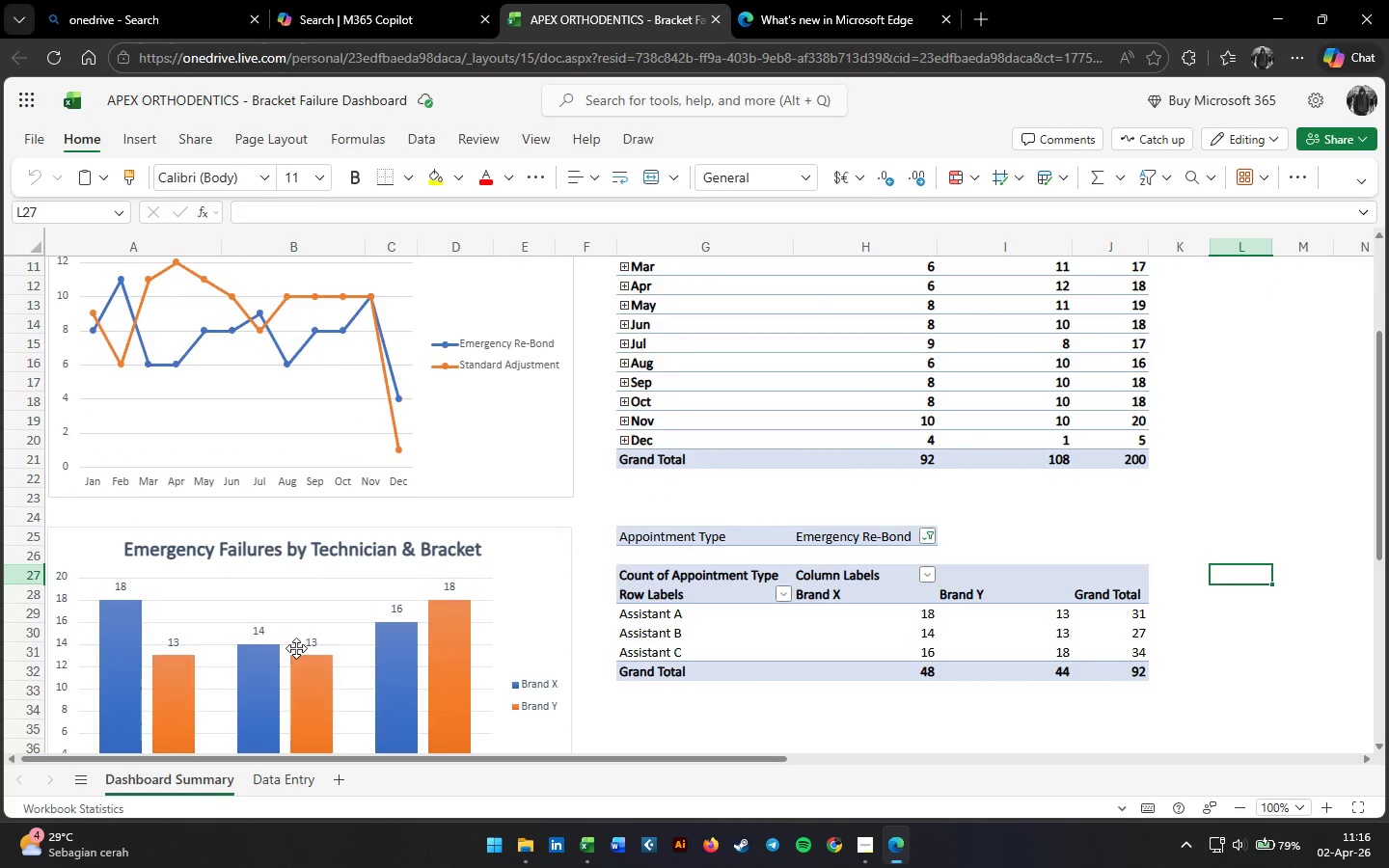 
left_click([279, 789])
 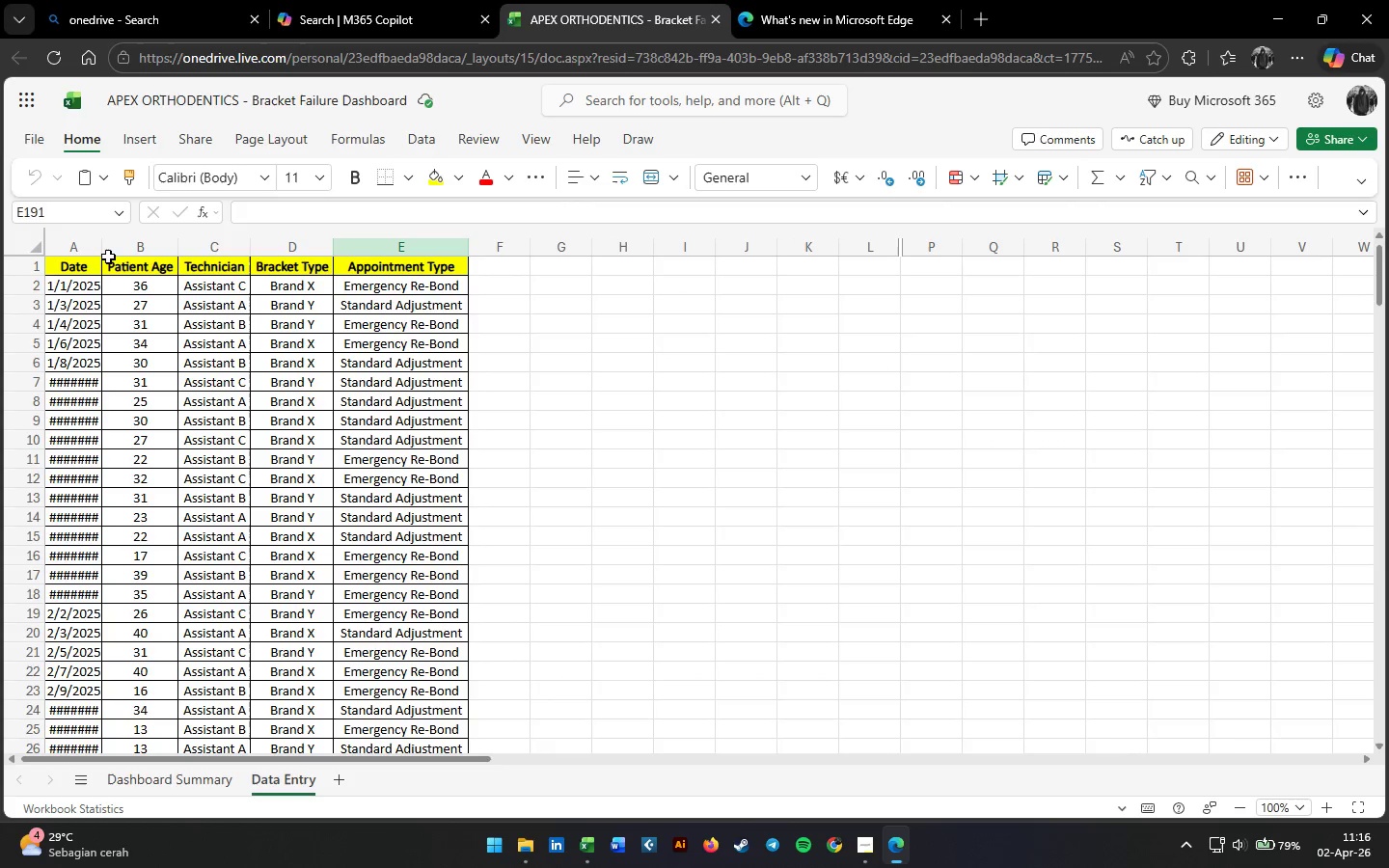 
double_click([102, 248])
 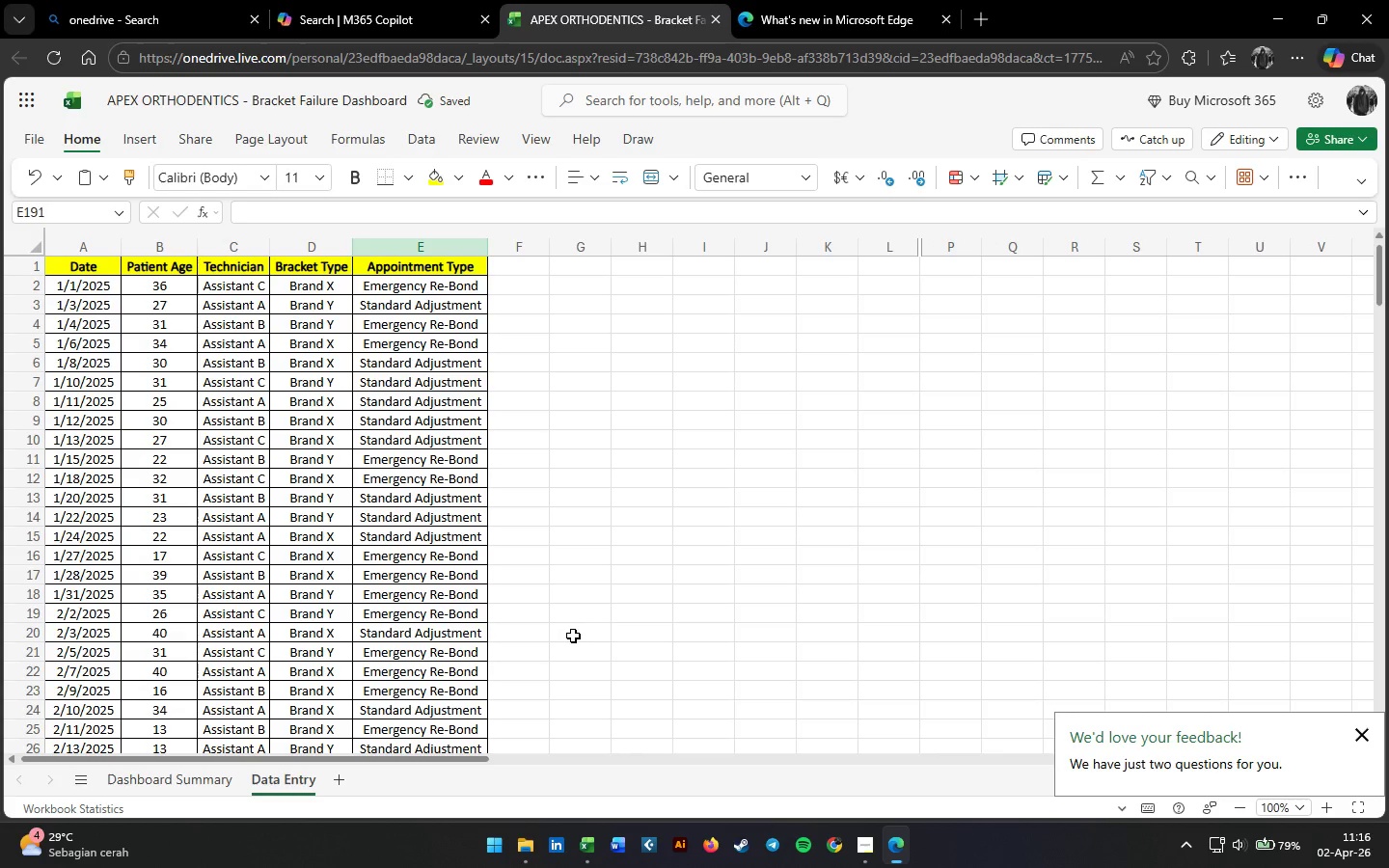 
left_click([190, 774])
 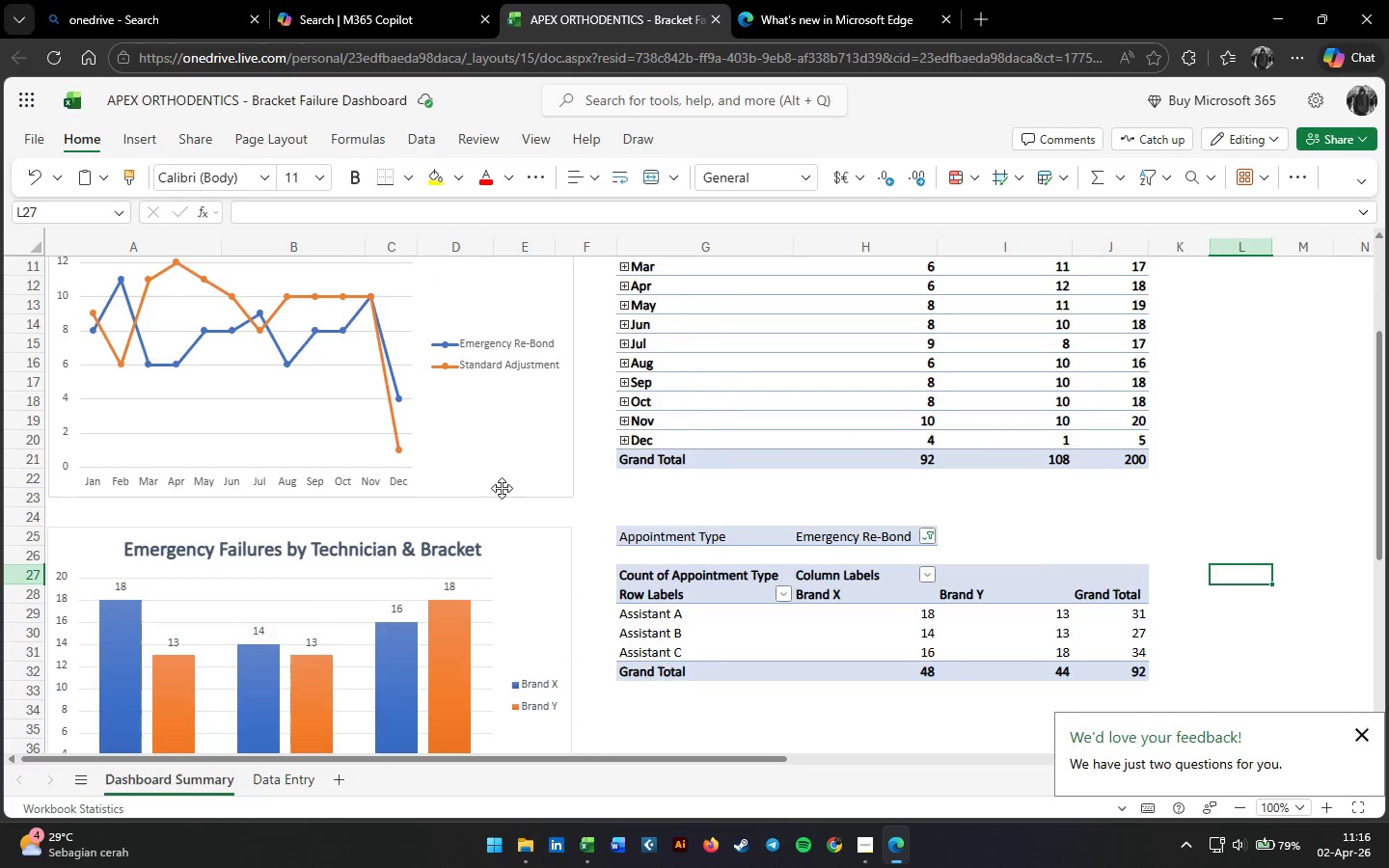 
scroll: coordinate [616, 502], scroll_direction: up, amount: 11.0
 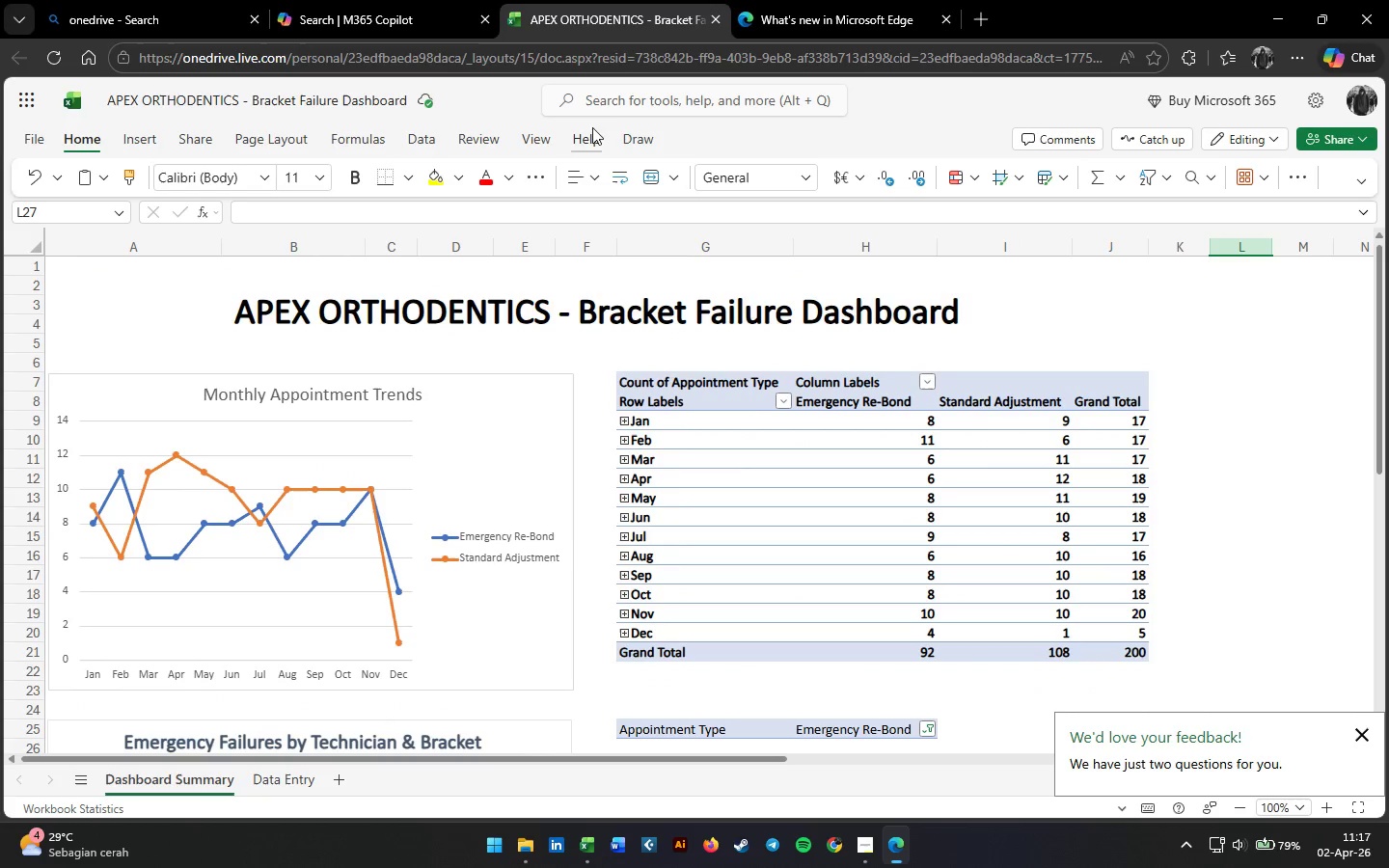 
left_click([1340, 137])
 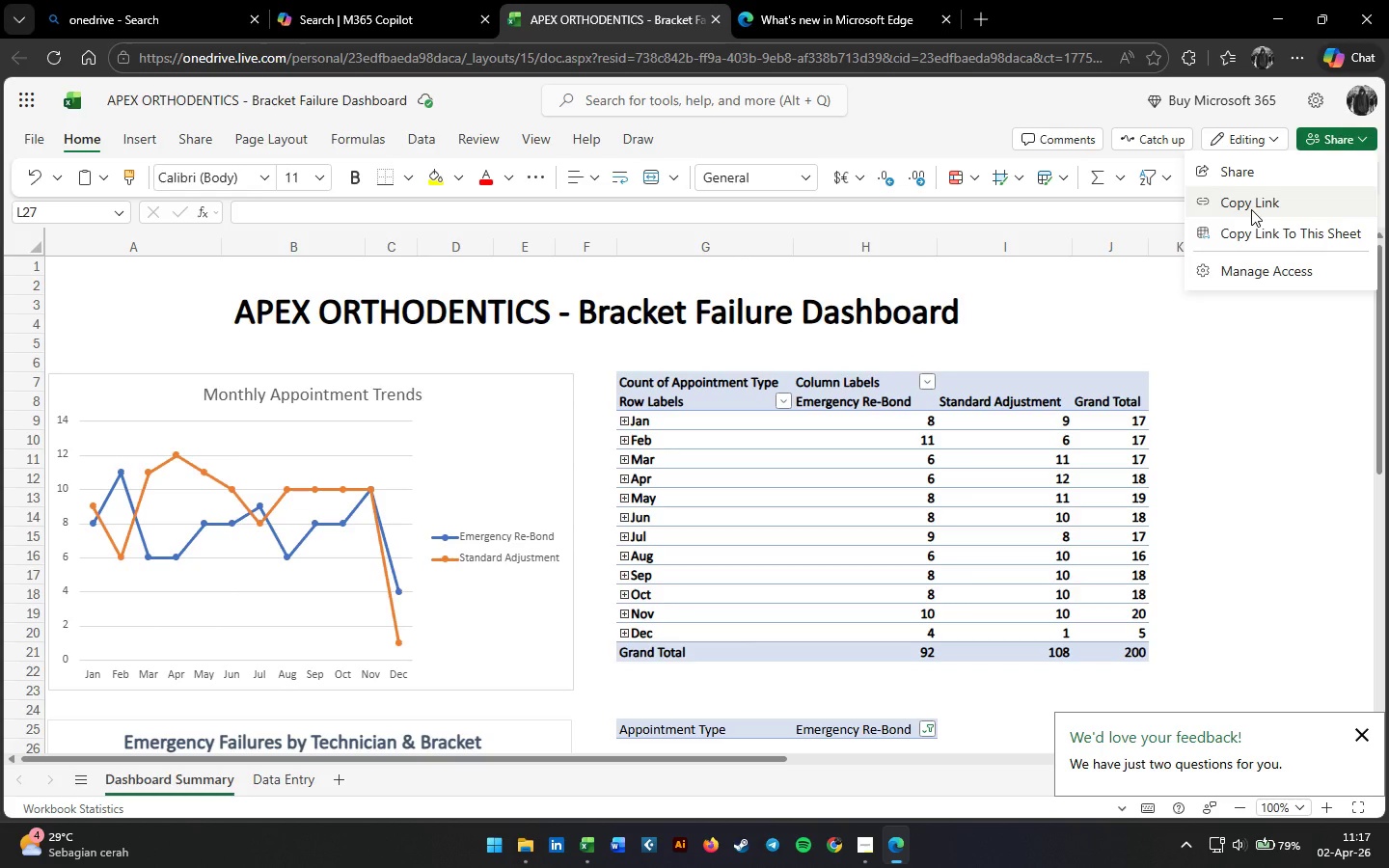 
left_click([1243, 166])
 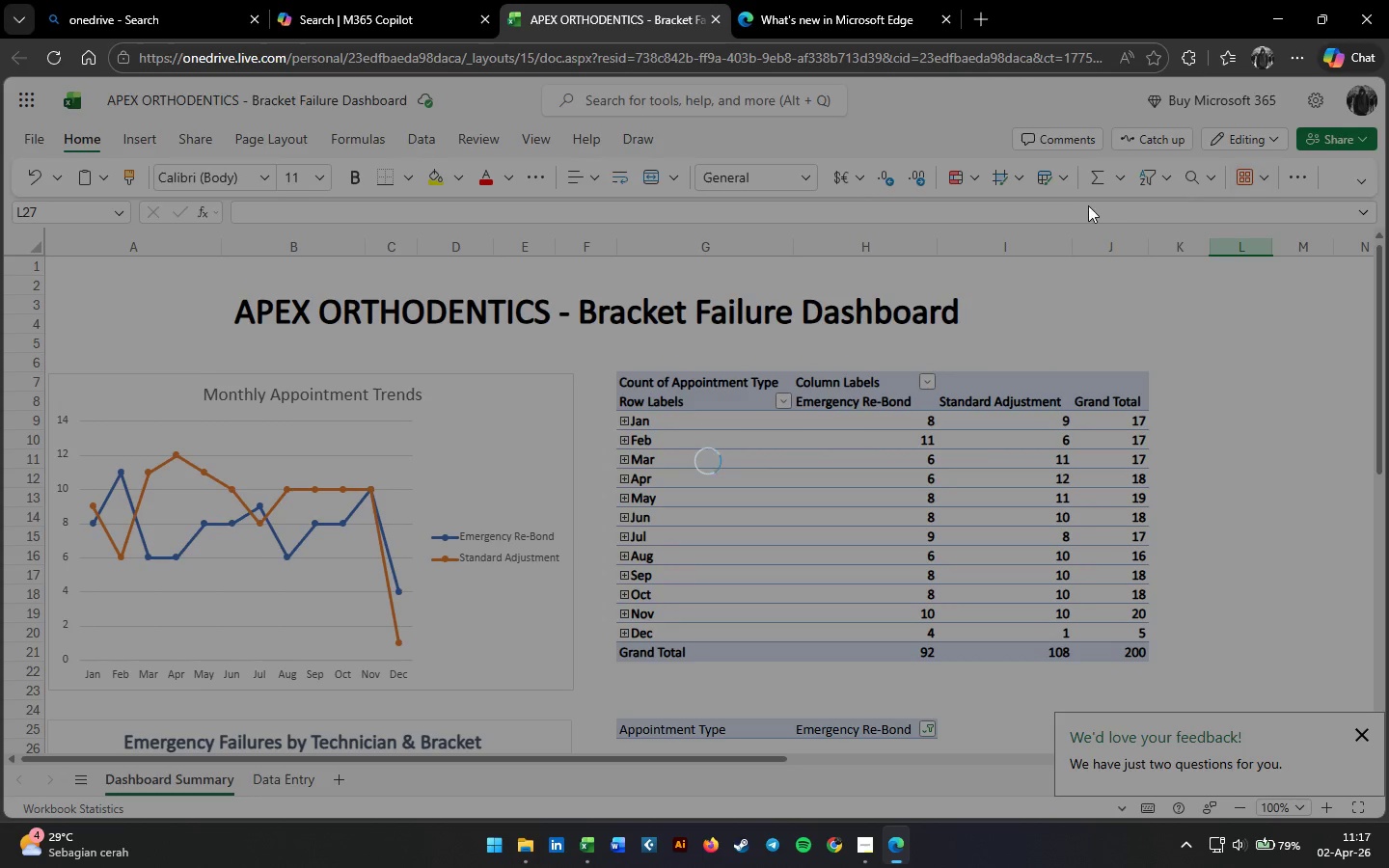 
mouse_move([1069, 245])
 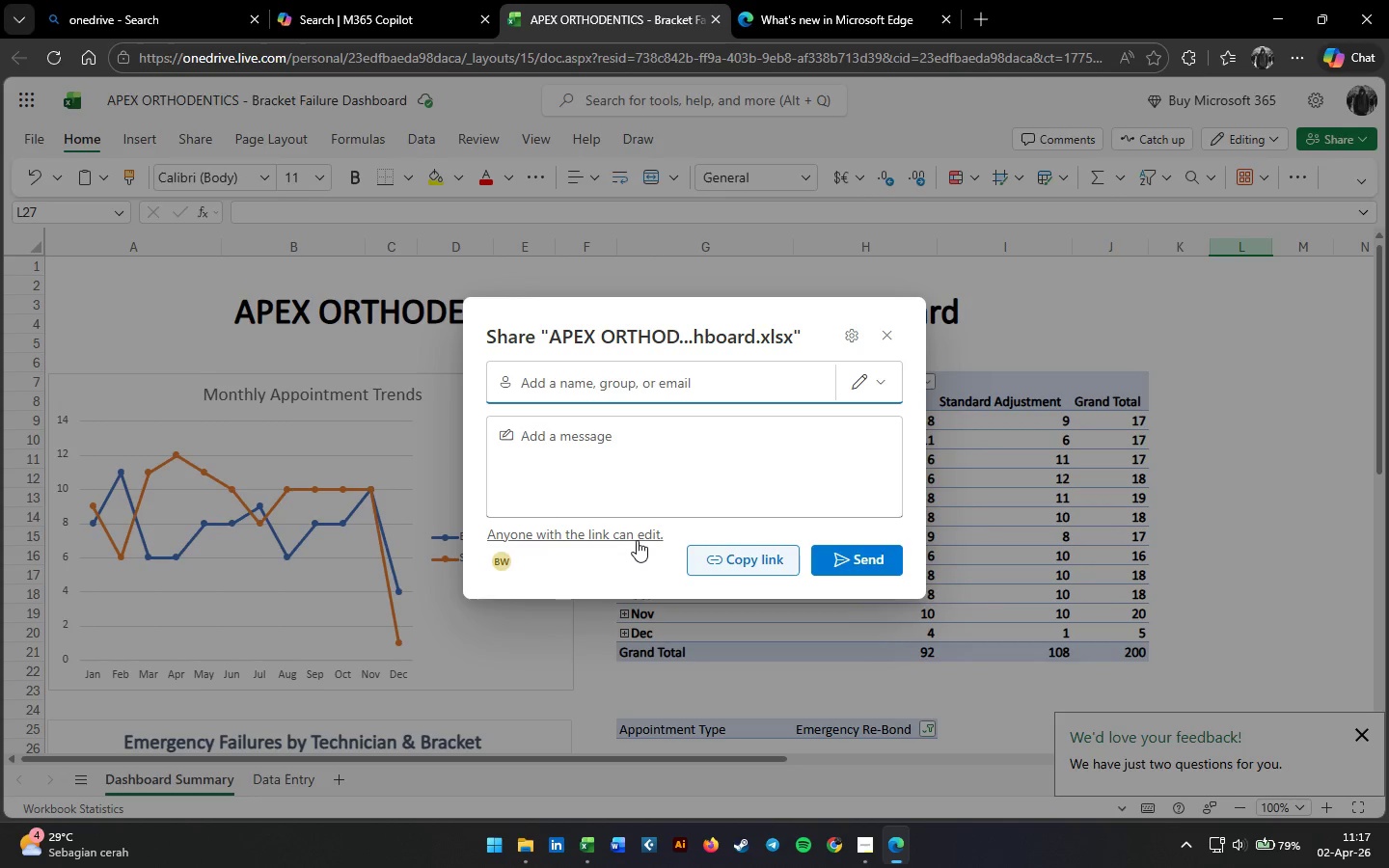 
left_click([637, 540])
 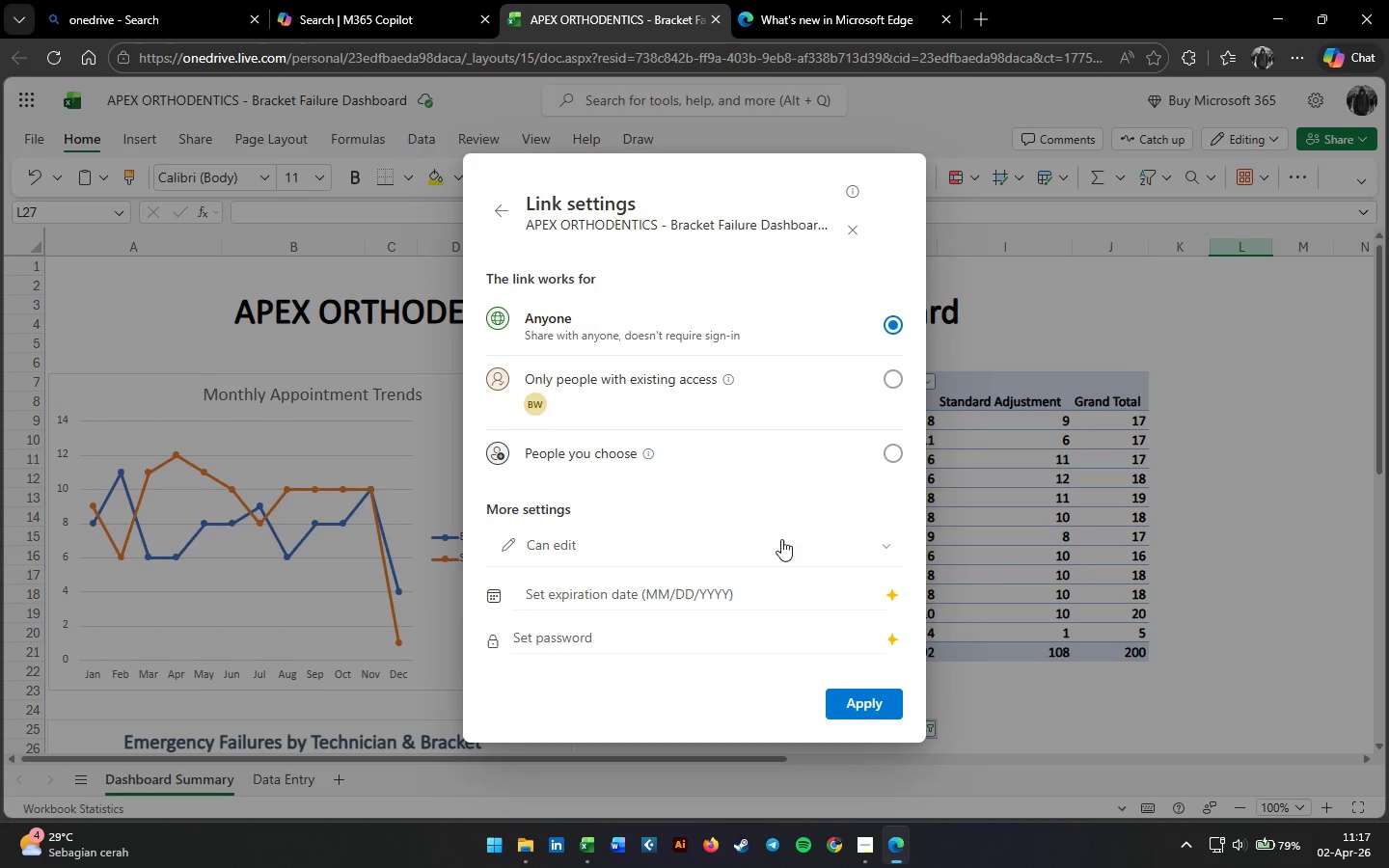 
left_click([858, 696])
 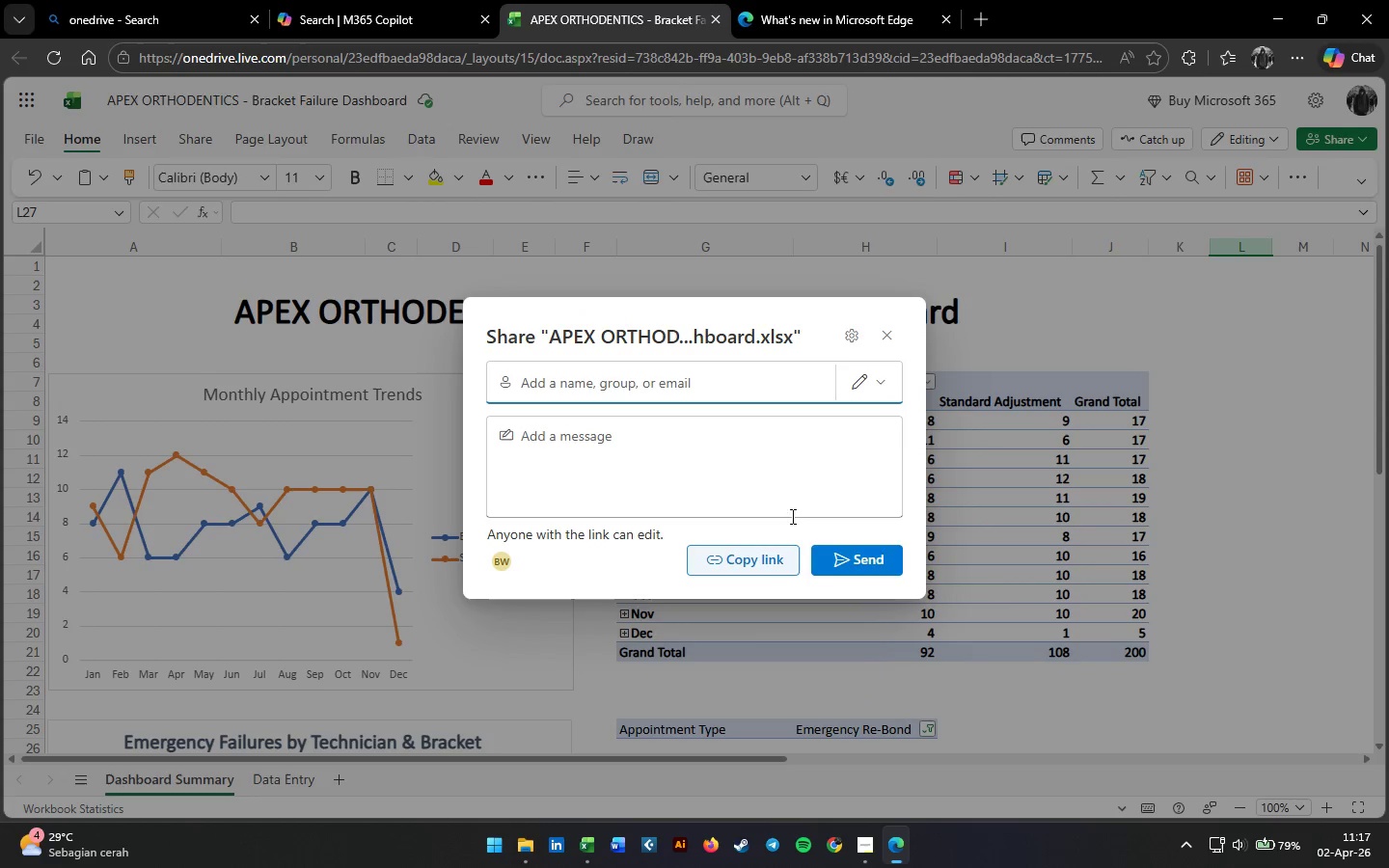 
left_click([758, 561])
 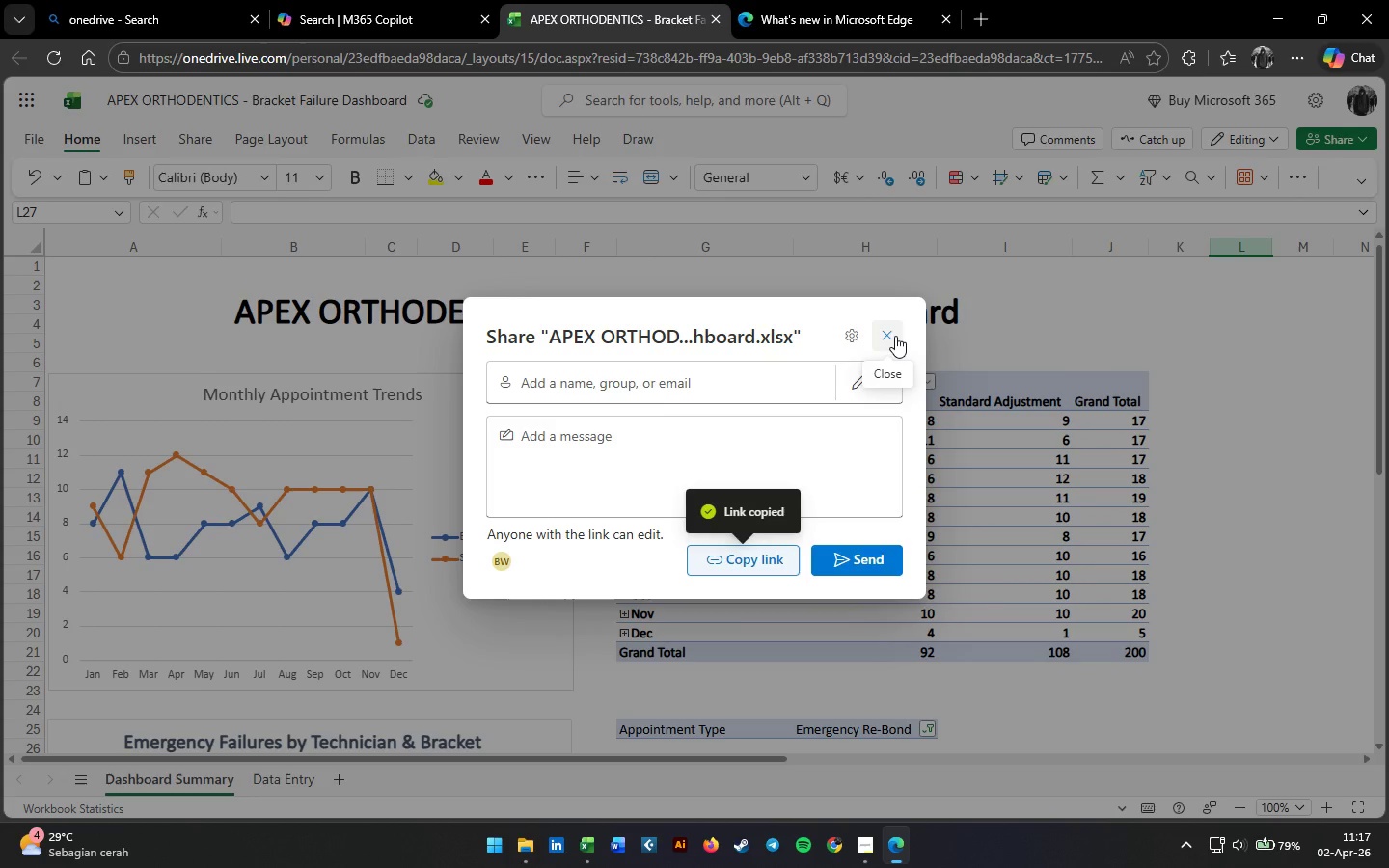 
left_click([895, 336])
 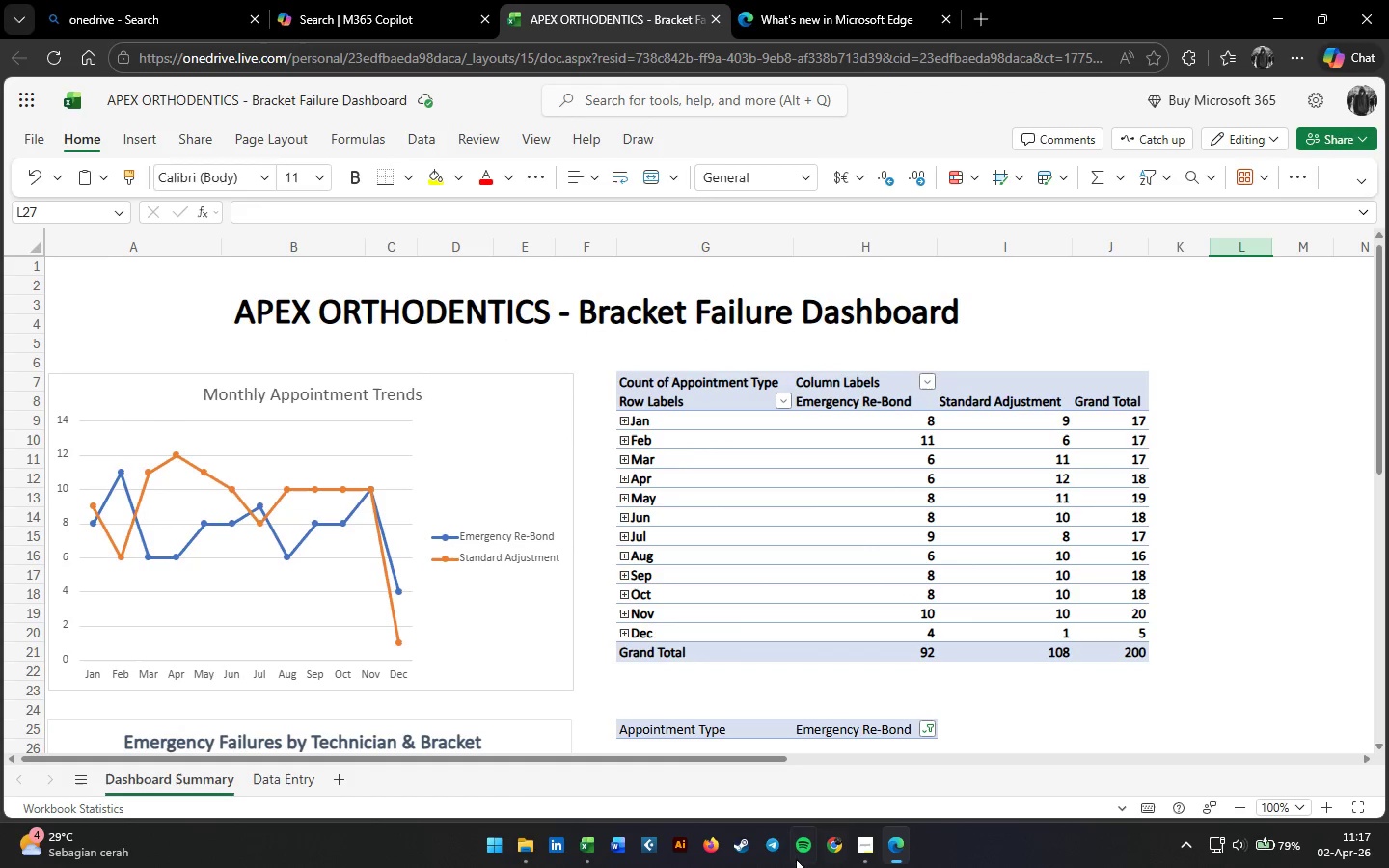 
left_click([594, 865])
 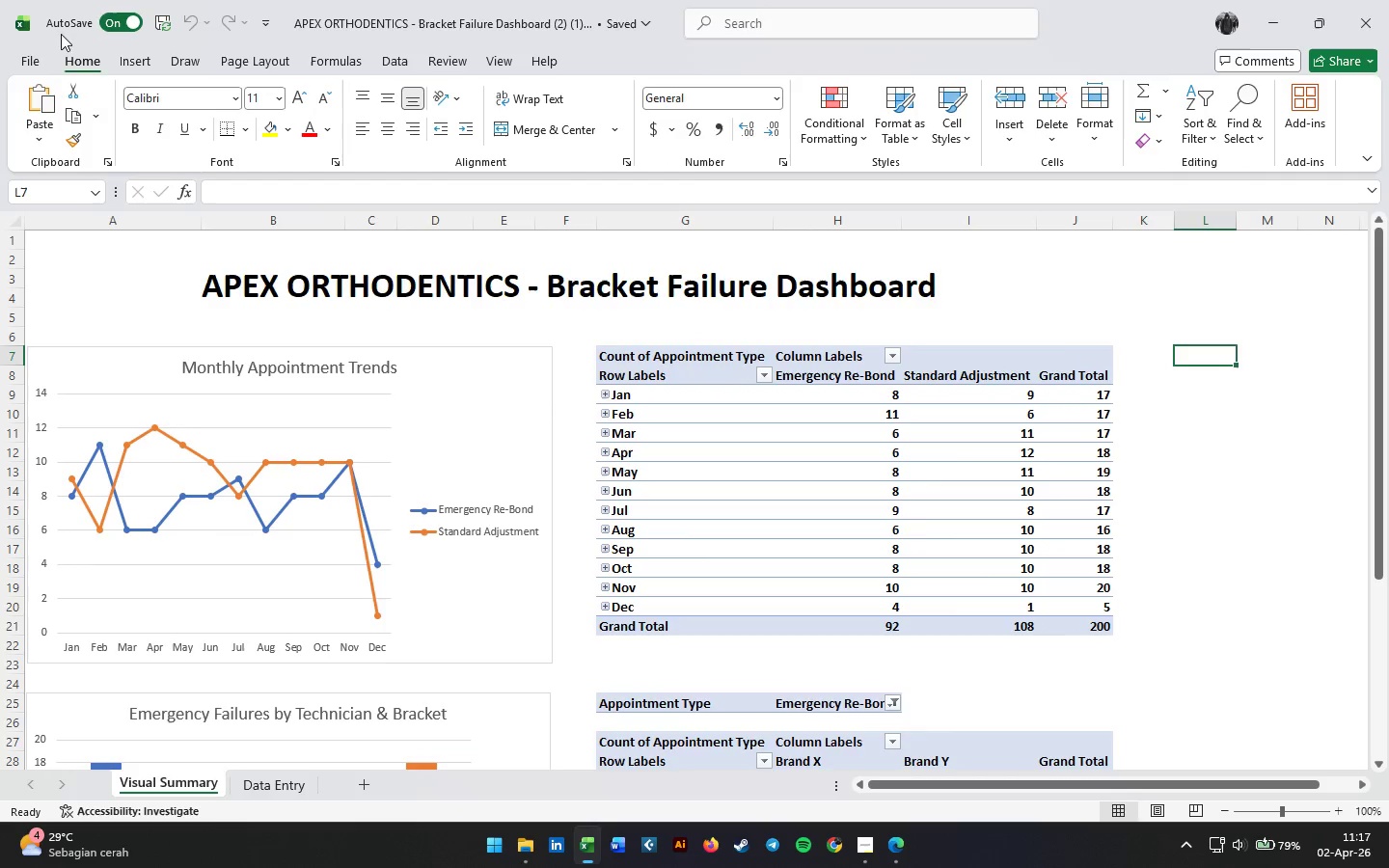 
left_click([36, 61])
 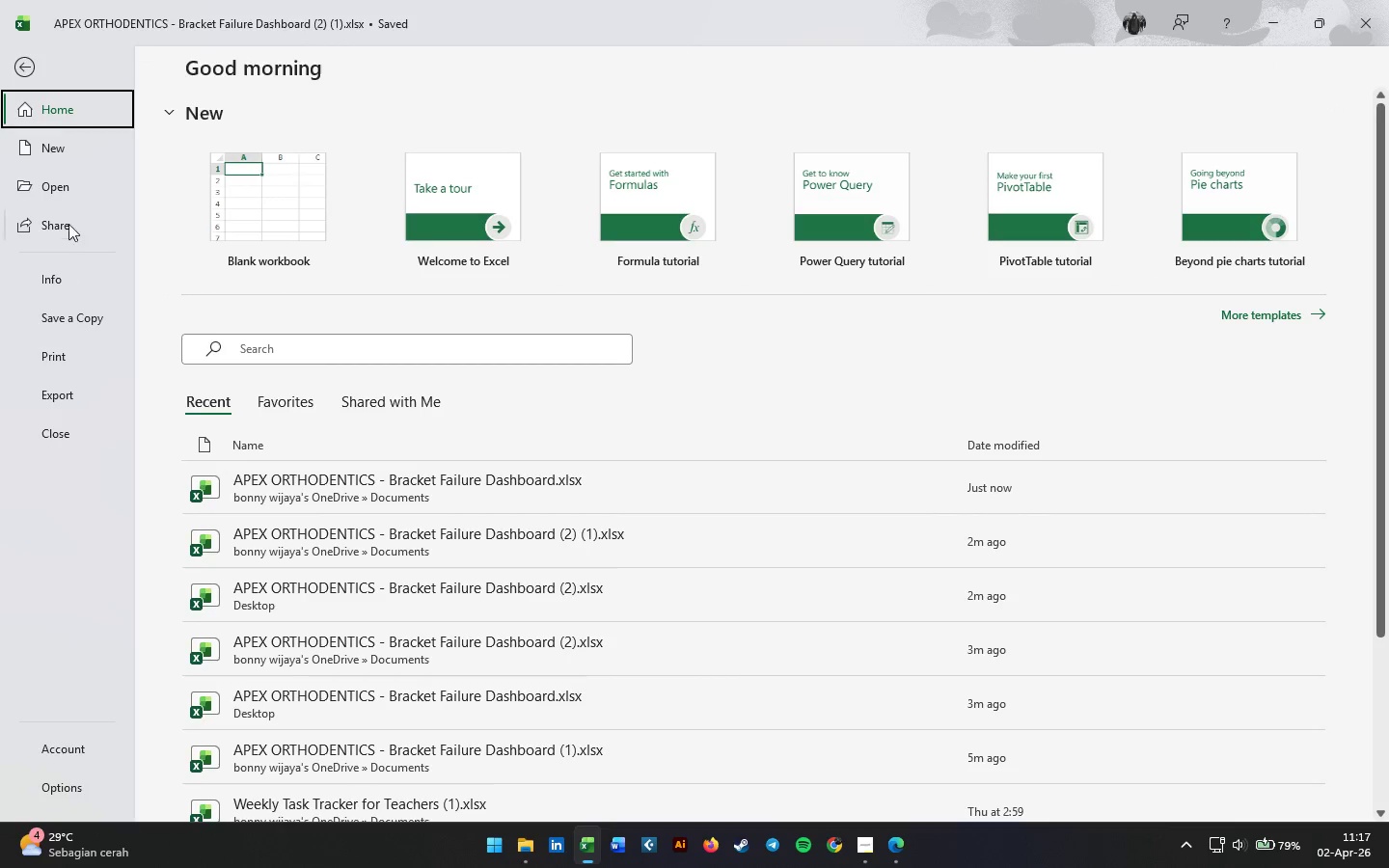 
left_click([68, 187])